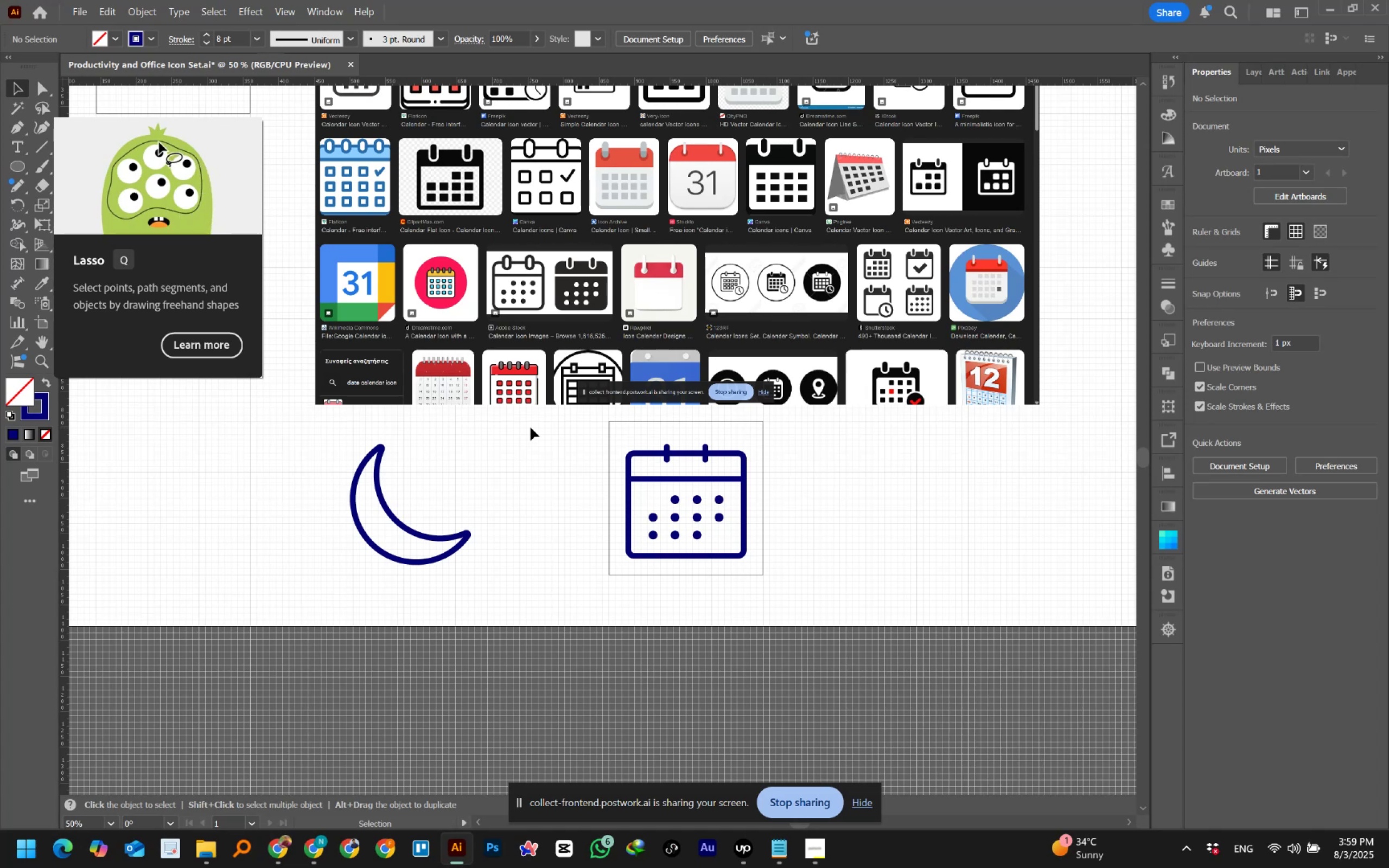 
left_click_drag(start_coordinate=[638, 492], to_coordinate=[731, 545])
 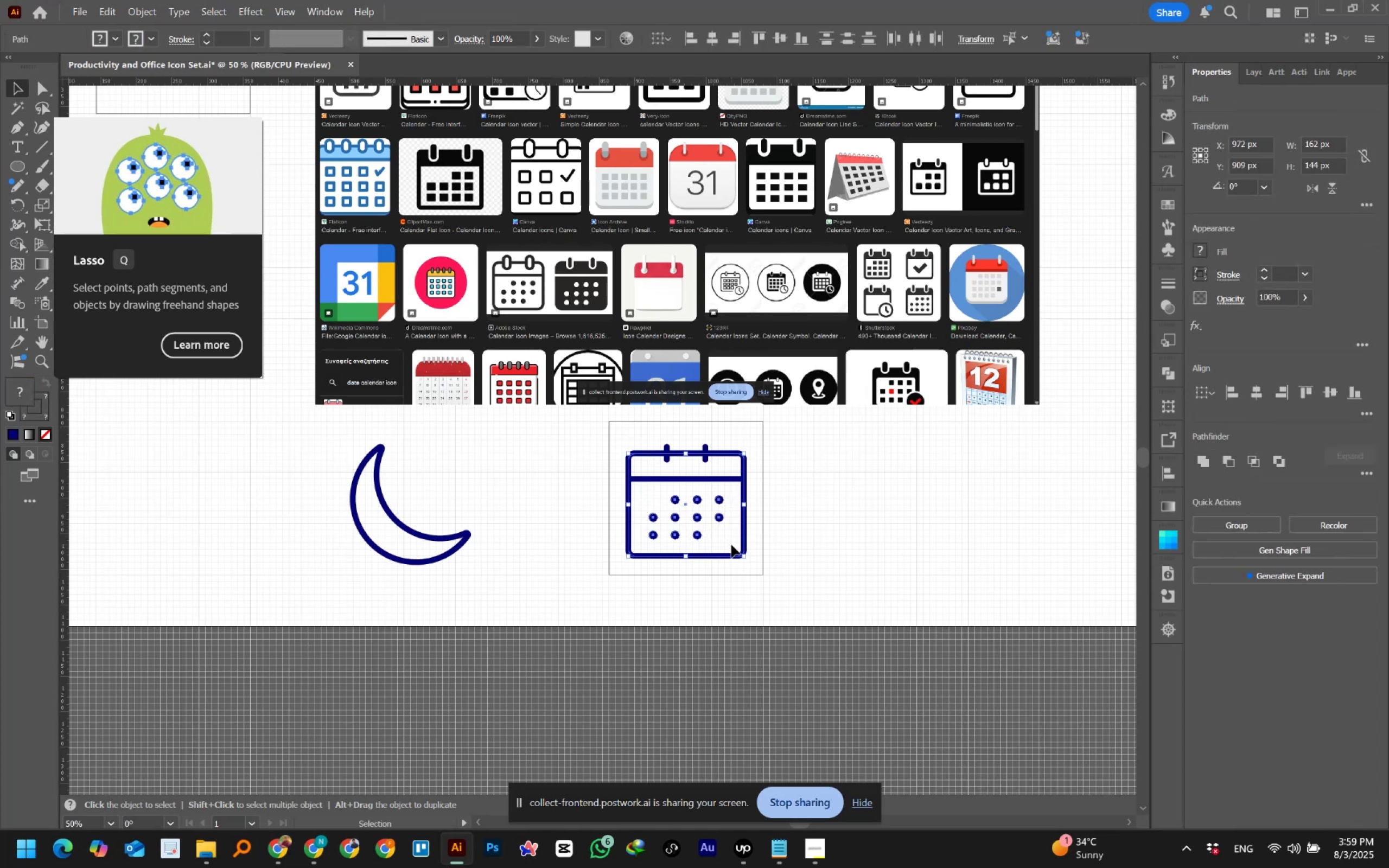 
hold_key(key=ShiftLeft, duration=1.54)
left_click_drag(start_coordinate=[764, 505], to_coordinate=[741, 526])
 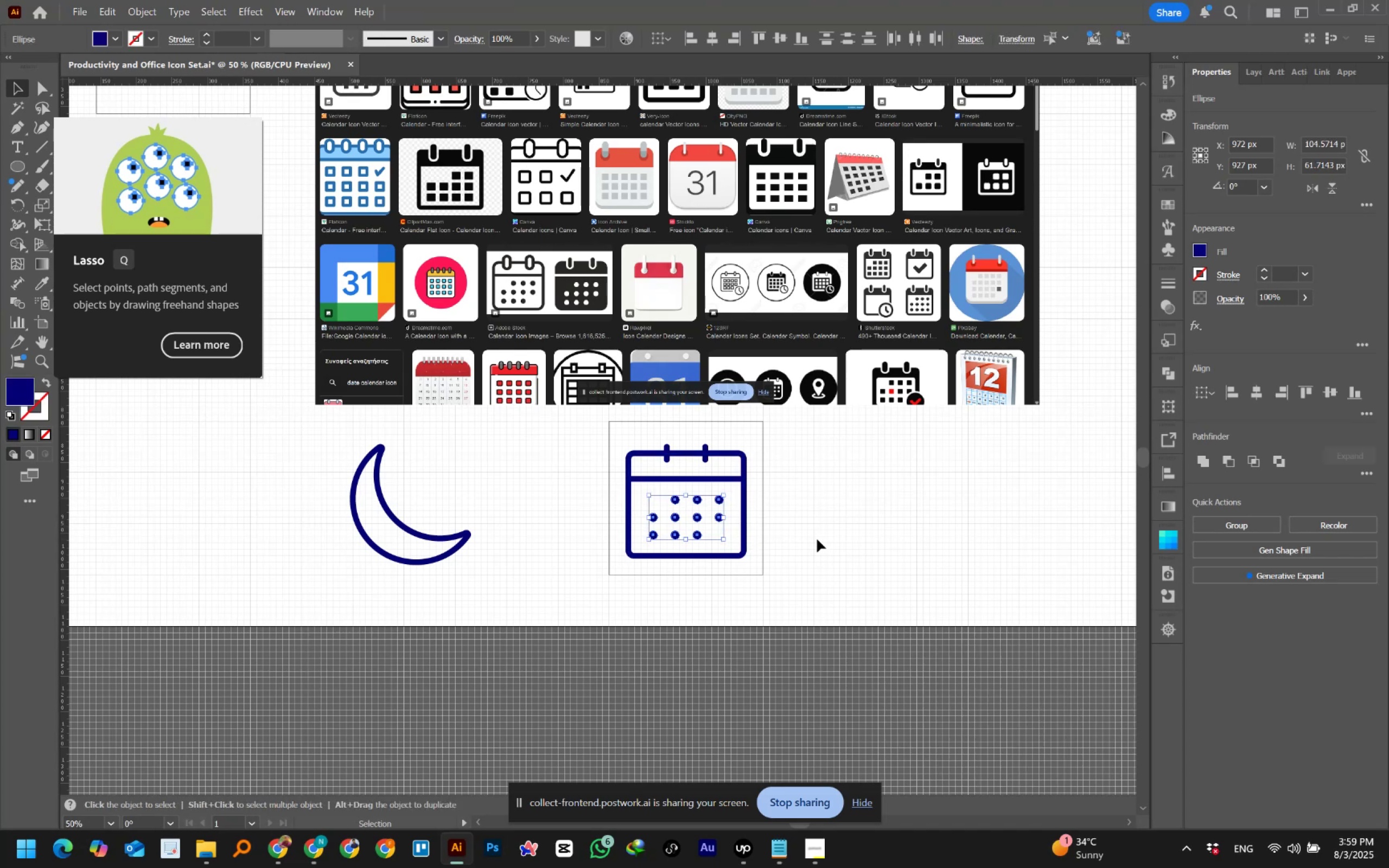 
key(ArrowDown)
 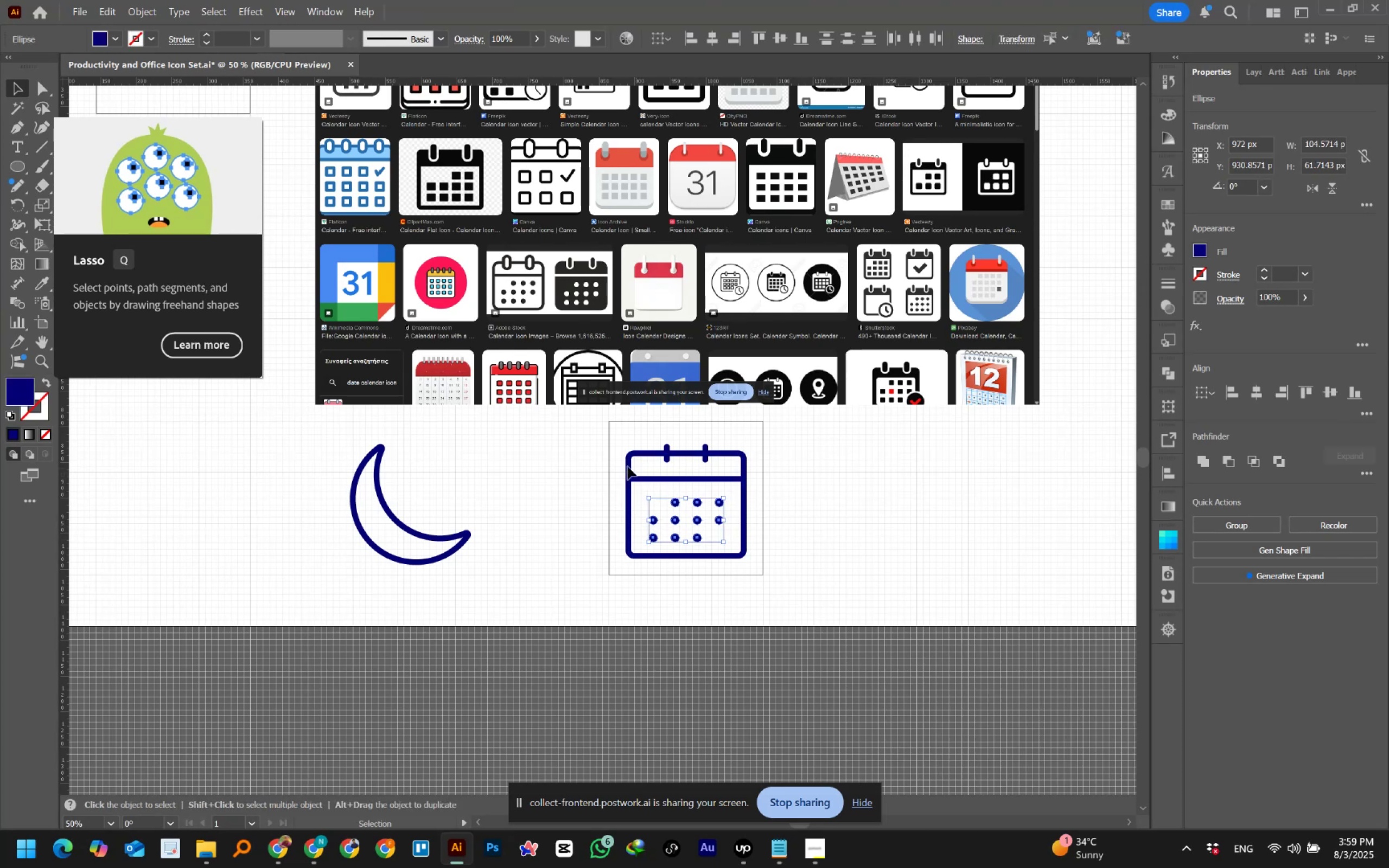 
left_click_drag(start_coordinate=[619, 444], to_coordinate=[754, 486])
 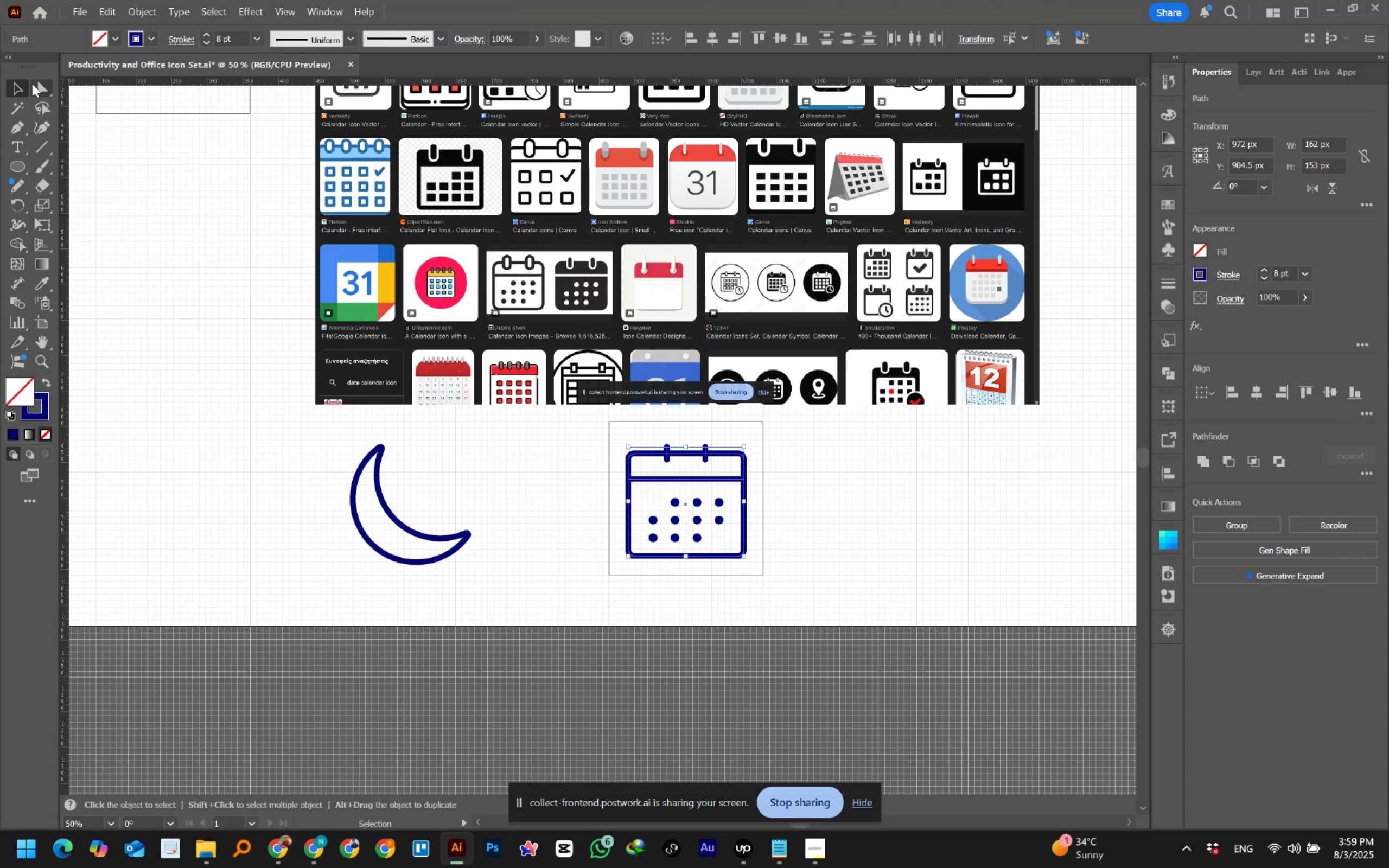 
left_click([32, 84])
 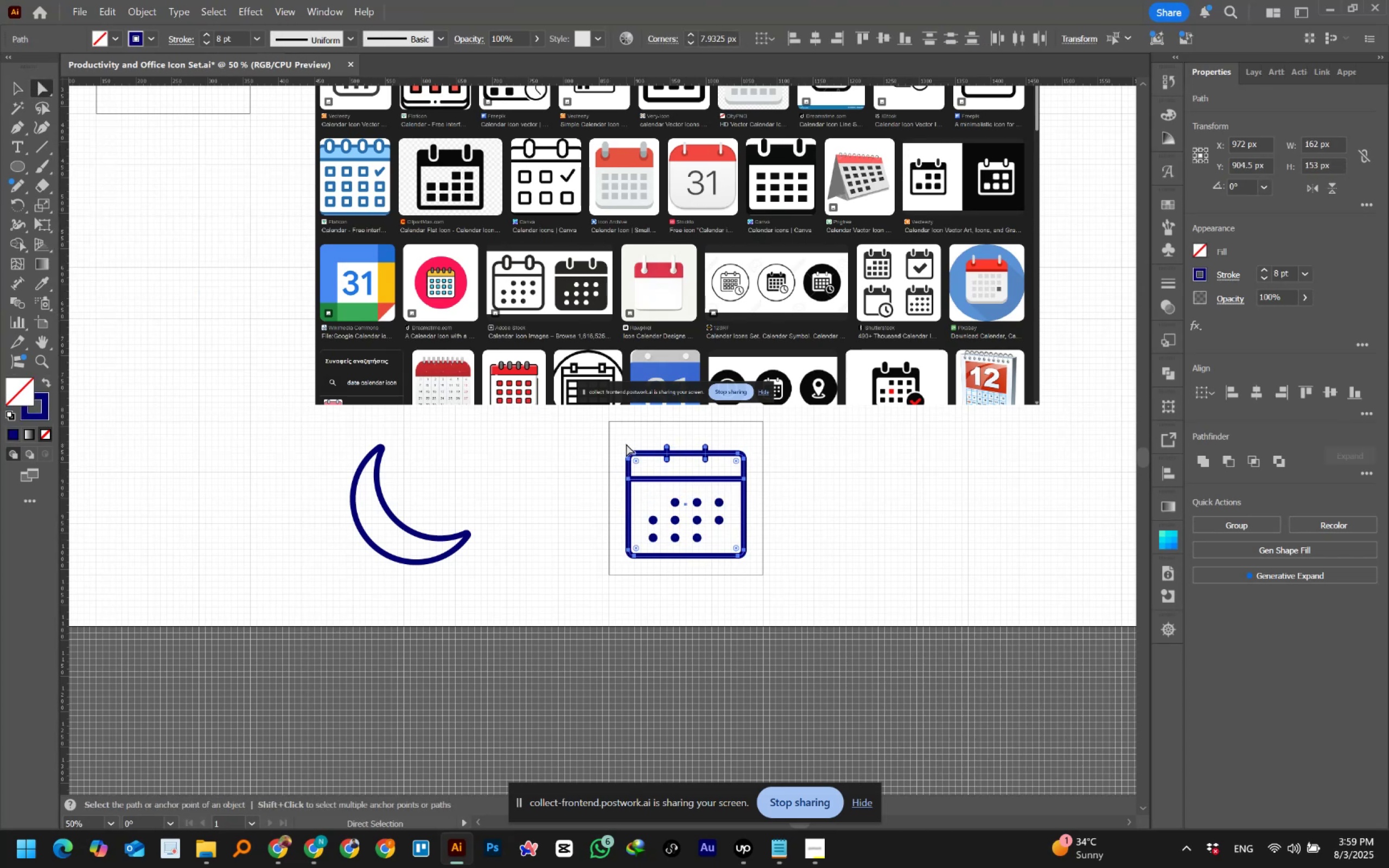 
left_click_drag(start_coordinate=[619, 442], to_coordinate=[751, 489])
 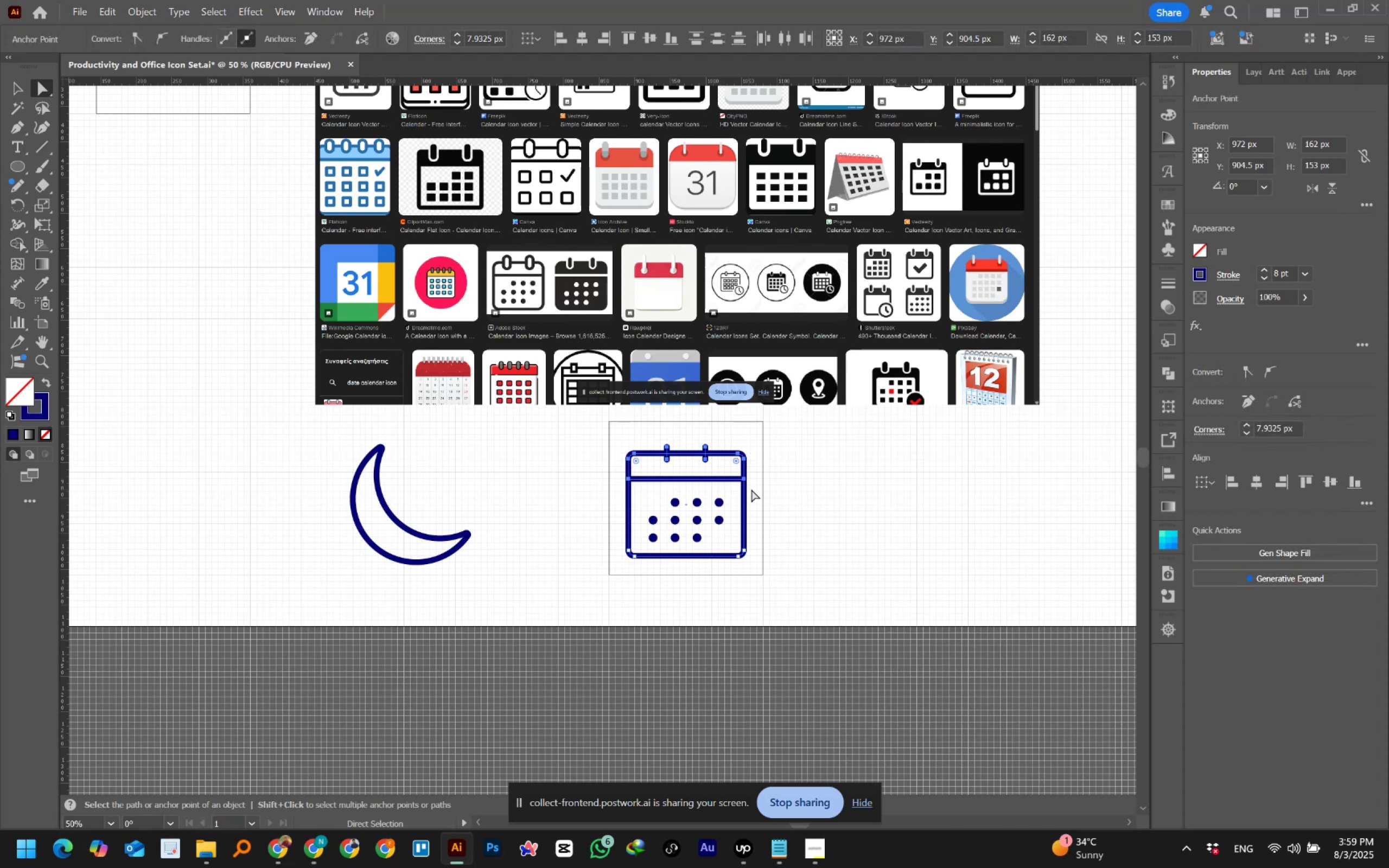 
key(ArrowDown)
 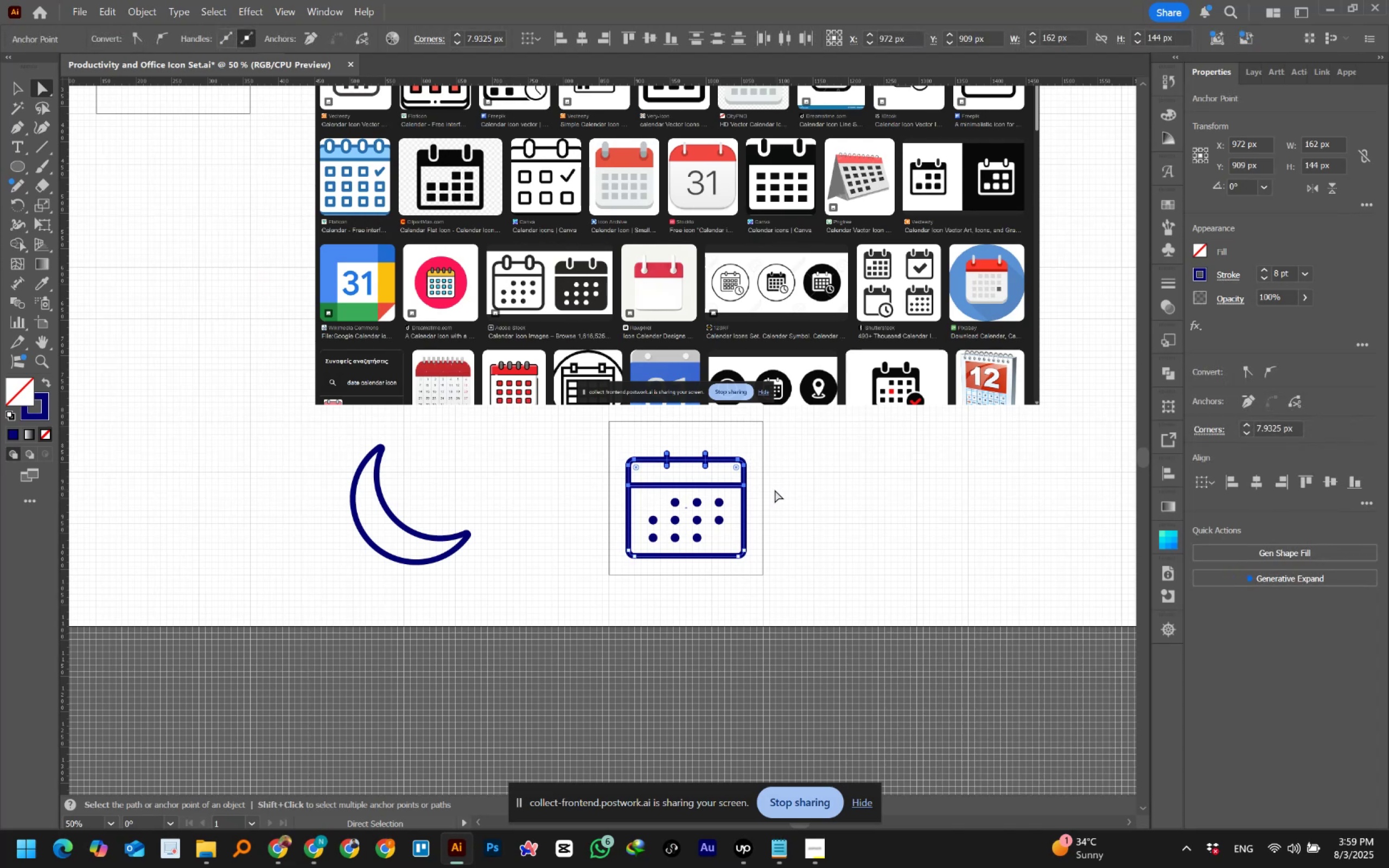 
left_click([791, 492])
 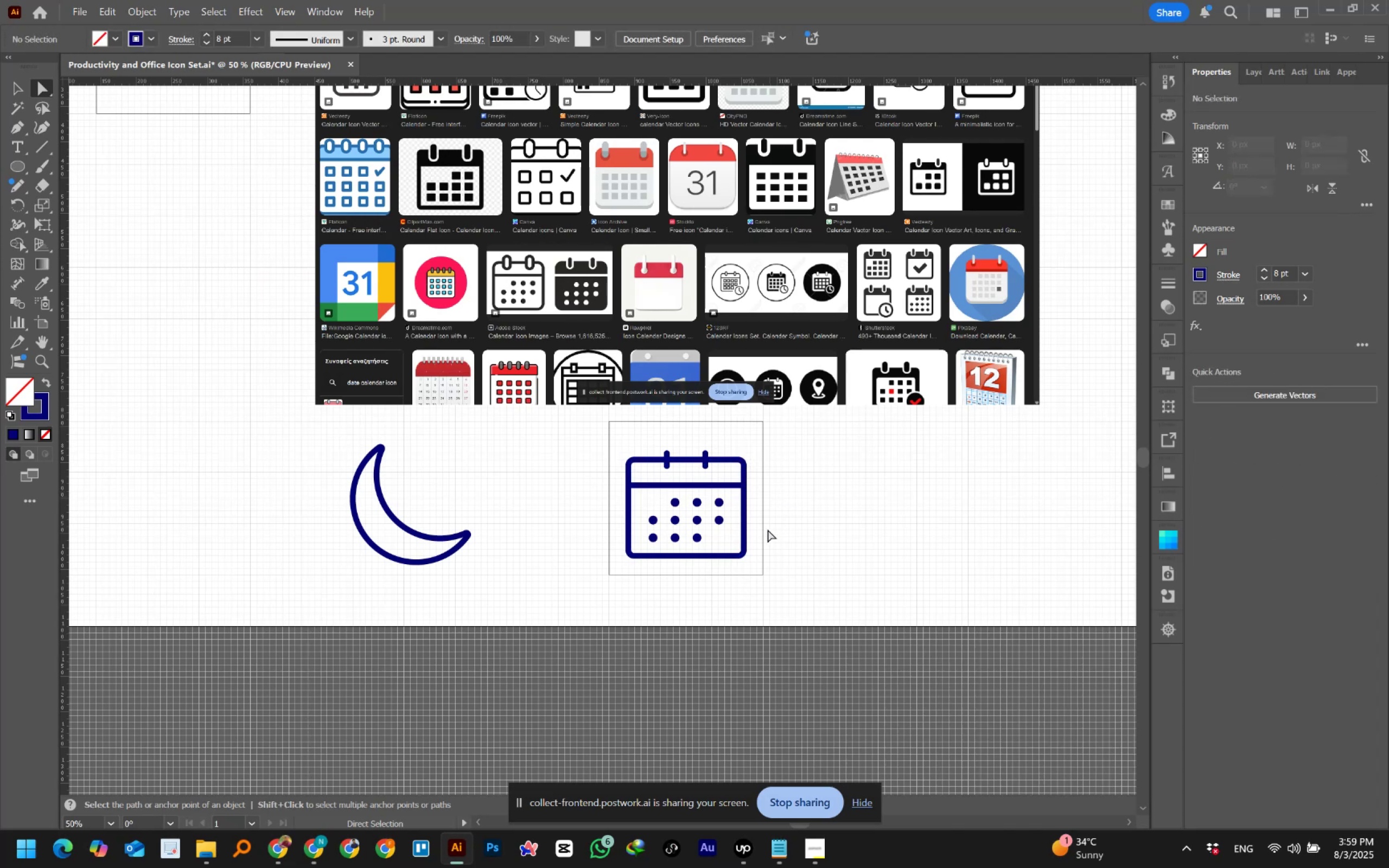 
hold_key(key=AltLeft, duration=0.7)
scroll: coordinate [702, 566], scroll_direction: up, amount: 4.0
 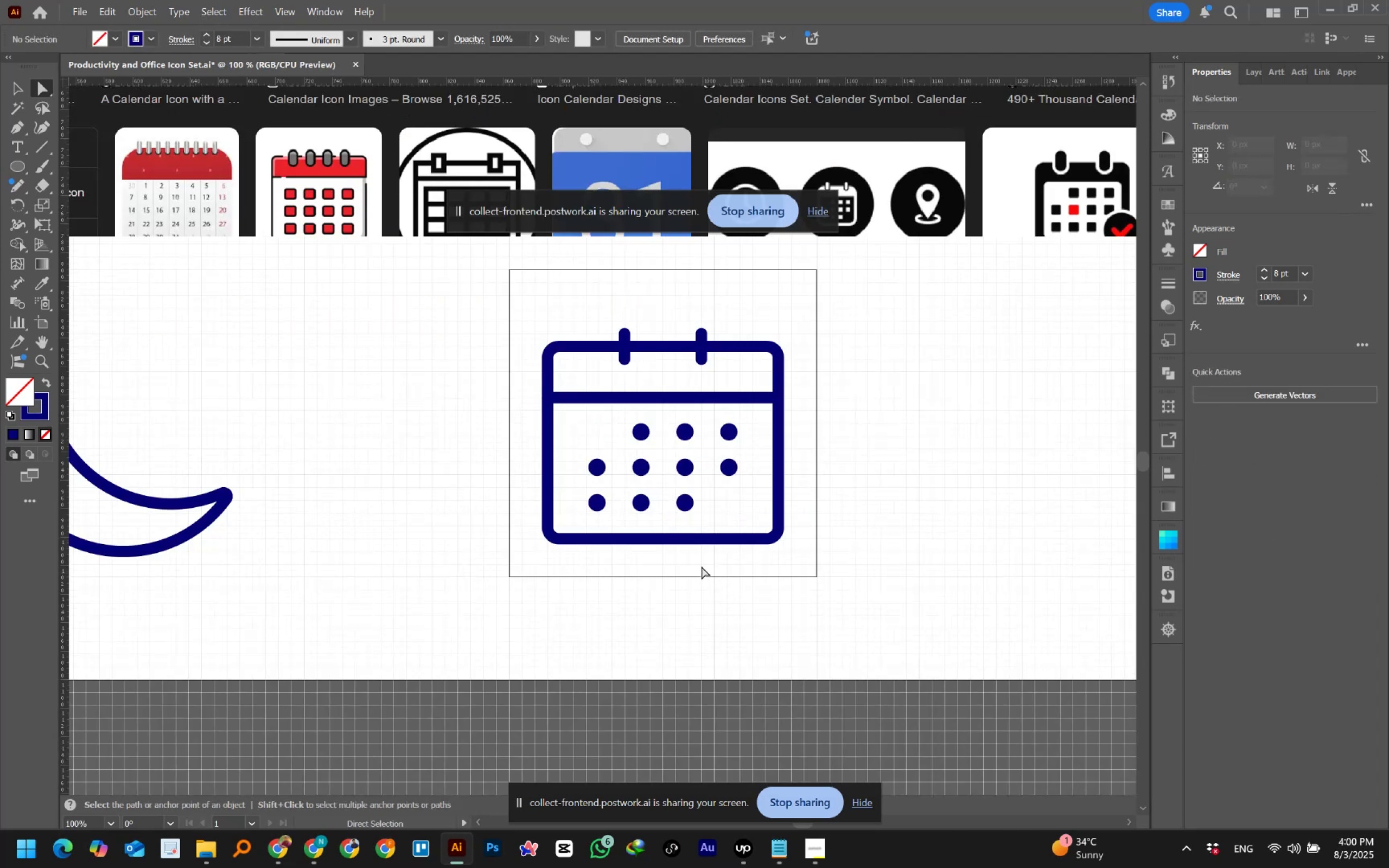 
hold_key(key=AltLeft, duration=0.38)
 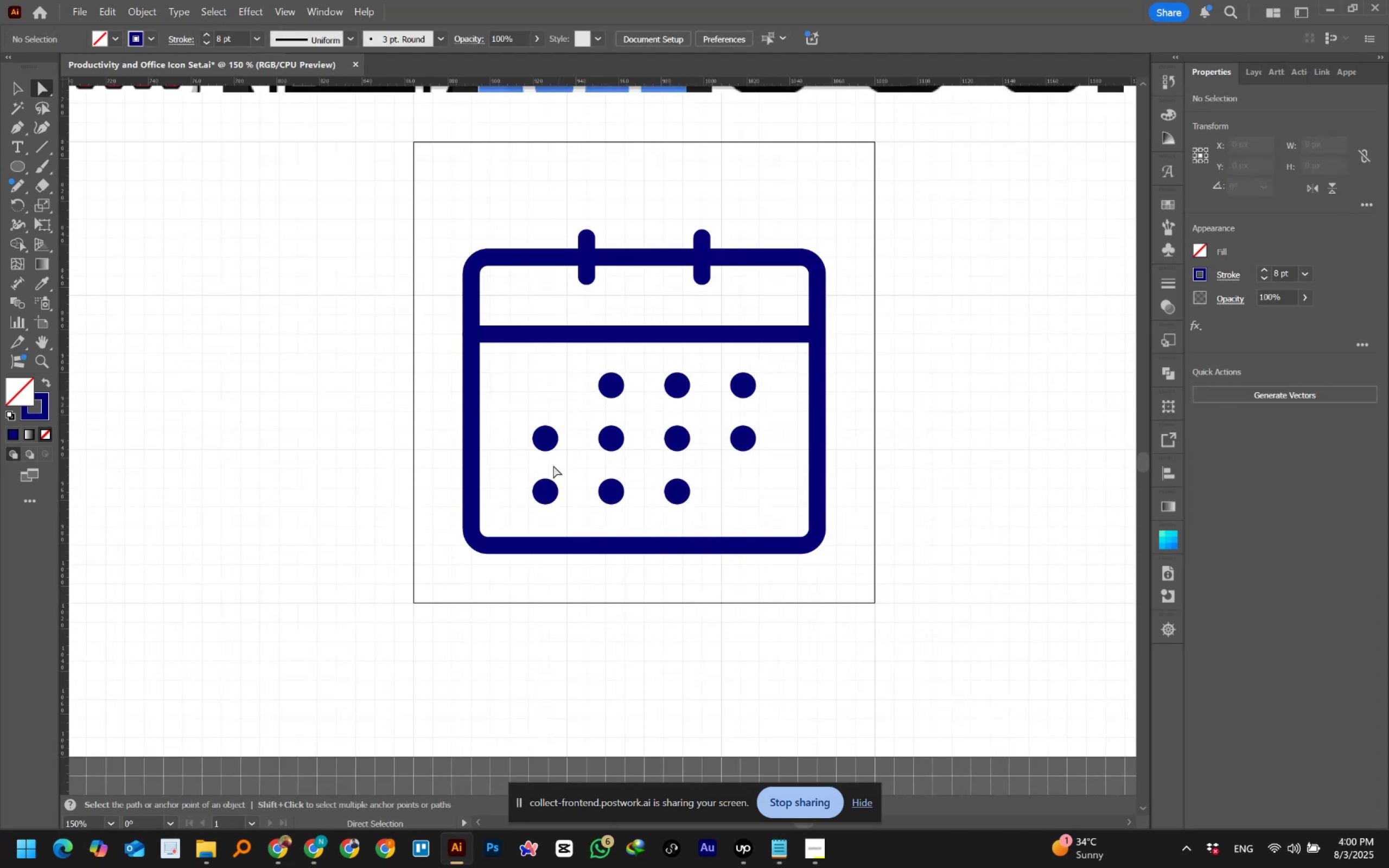 
left_click([23, 85])
 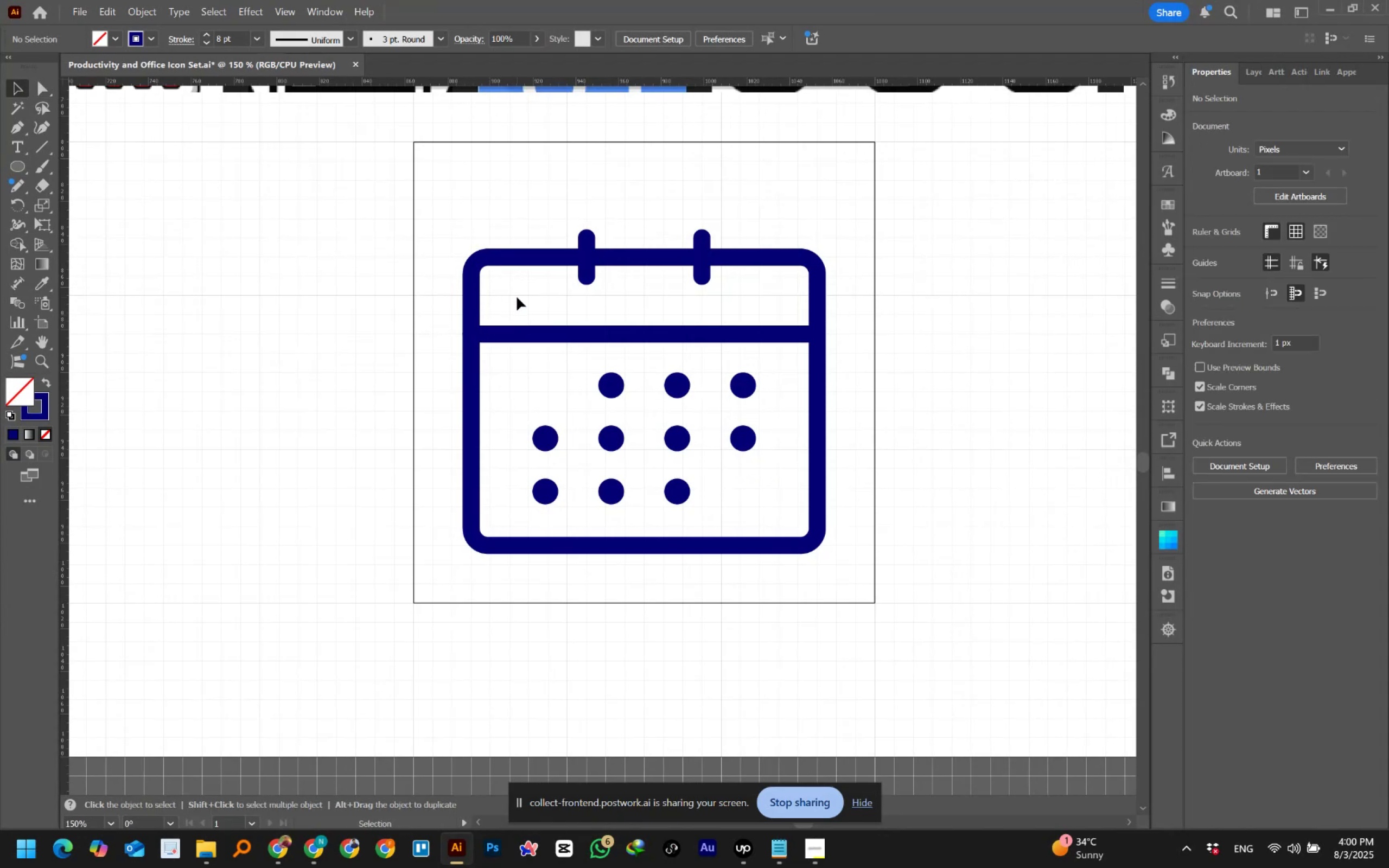 
wait(6.56)
 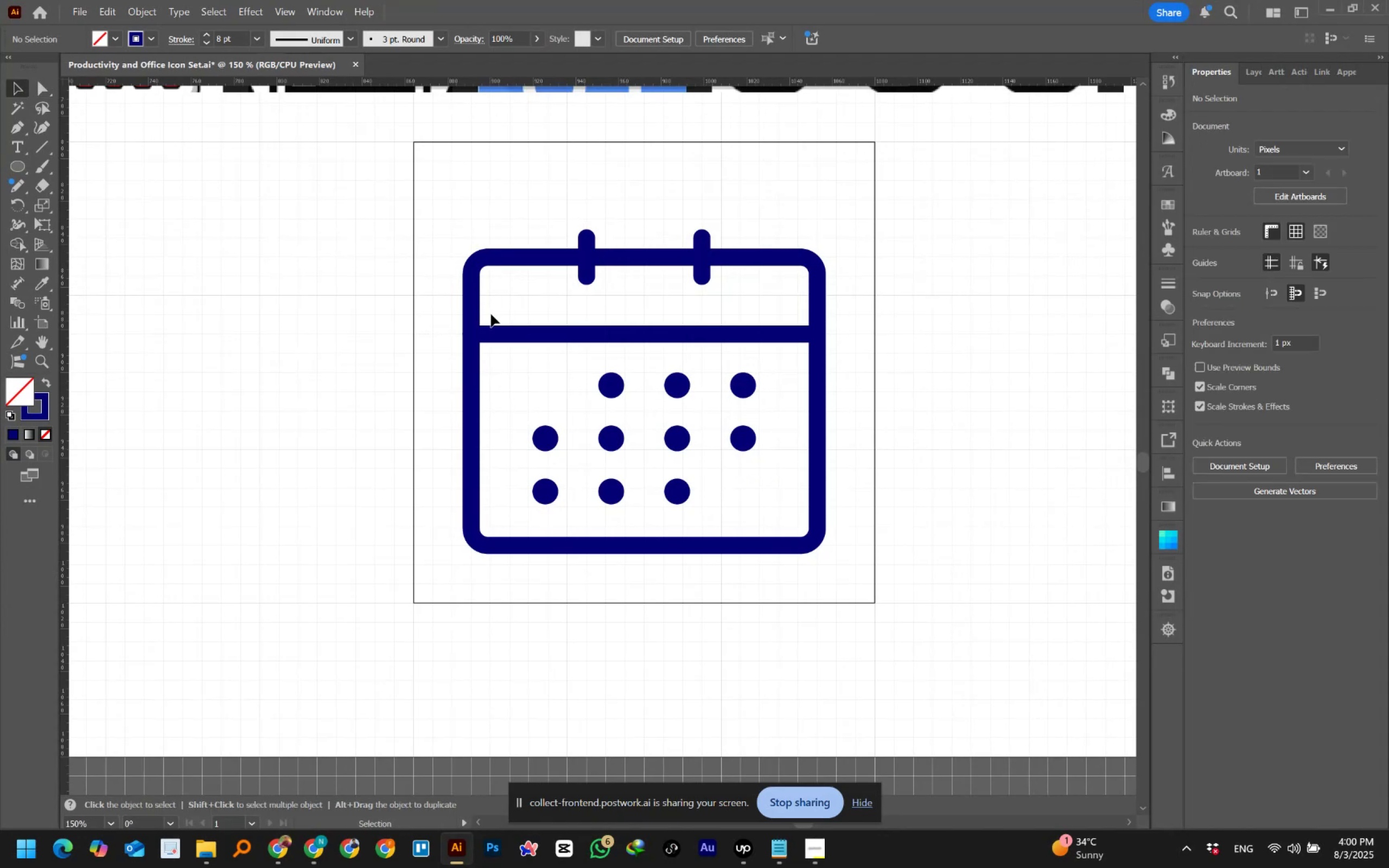 
key(Control+Y)
 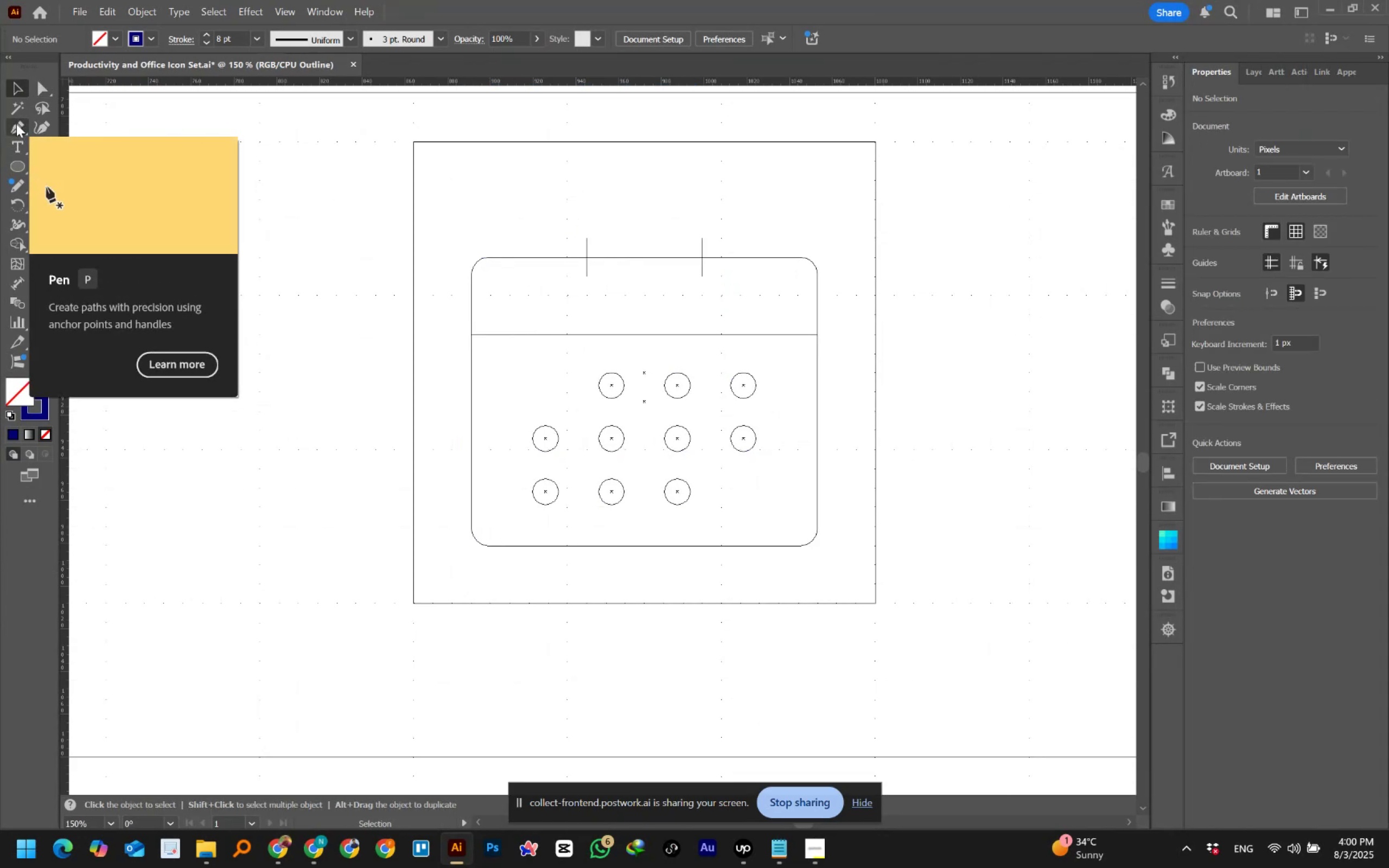 
hold_key(key=AltLeft, duration=1.19)
scroll: coordinate [578, 268], scroll_direction: up, amount: 1.0
 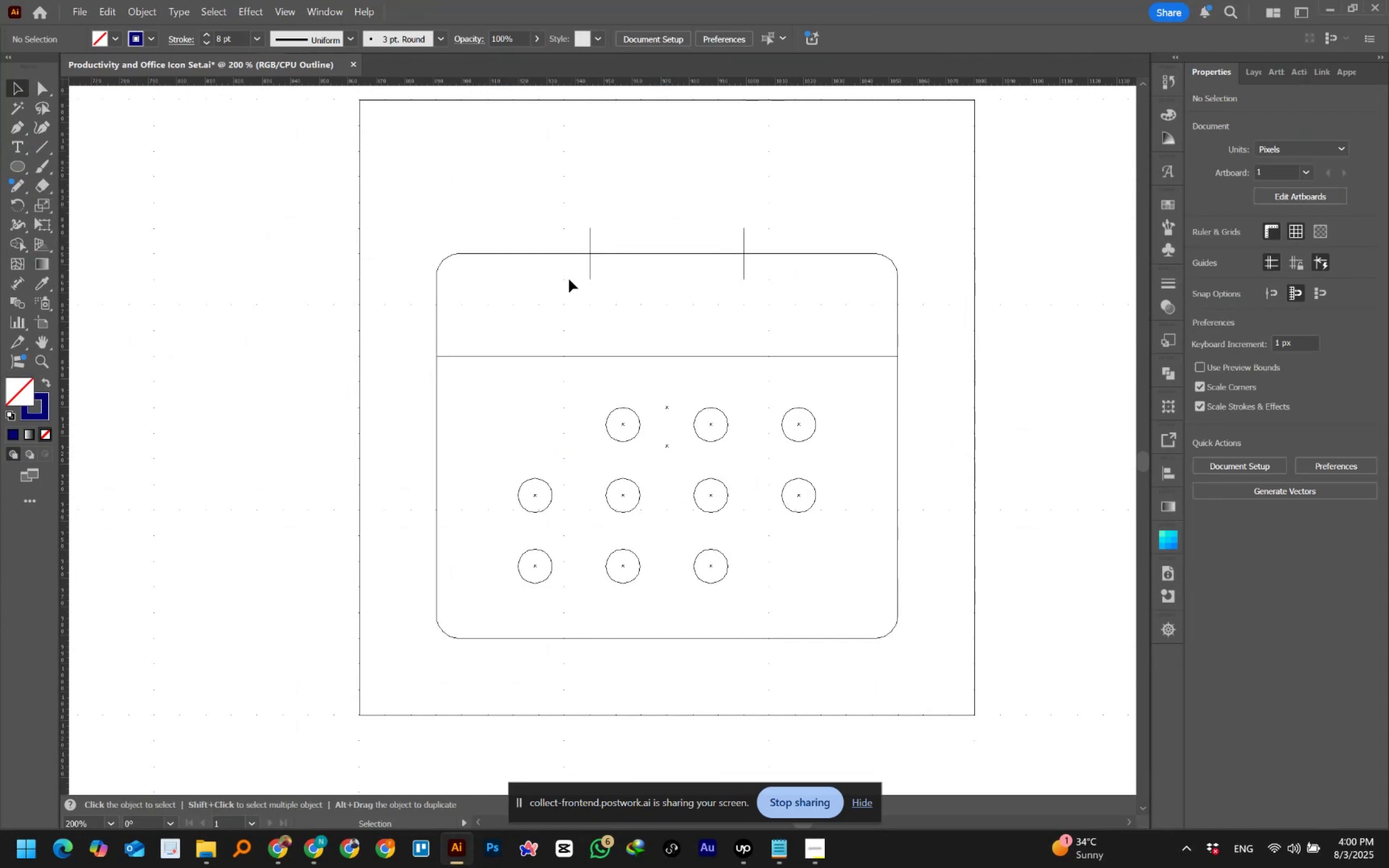 
left_click_drag(start_coordinate=[525, 290], to_coordinate=[544, 318])
 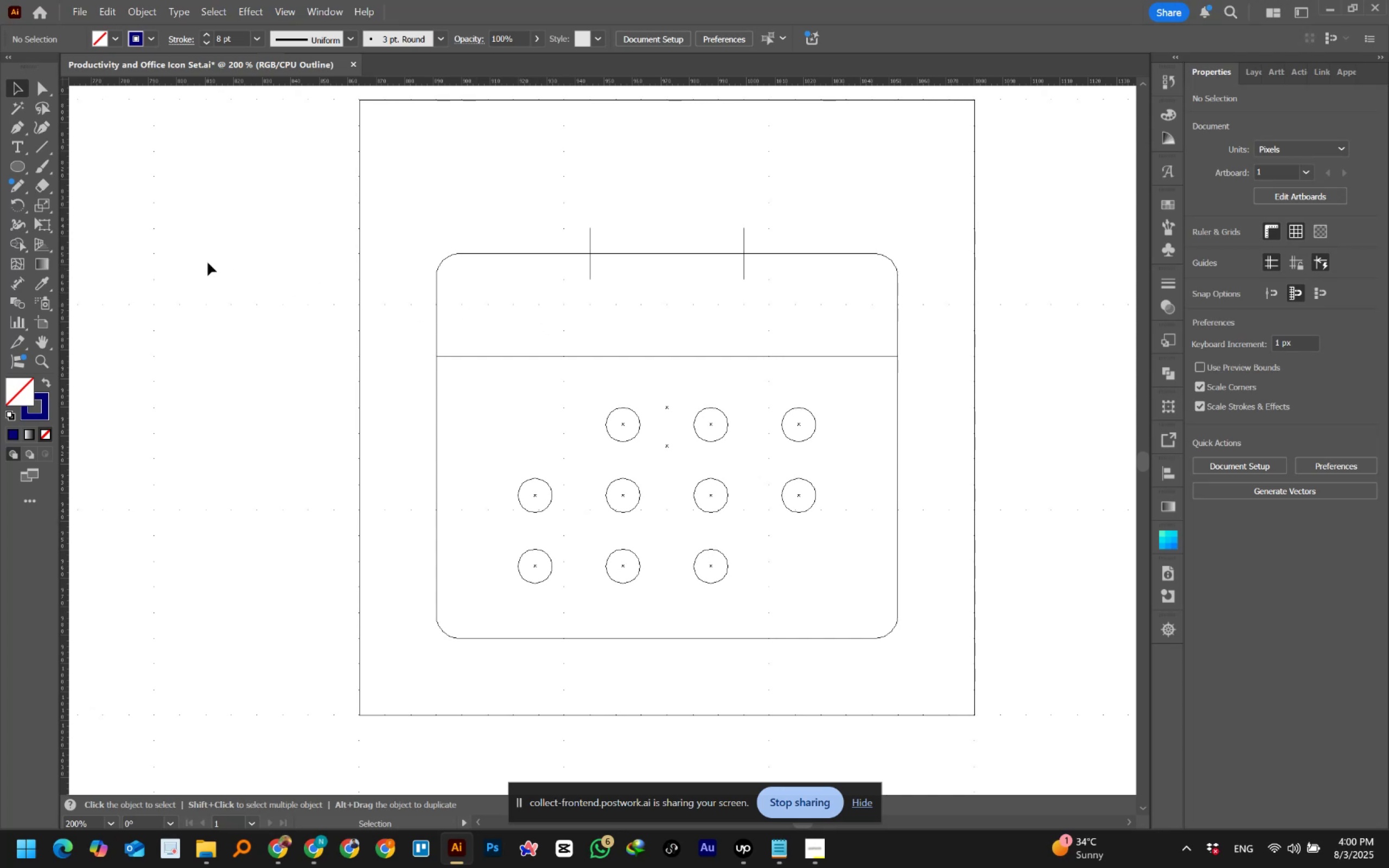 
hold_key(key=AltLeft, duration=1.53)
scroll: coordinate [775, 405], scroll_direction: up, amount: 4.0
 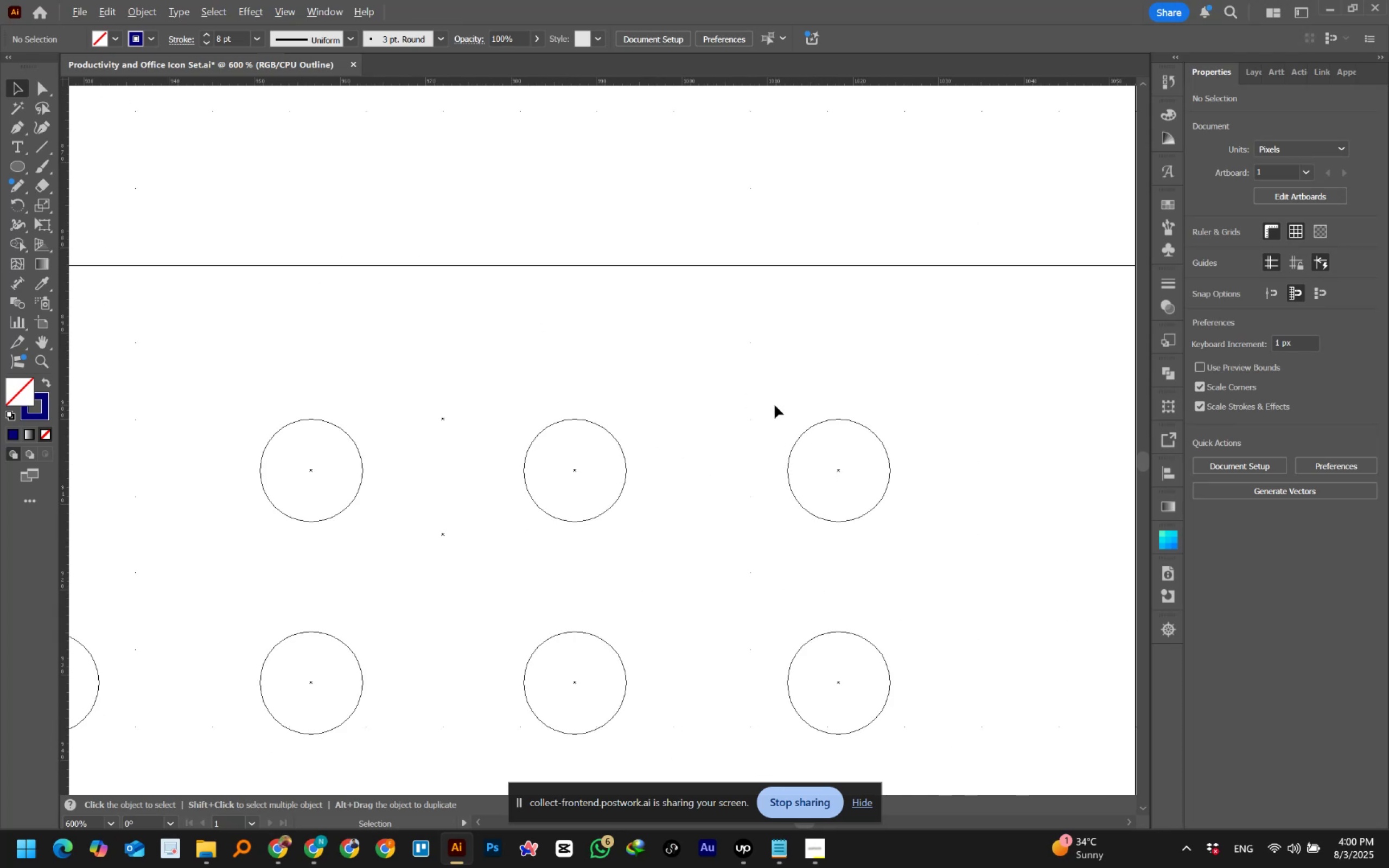 
key(Alt+AltLeft)
 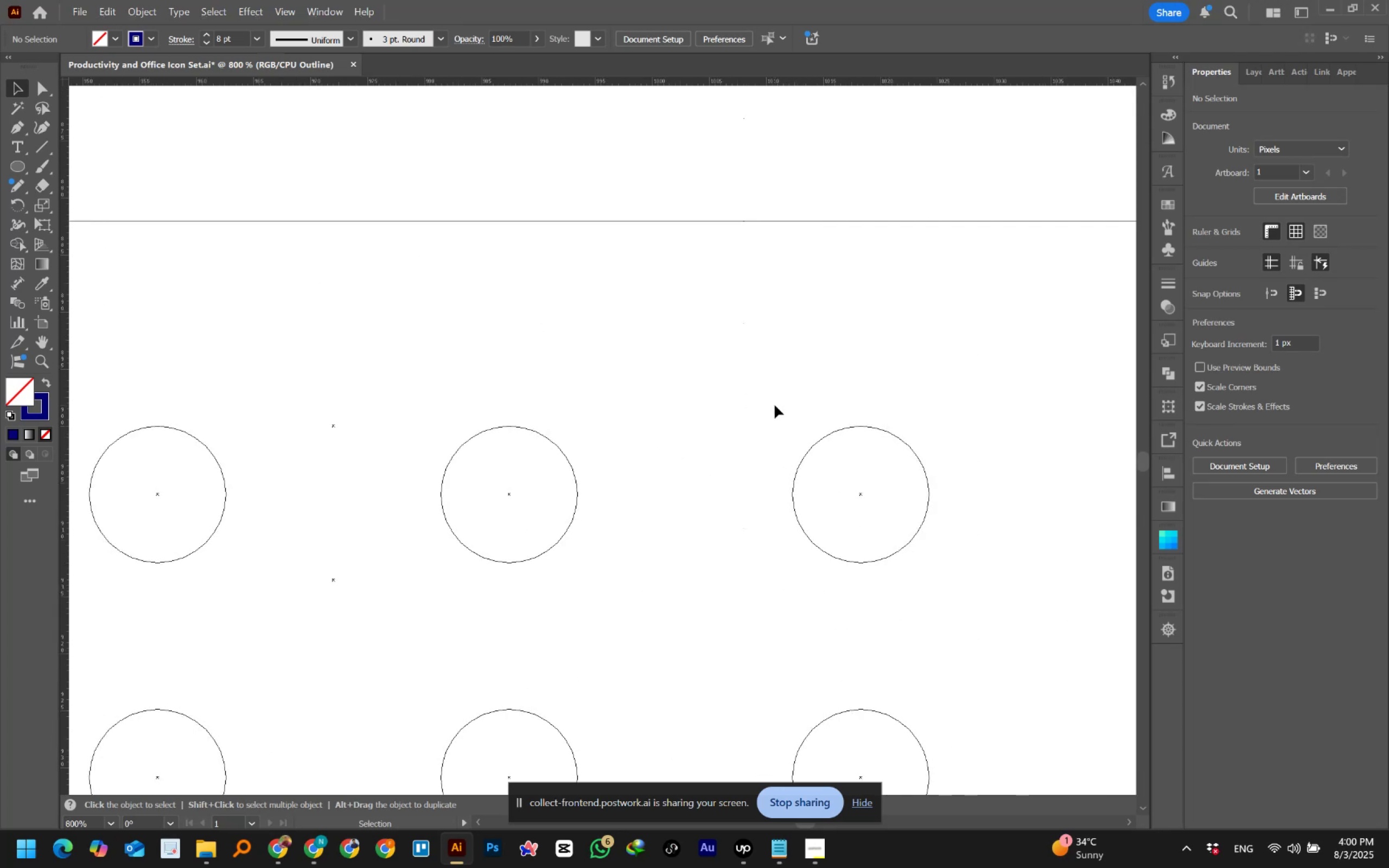 
hold_key(key=AltLeft, duration=0.62)
scroll: coordinate [775, 405], scroll_direction: down, amount: 1.0
 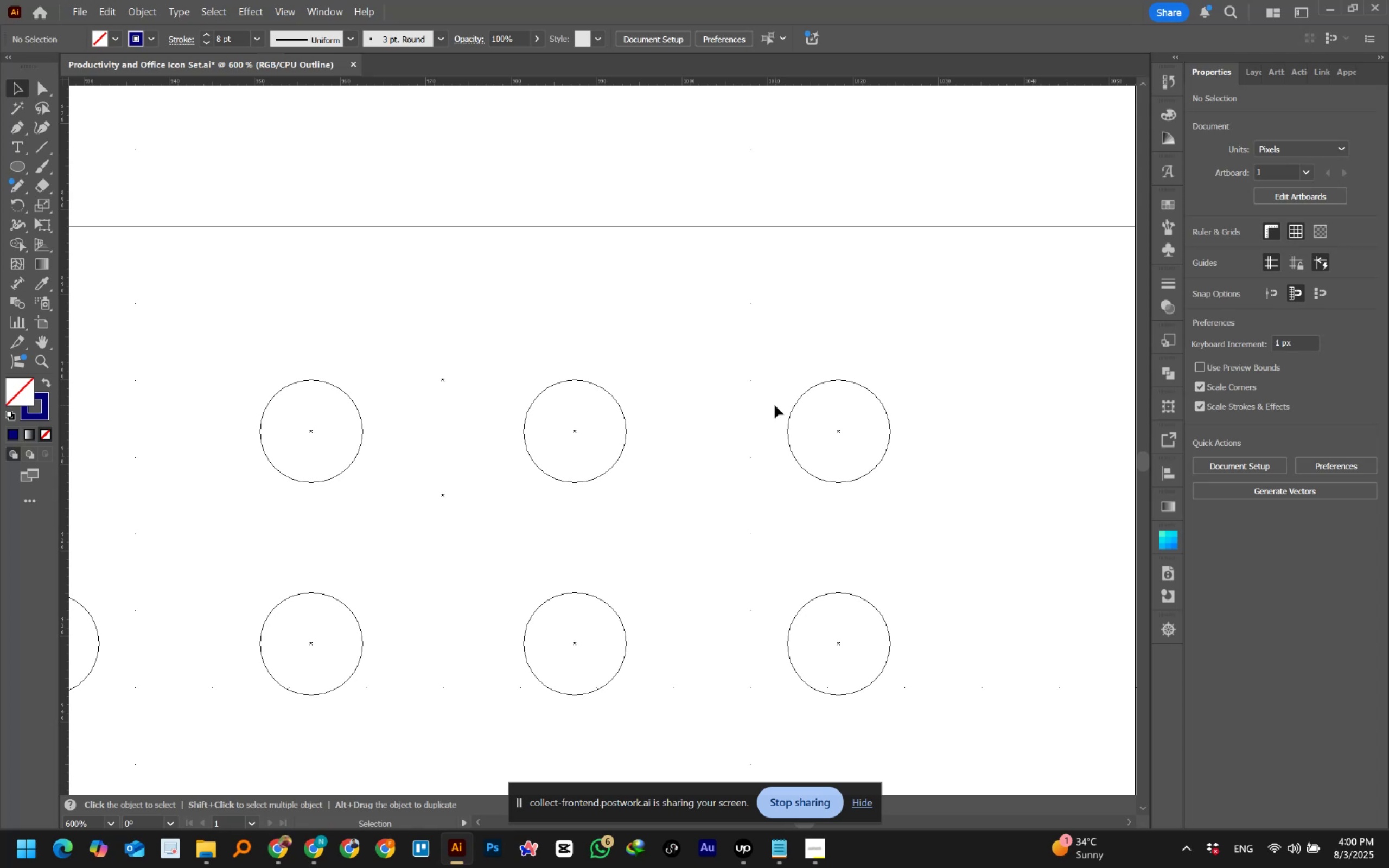 
wait(26.41)
 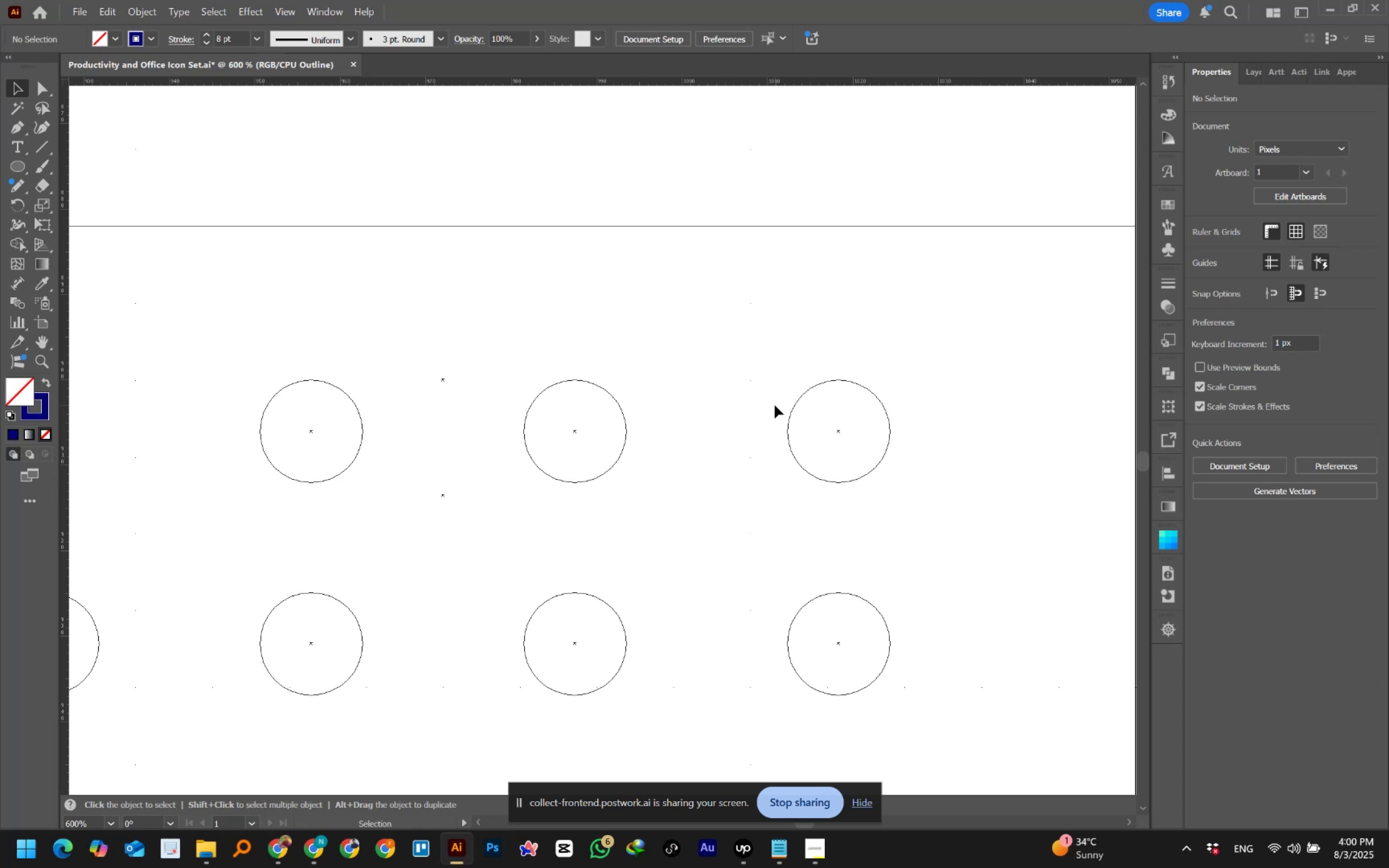 
scroll: coordinate [775, 405], scroll_direction: down, amount: 3.0
 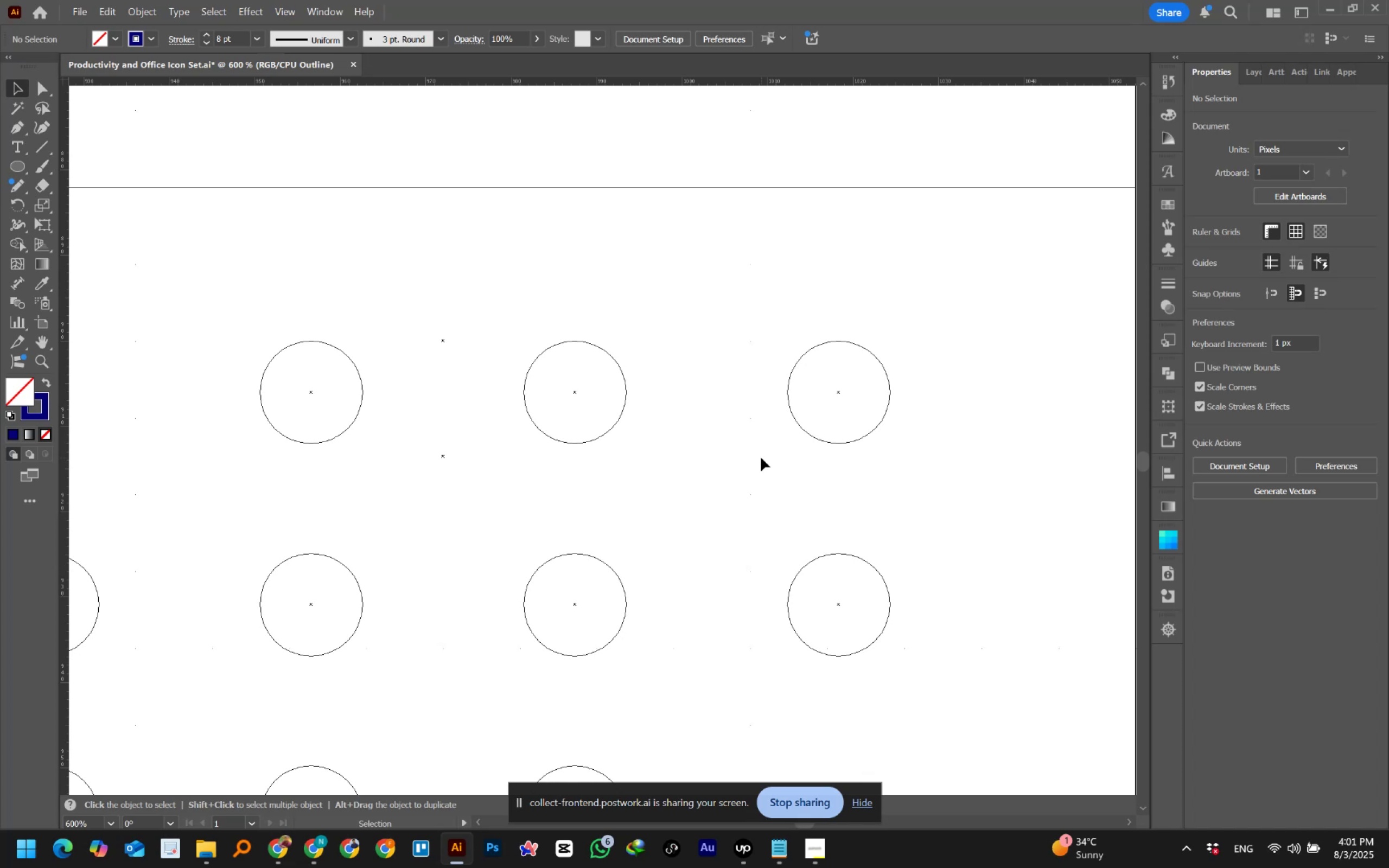 
wait(42.93)
 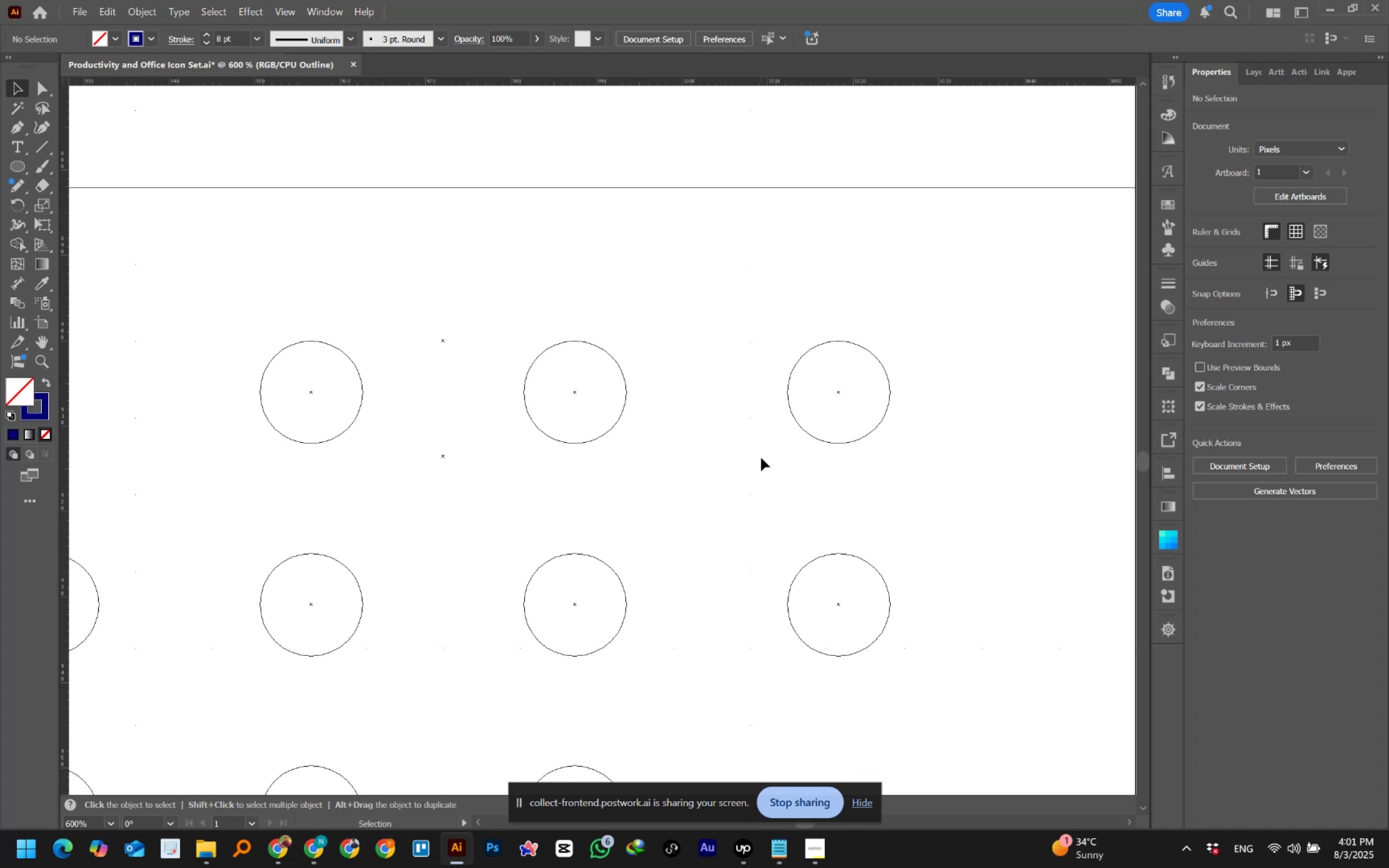 
hold_key(key=AltLeft, duration=1.21)
scroll: coordinate [761, 458], scroll_direction: down, amount: 1.0
 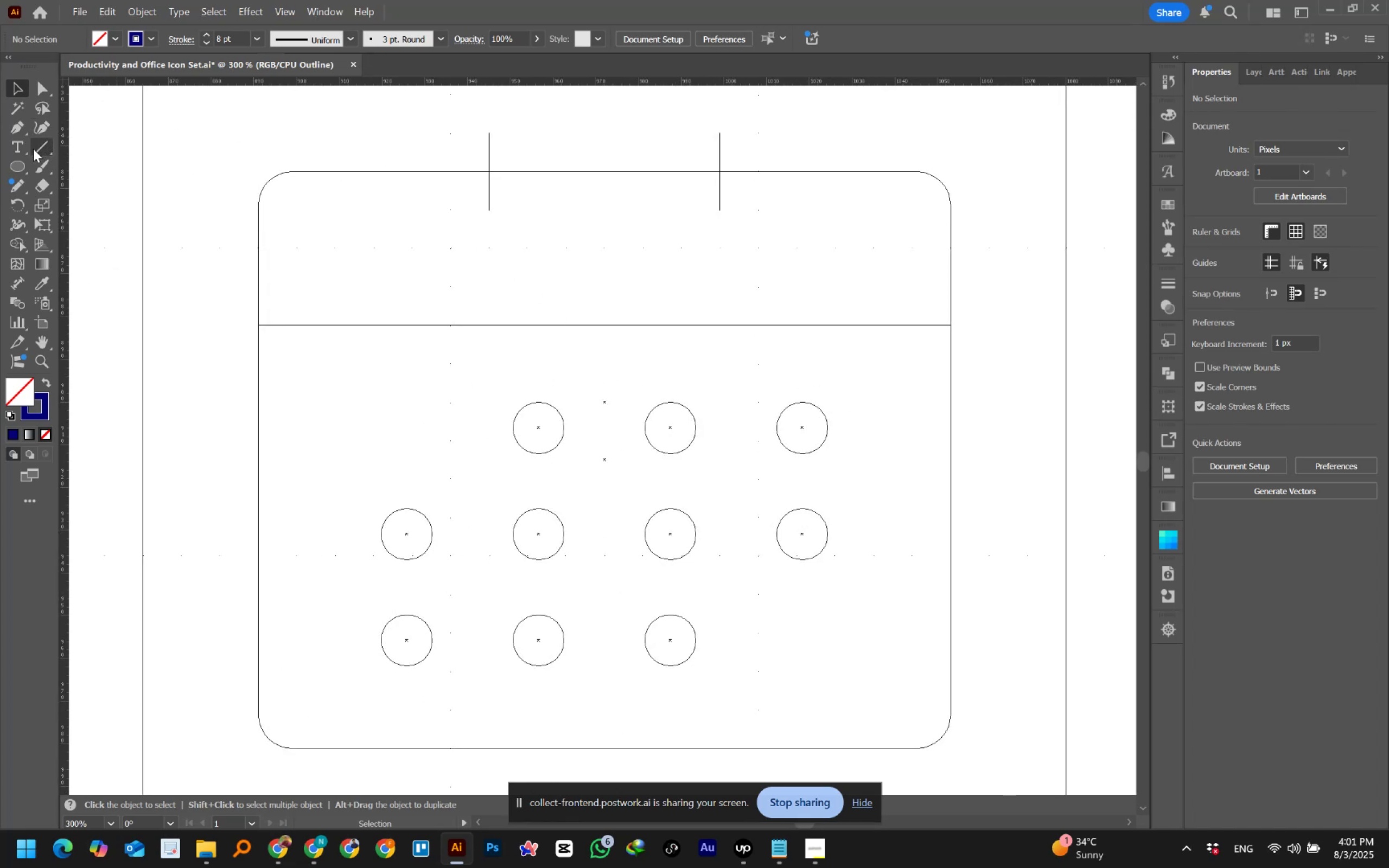 
right_click([12, 128])
 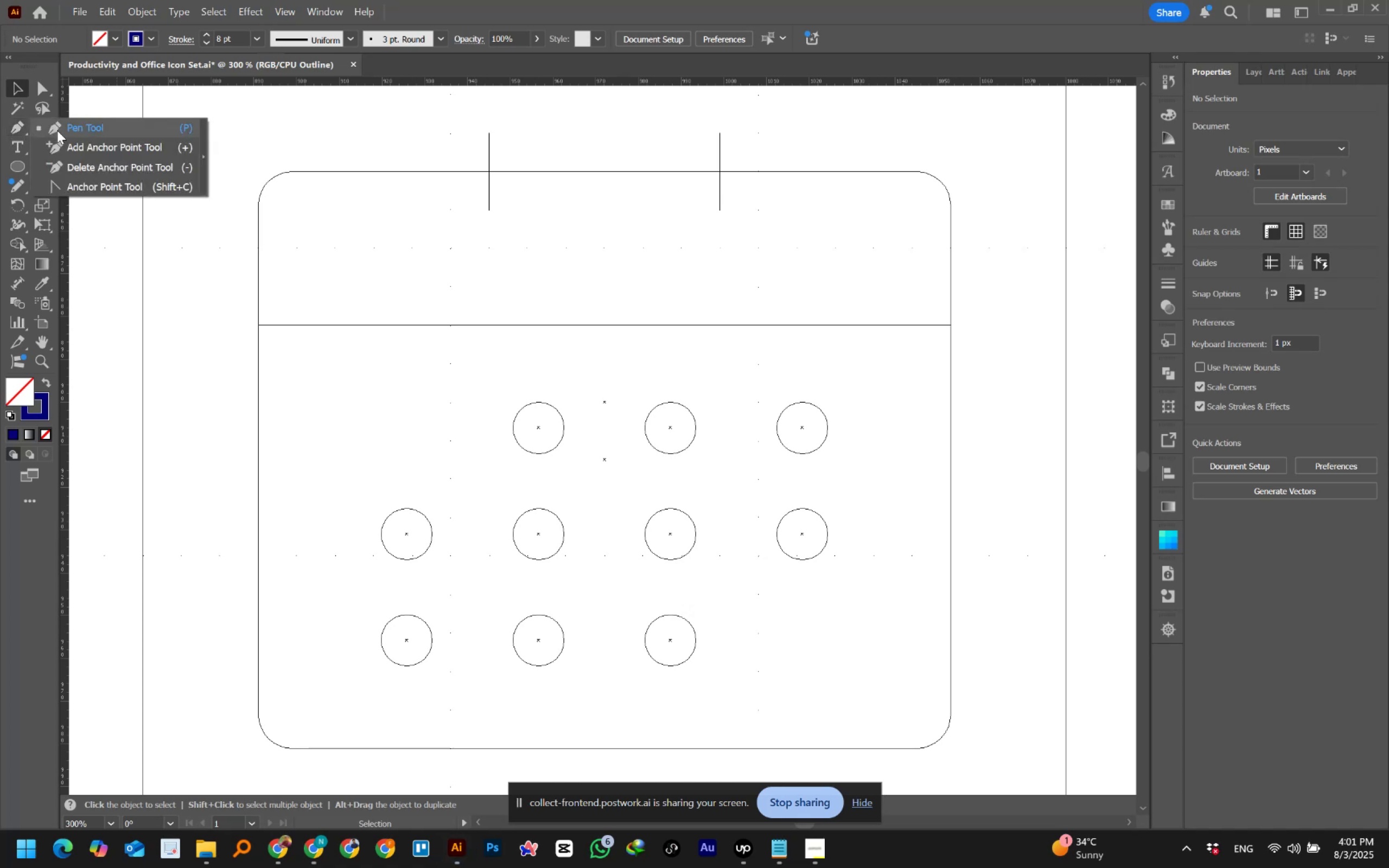 
left_click([59, 129])
 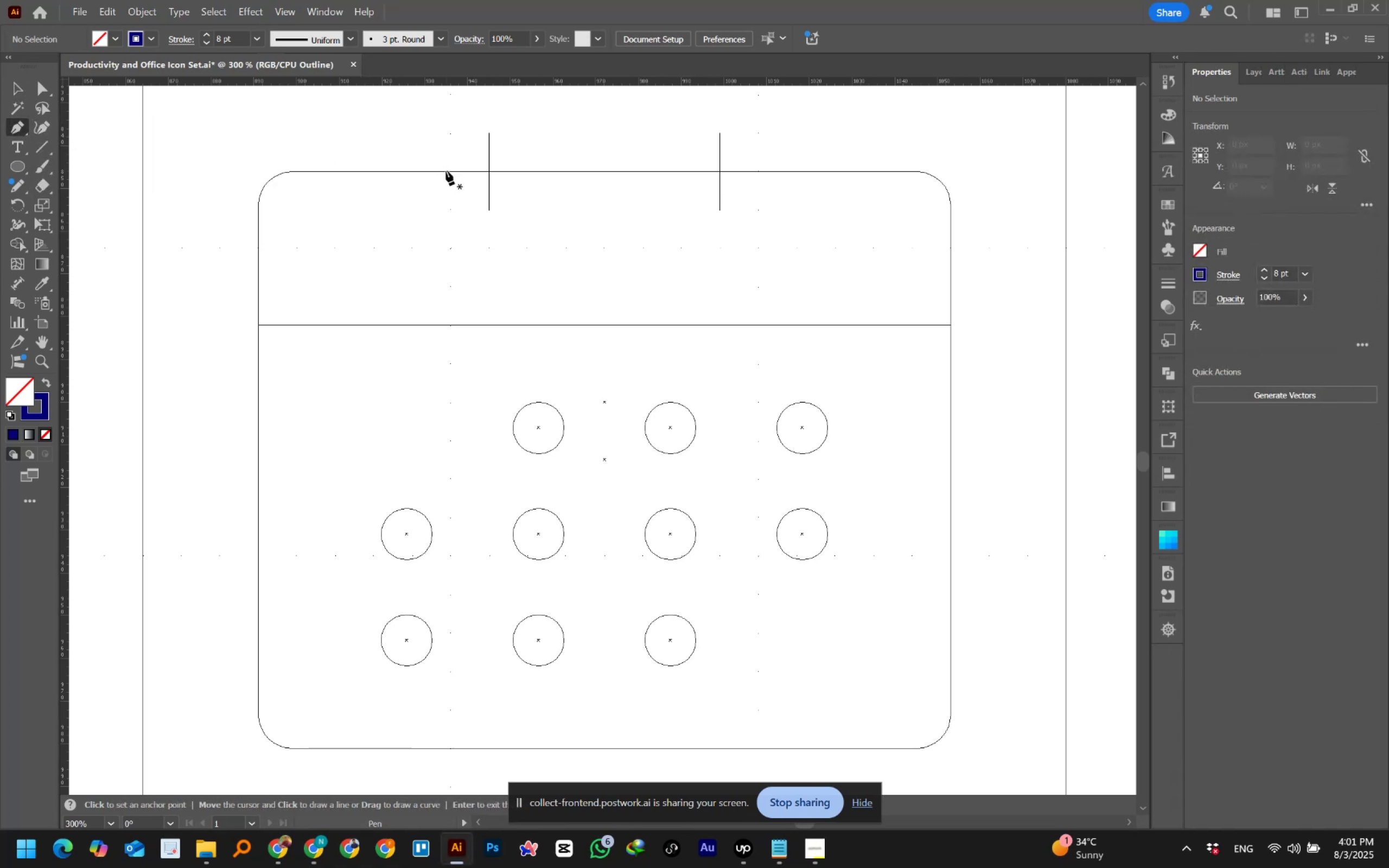 
left_click([446, 171])
 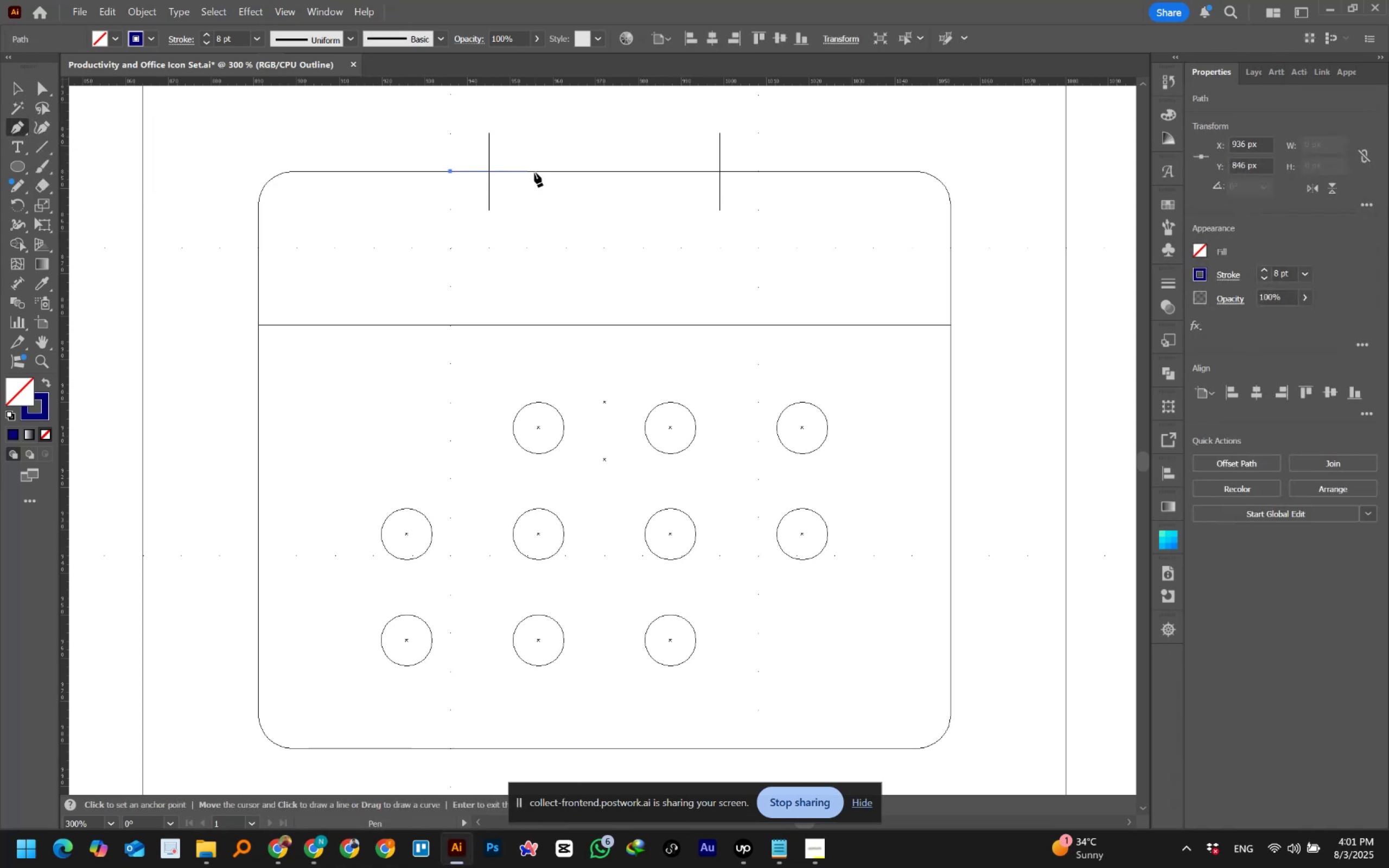 
left_click([534, 173])
 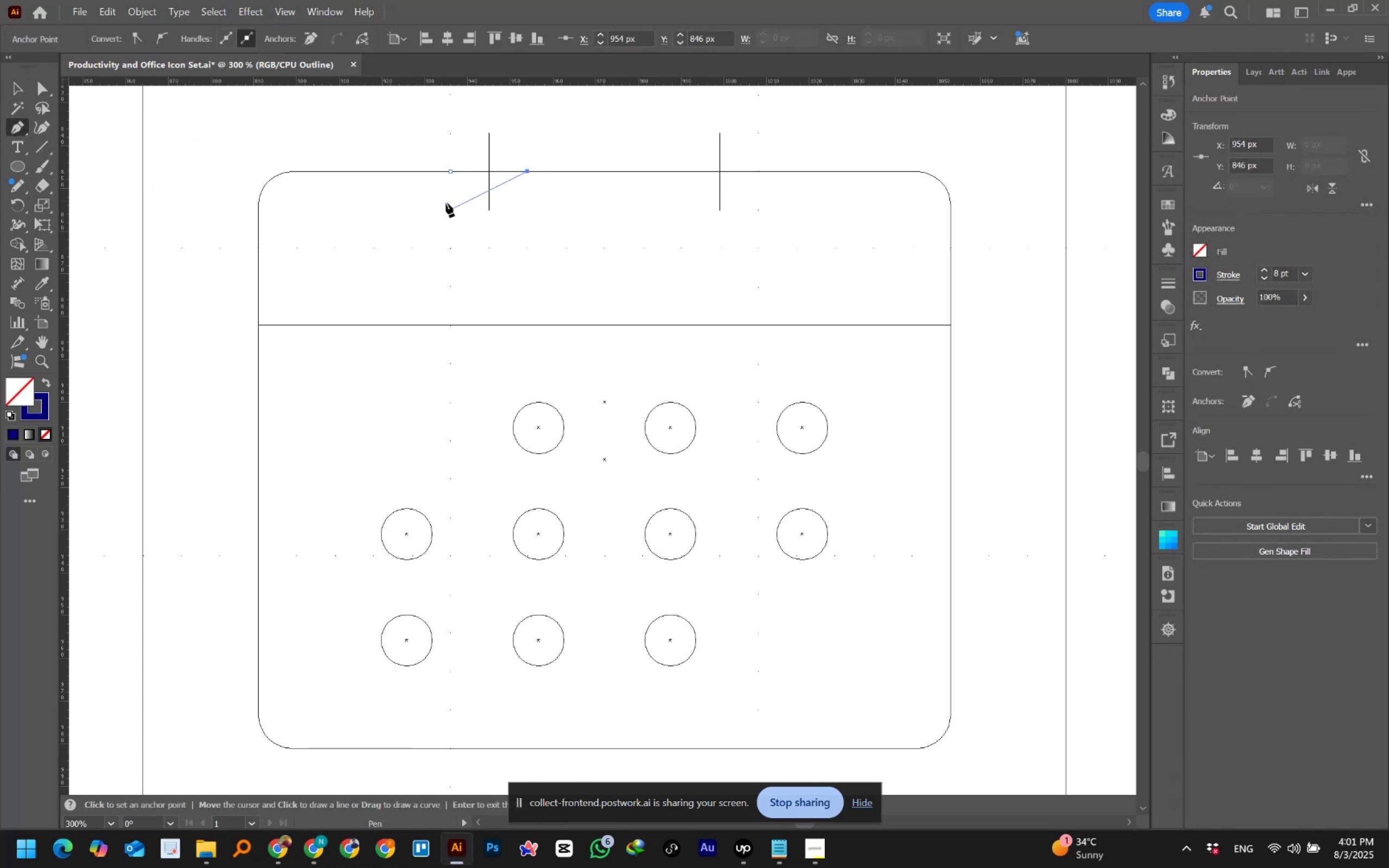 
key(Escape)
 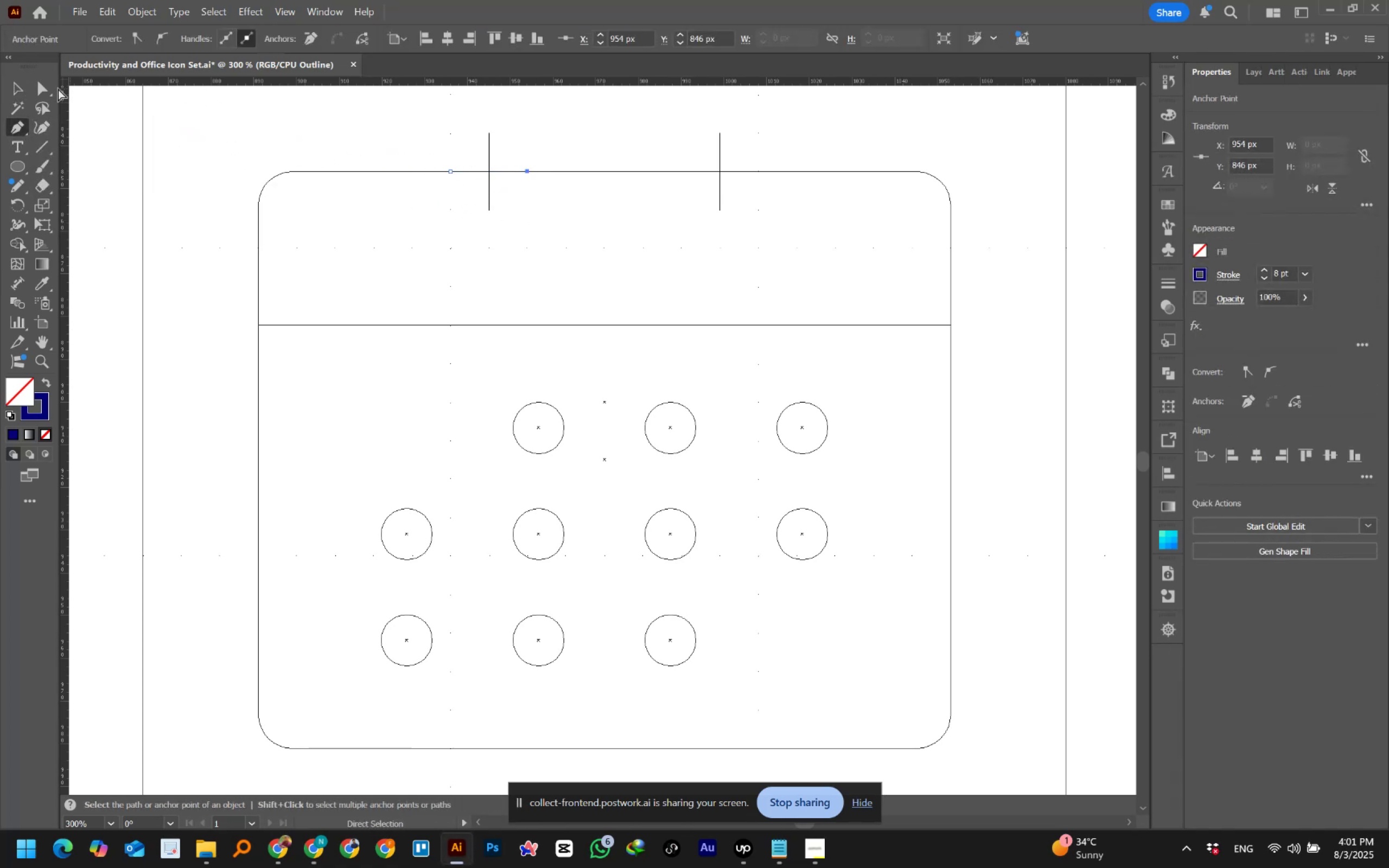 
left_click([44, 86])
 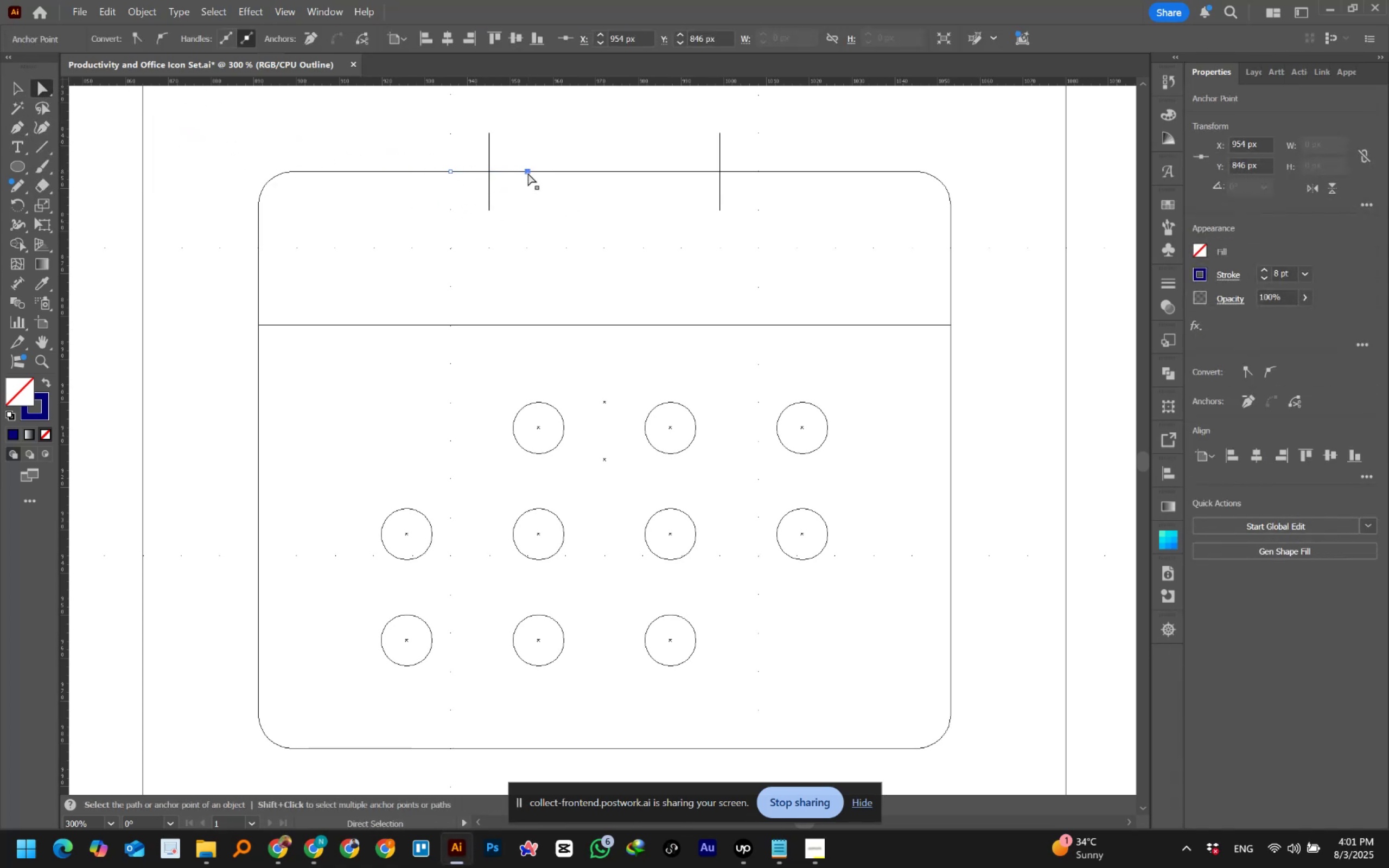 
left_click([528, 171])
 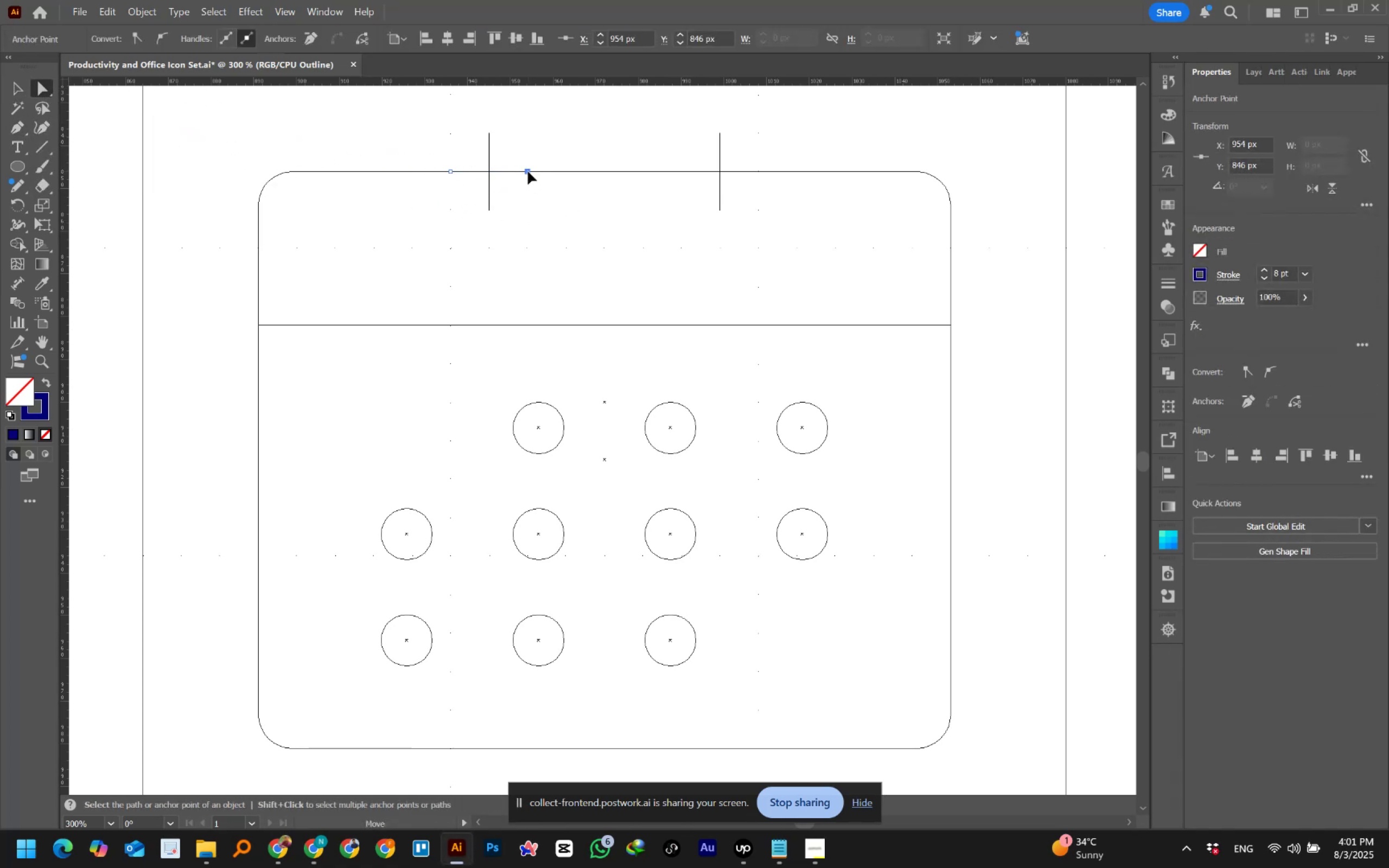 
left_click_drag(start_coordinate=[528, 171], to_coordinate=[544, 138])
 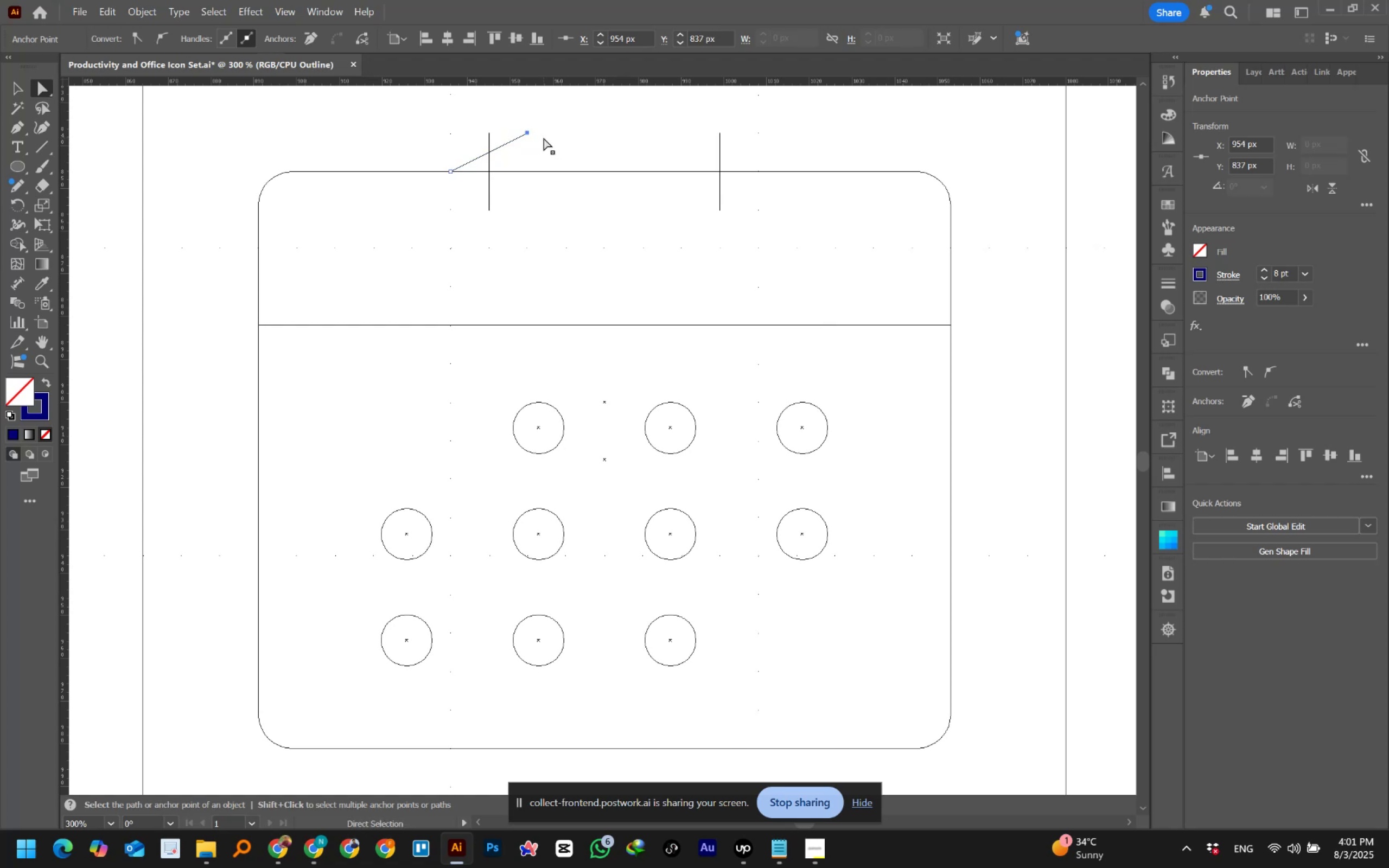 
key(Delete)
 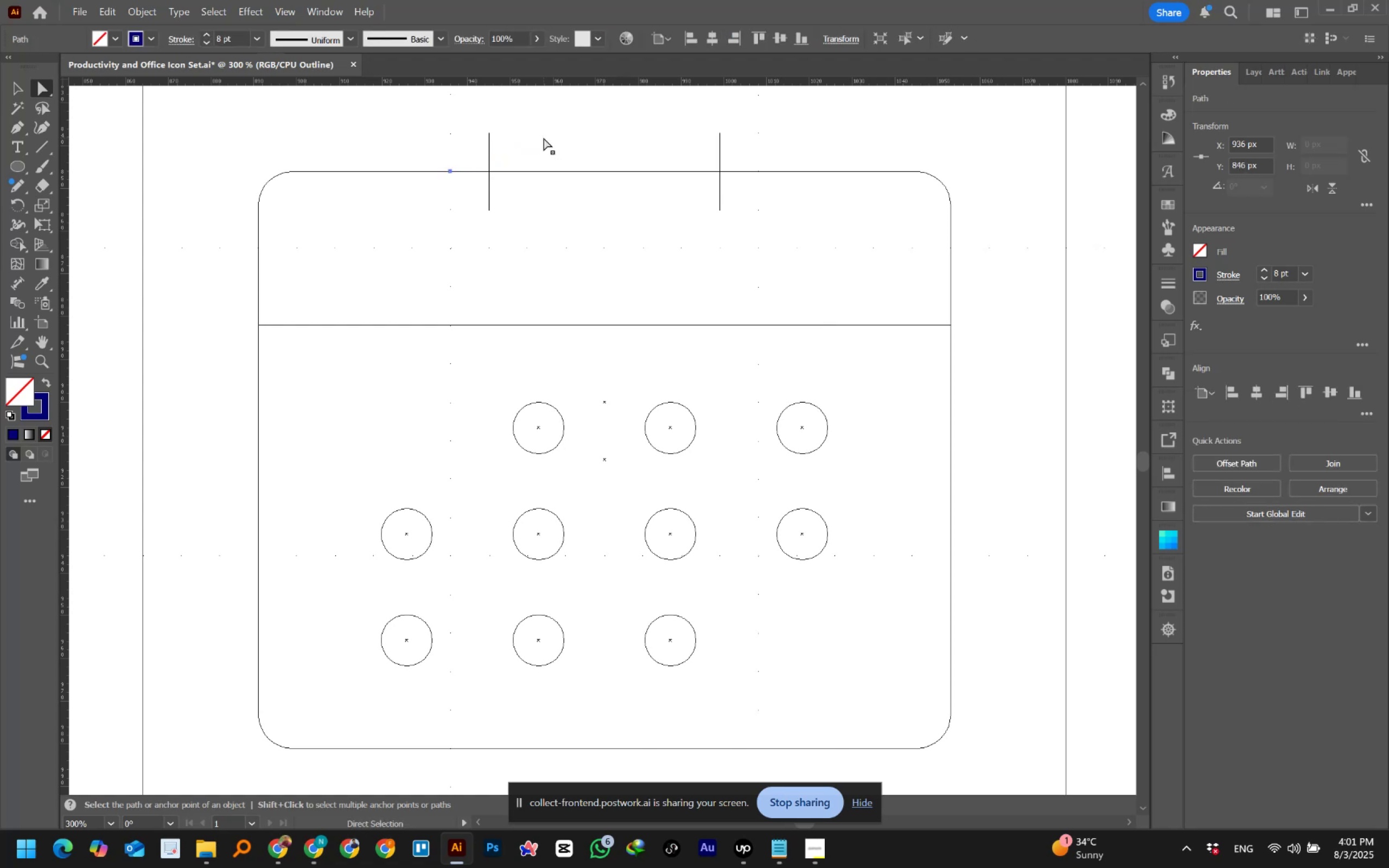 
key(Delete)
 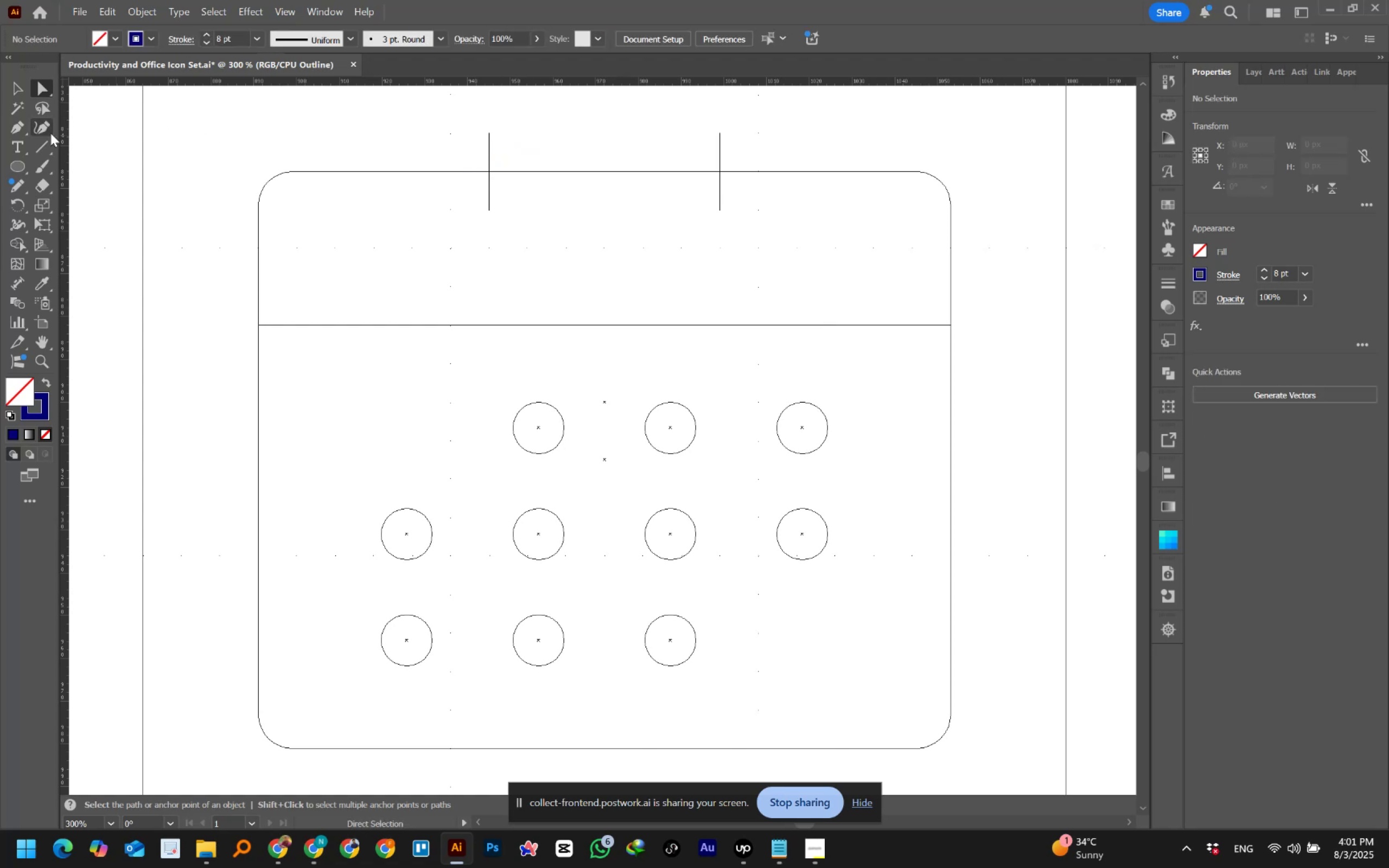 
right_click([22, 128])
 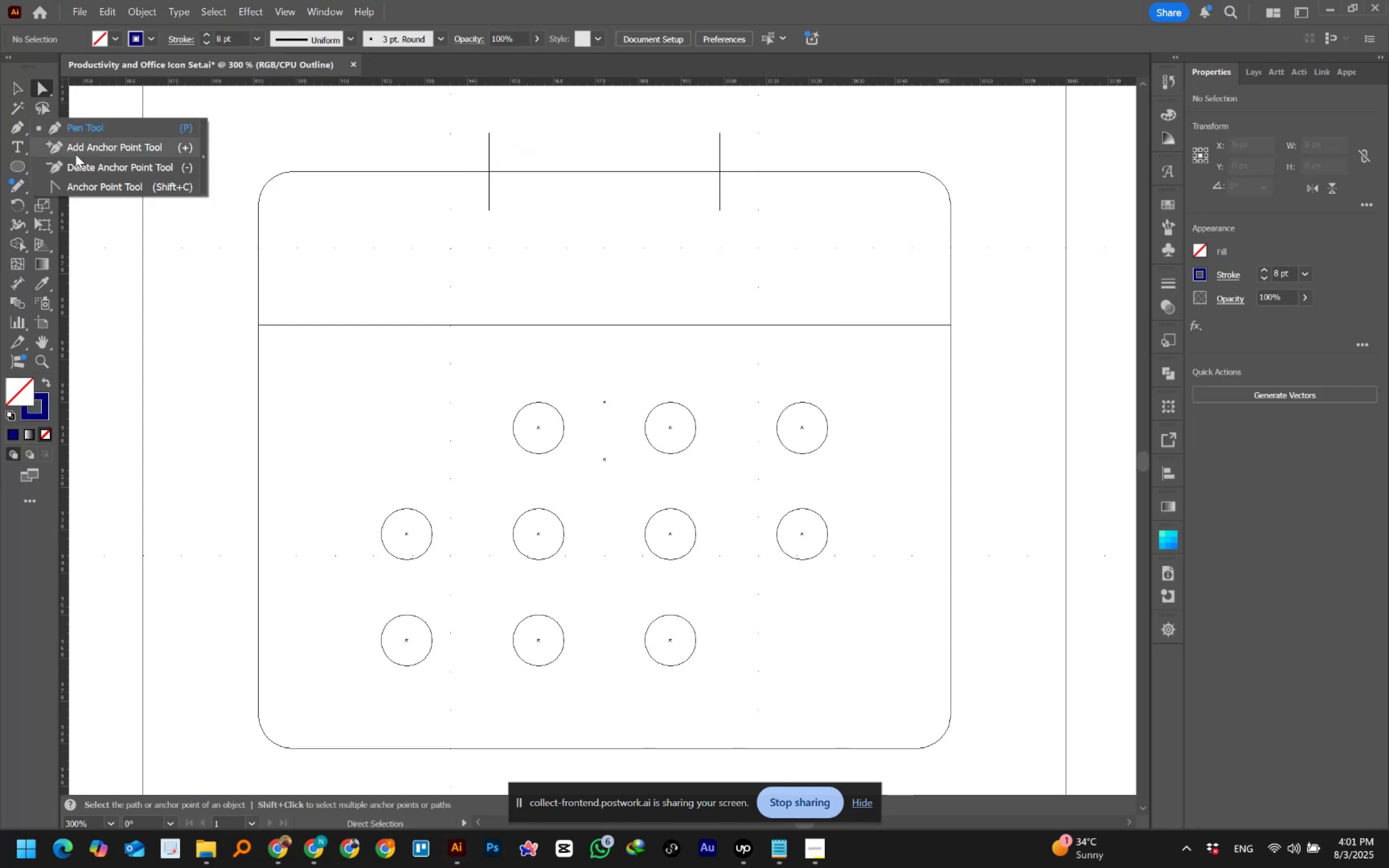 
left_click([75, 148])
 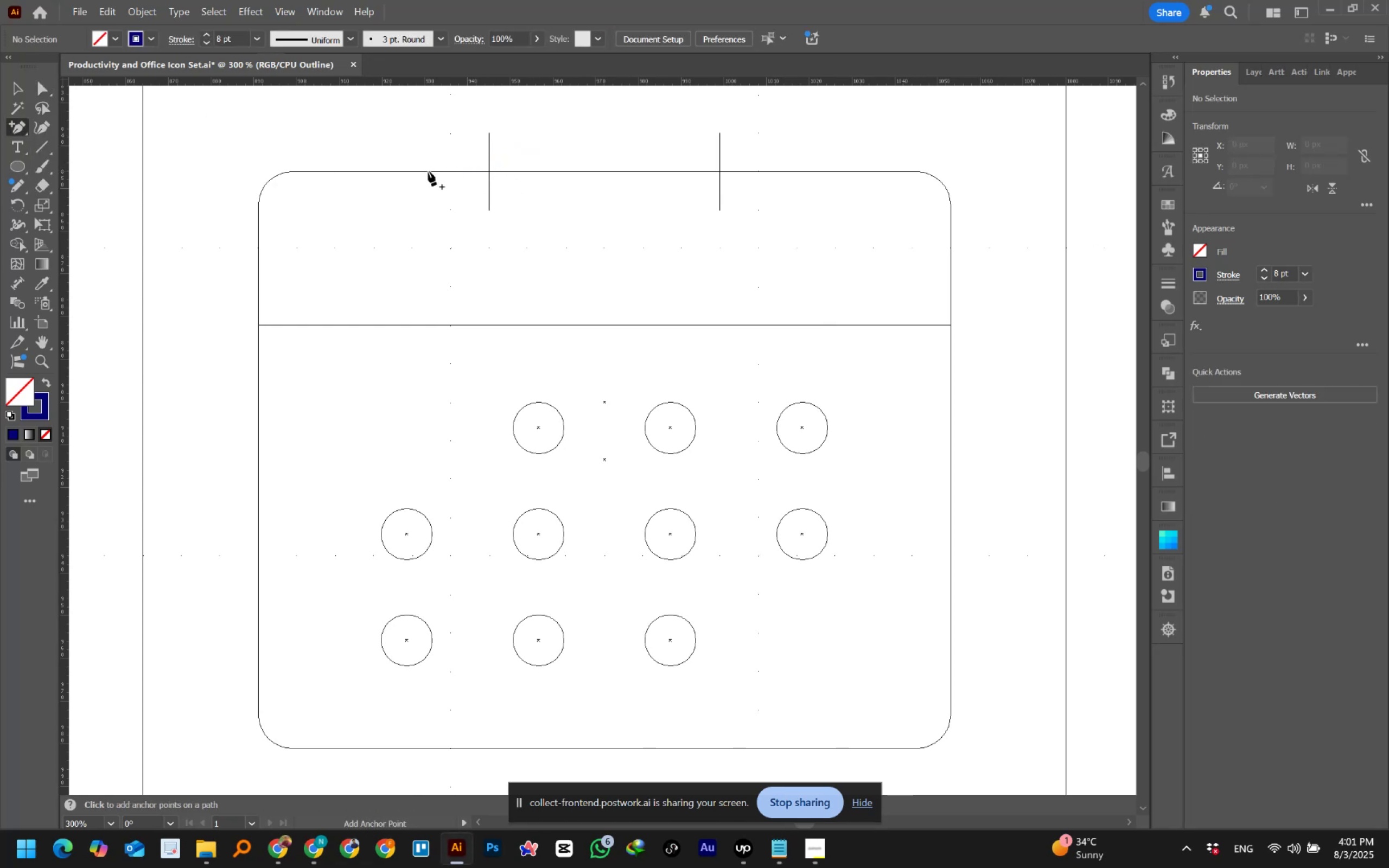 
left_click([428, 171])
 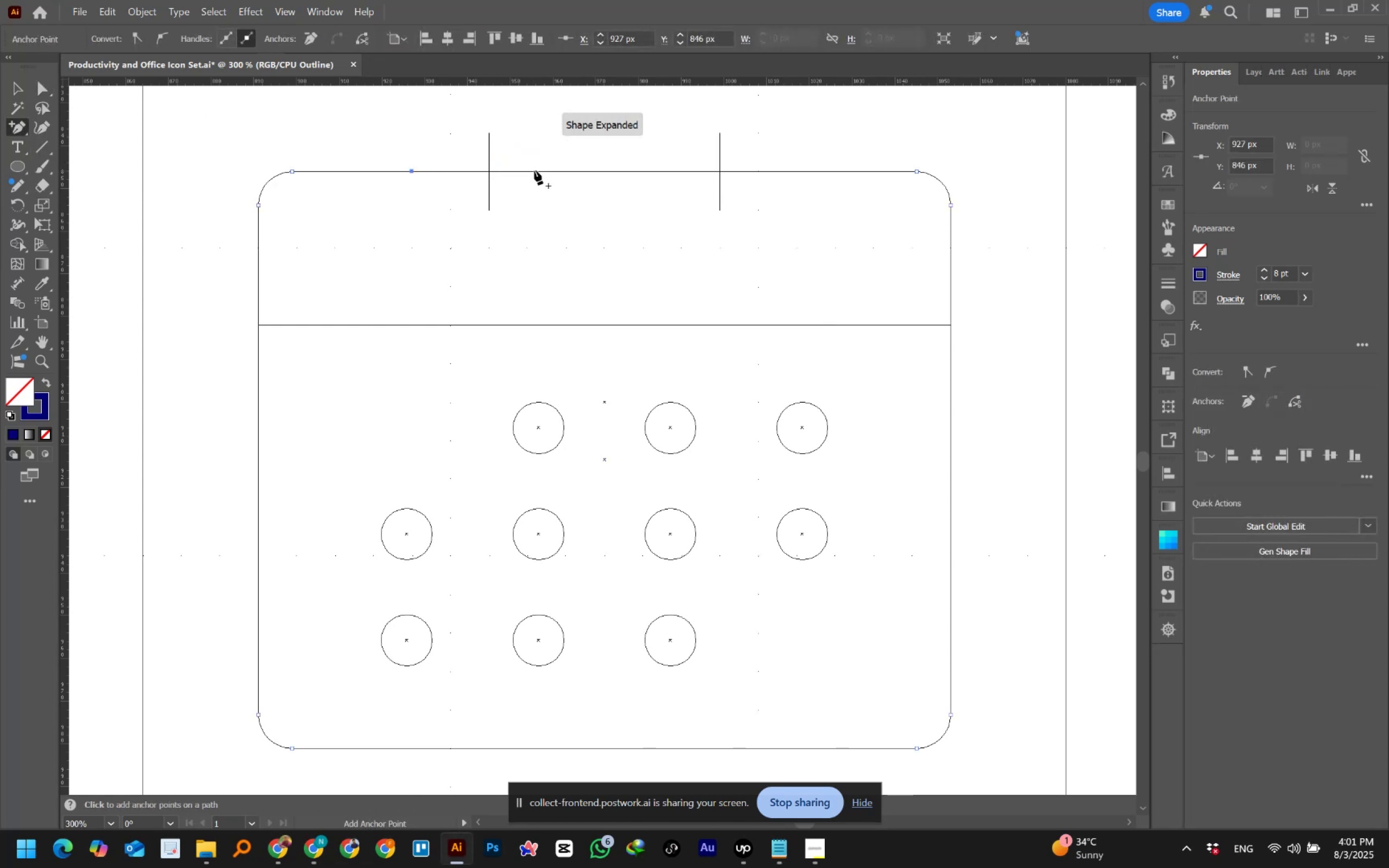 
left_click([546, 171])
 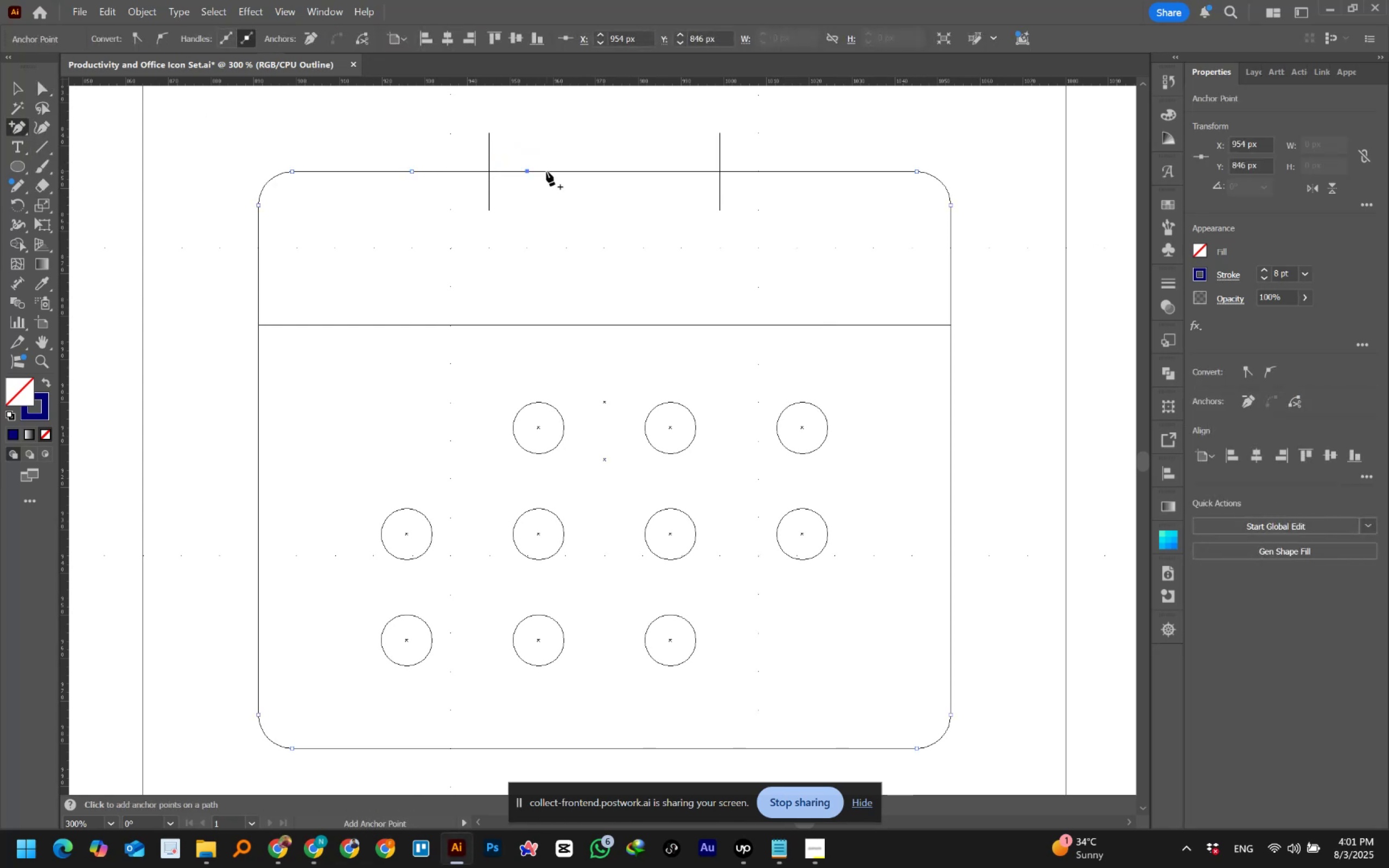 
key(Control+ControlLeft)
 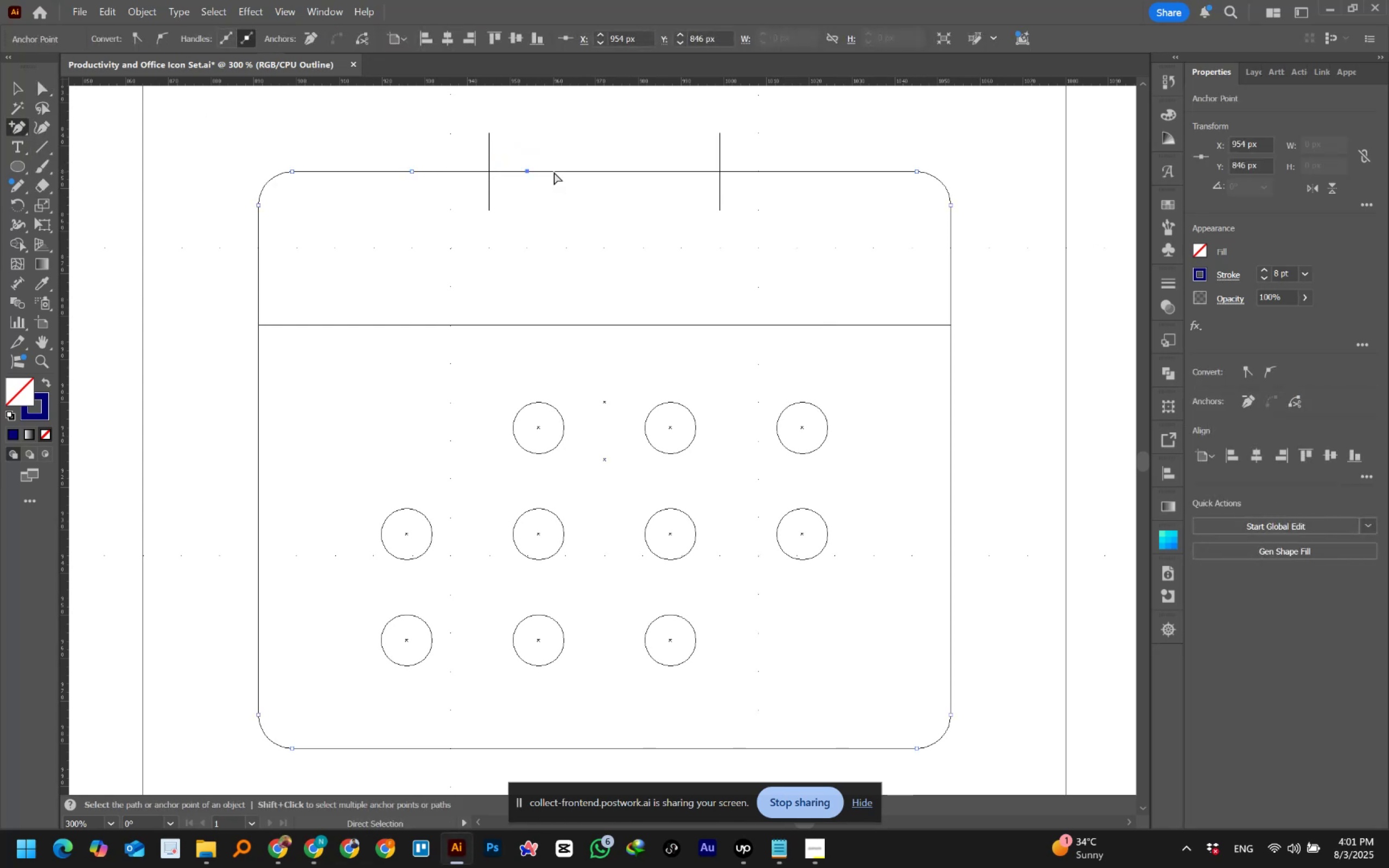 
key(Control+Z)
 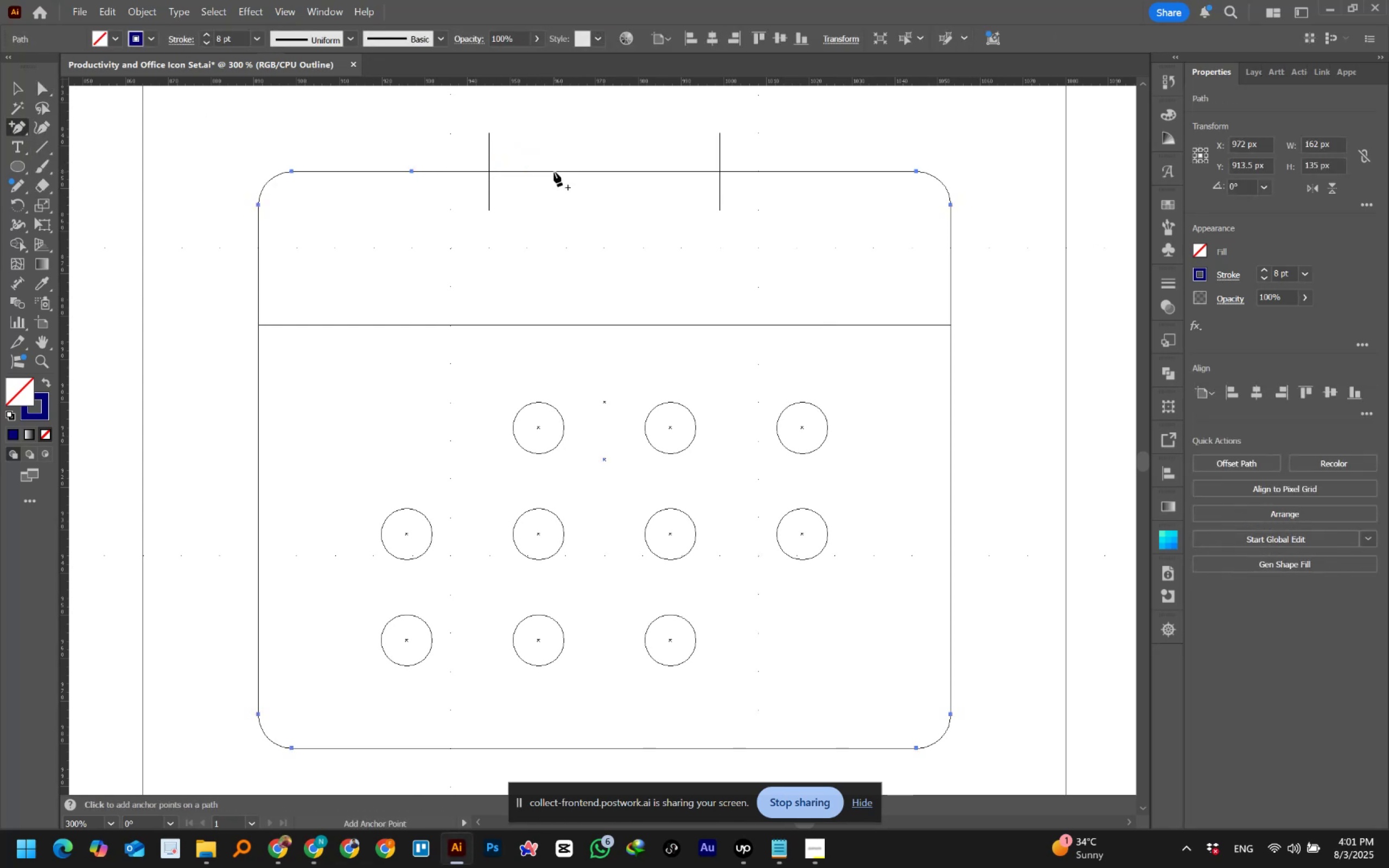 
left_click([554, 172])
 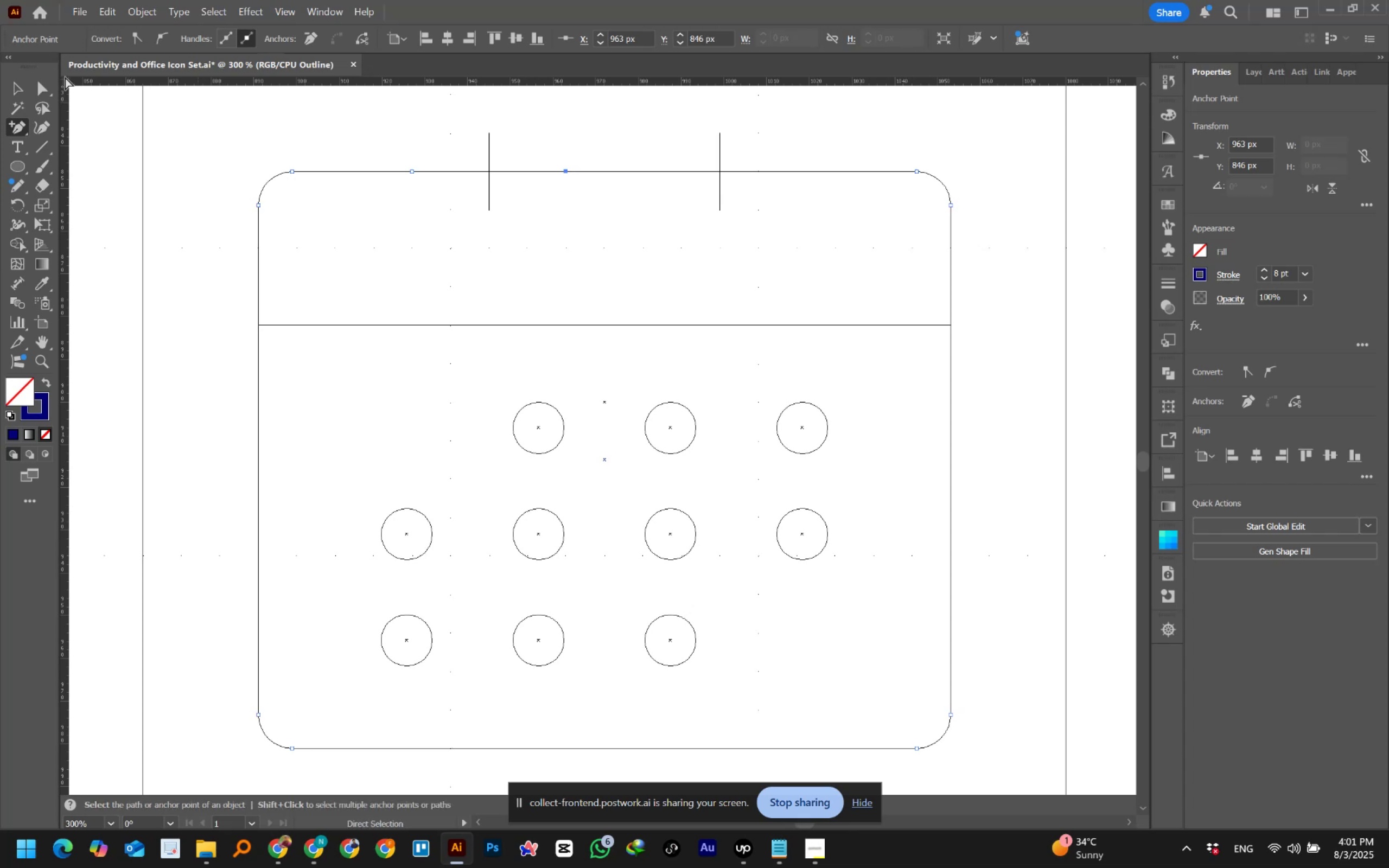 
left_click([46, 87])
 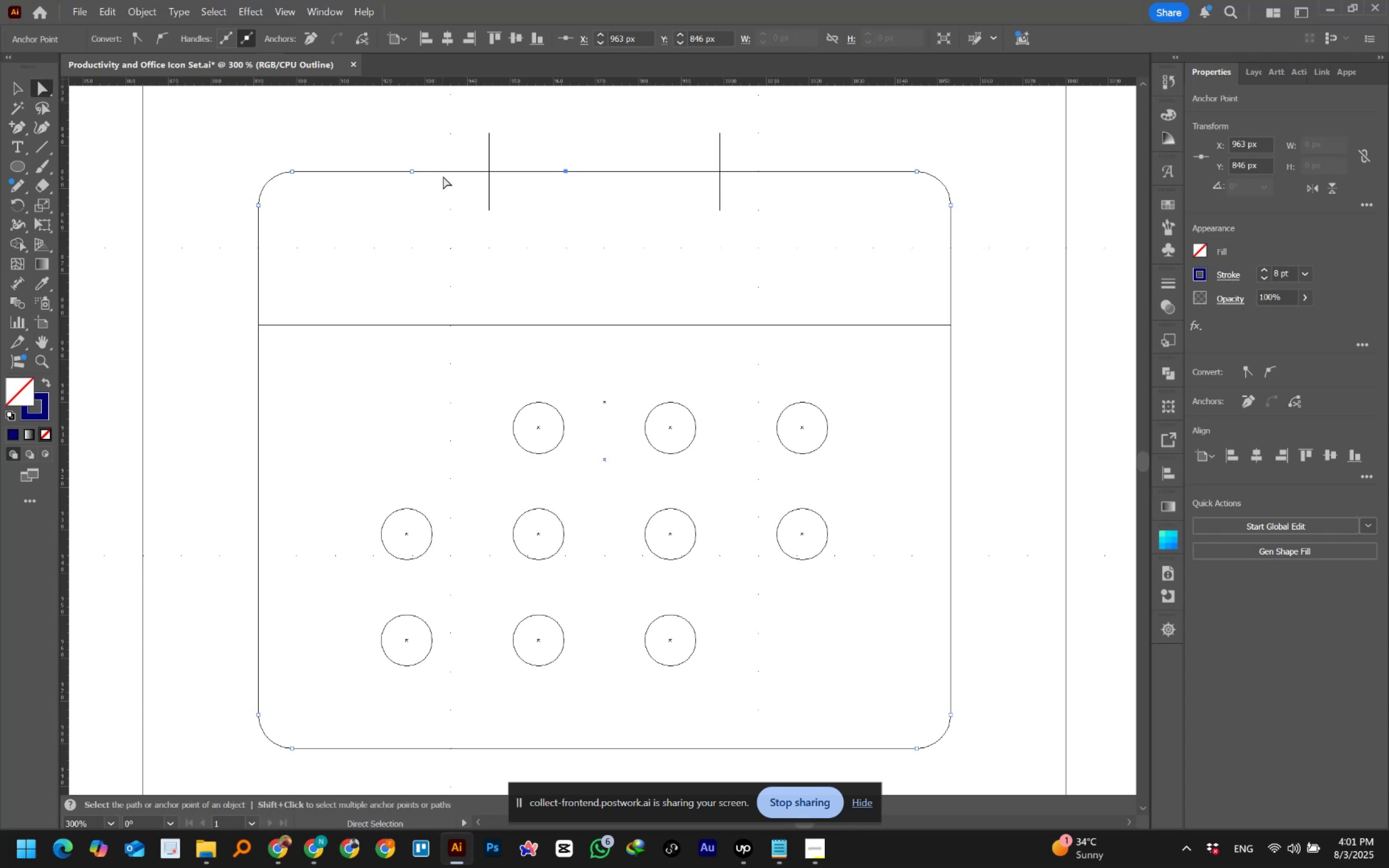 
left_click_drag(start_coordinate=[447, 160], to_coordinate=[456, 180])
 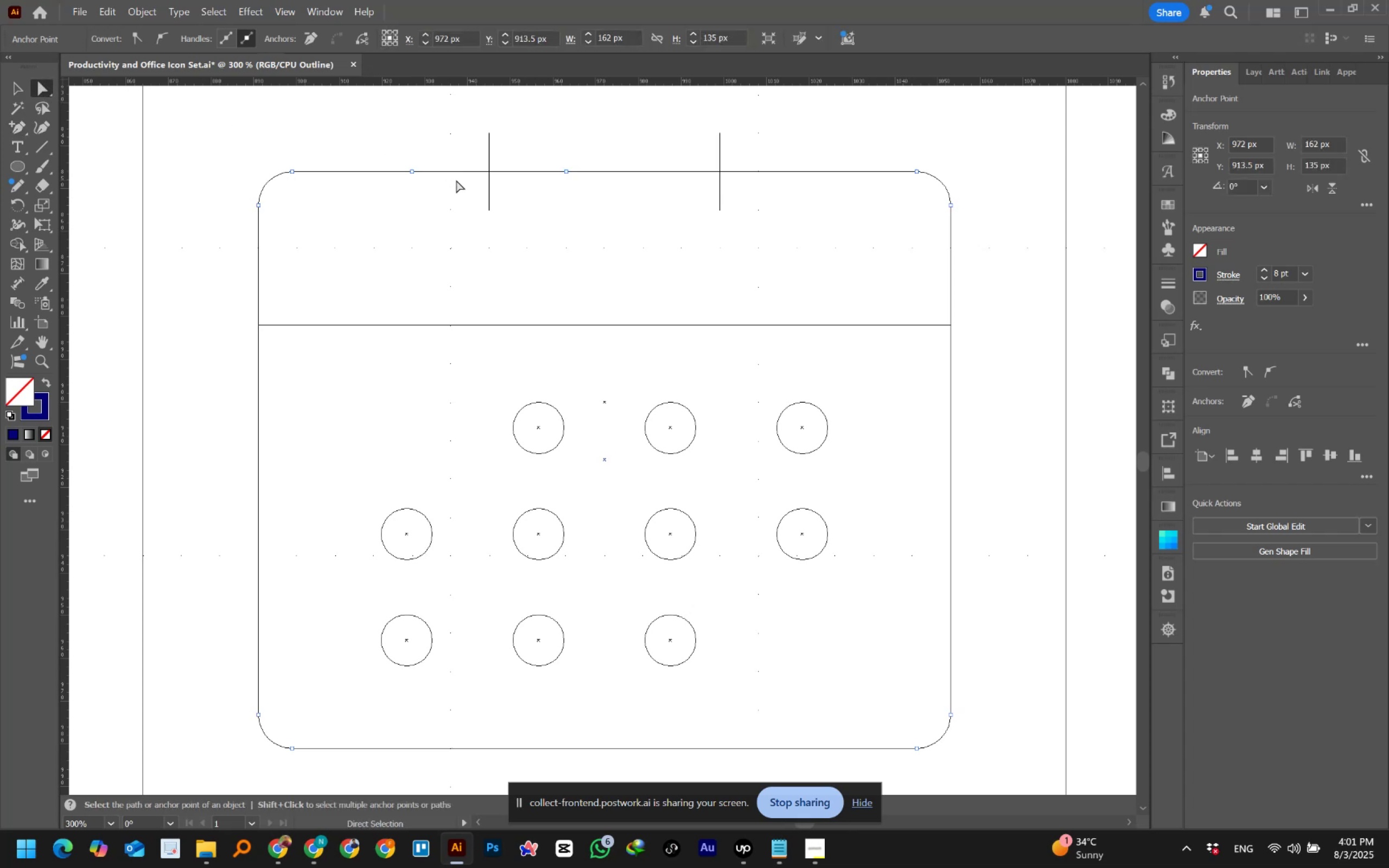 
key(Delete)
 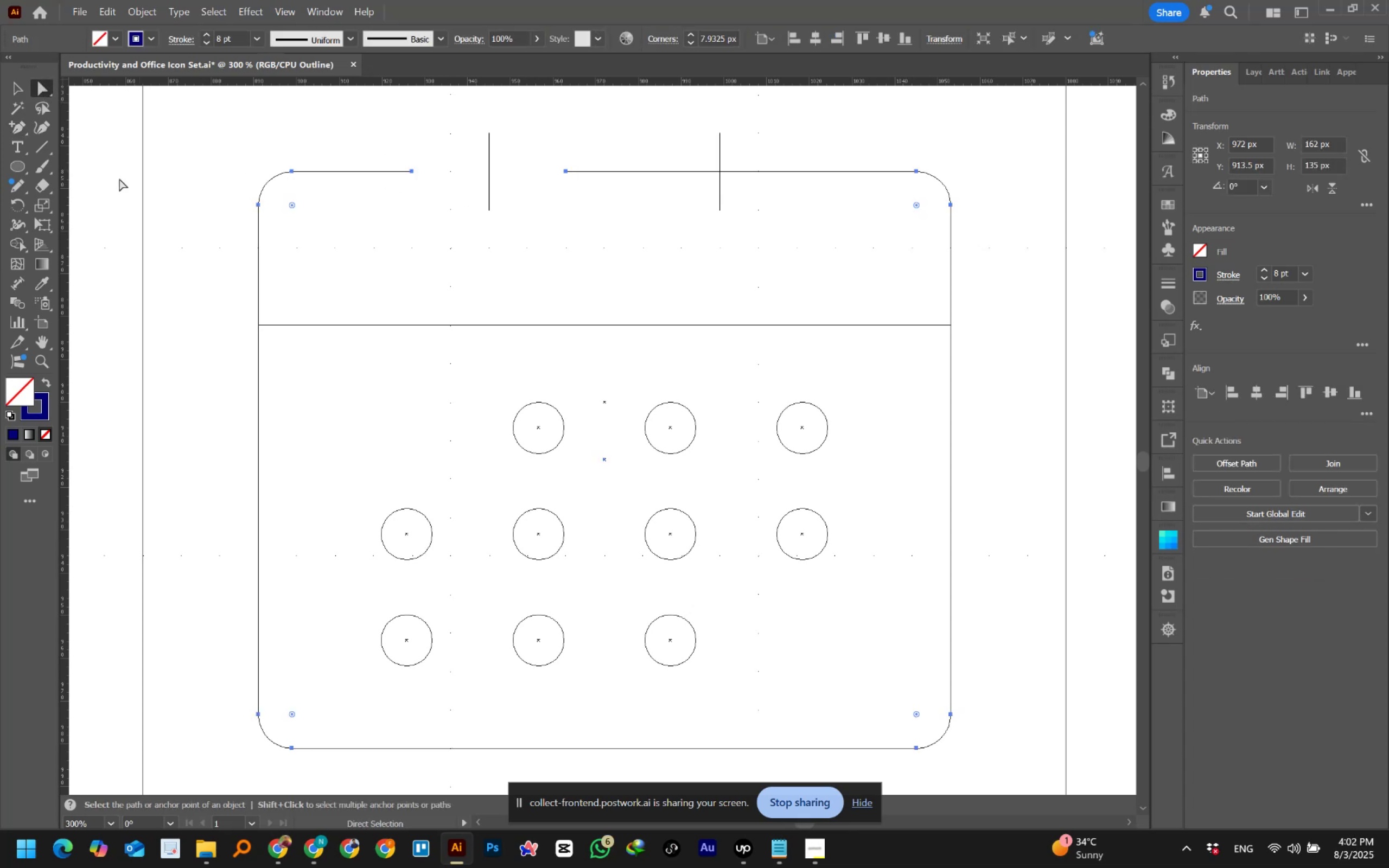 
left_click([23, 130])
 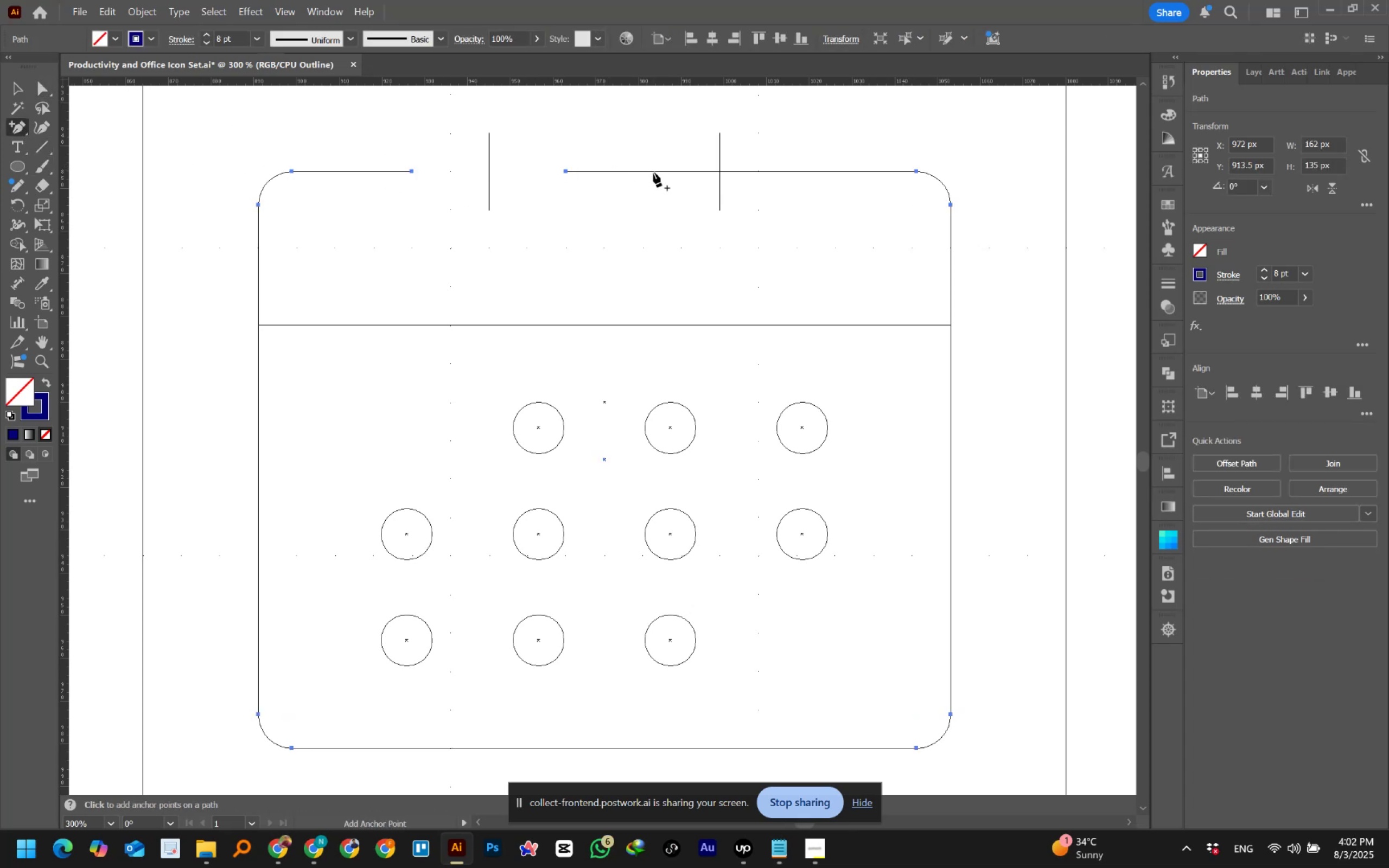 
left_click([653, 173])
 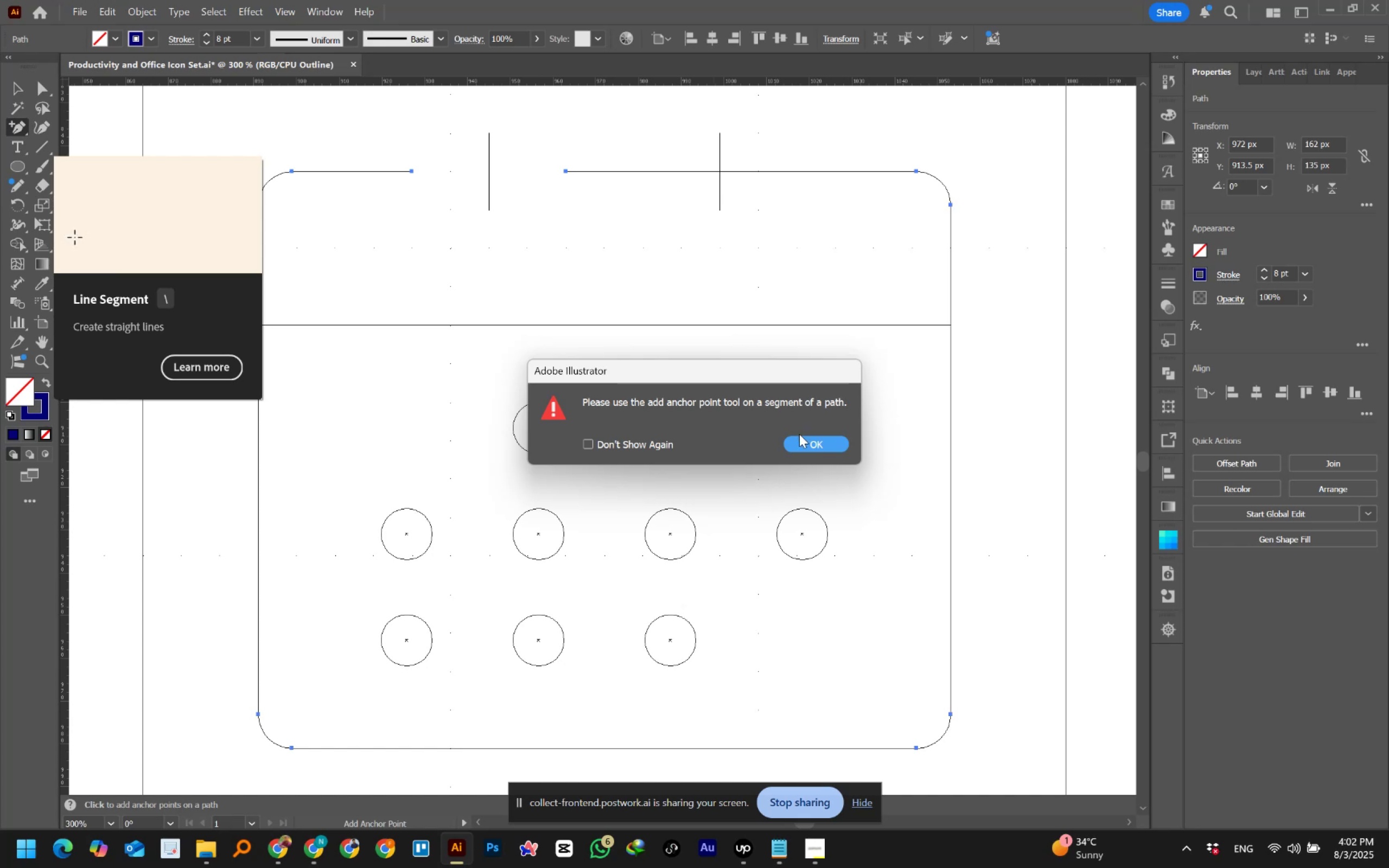 
left_click([803, 439])
 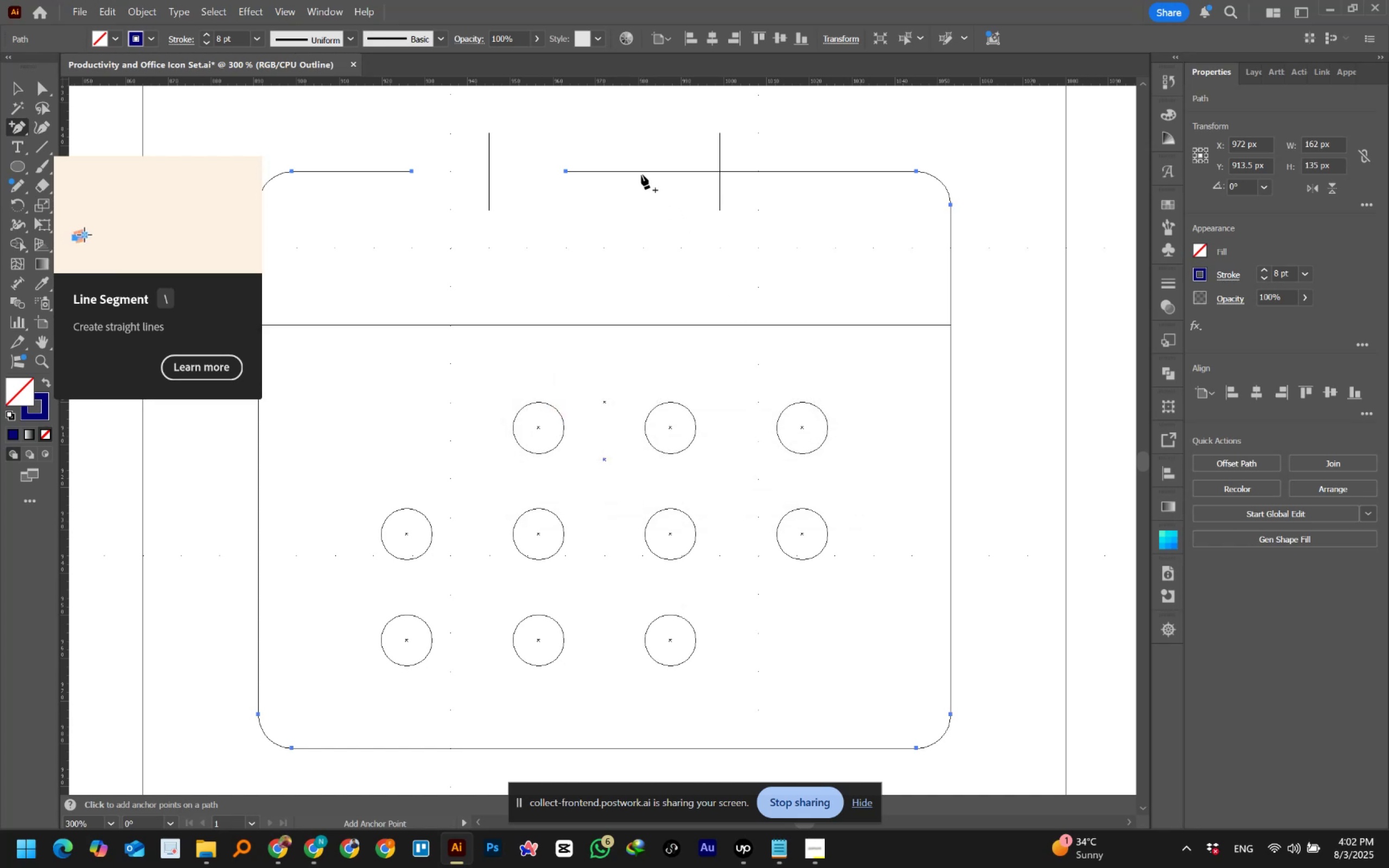 
left_click([641, 172])
 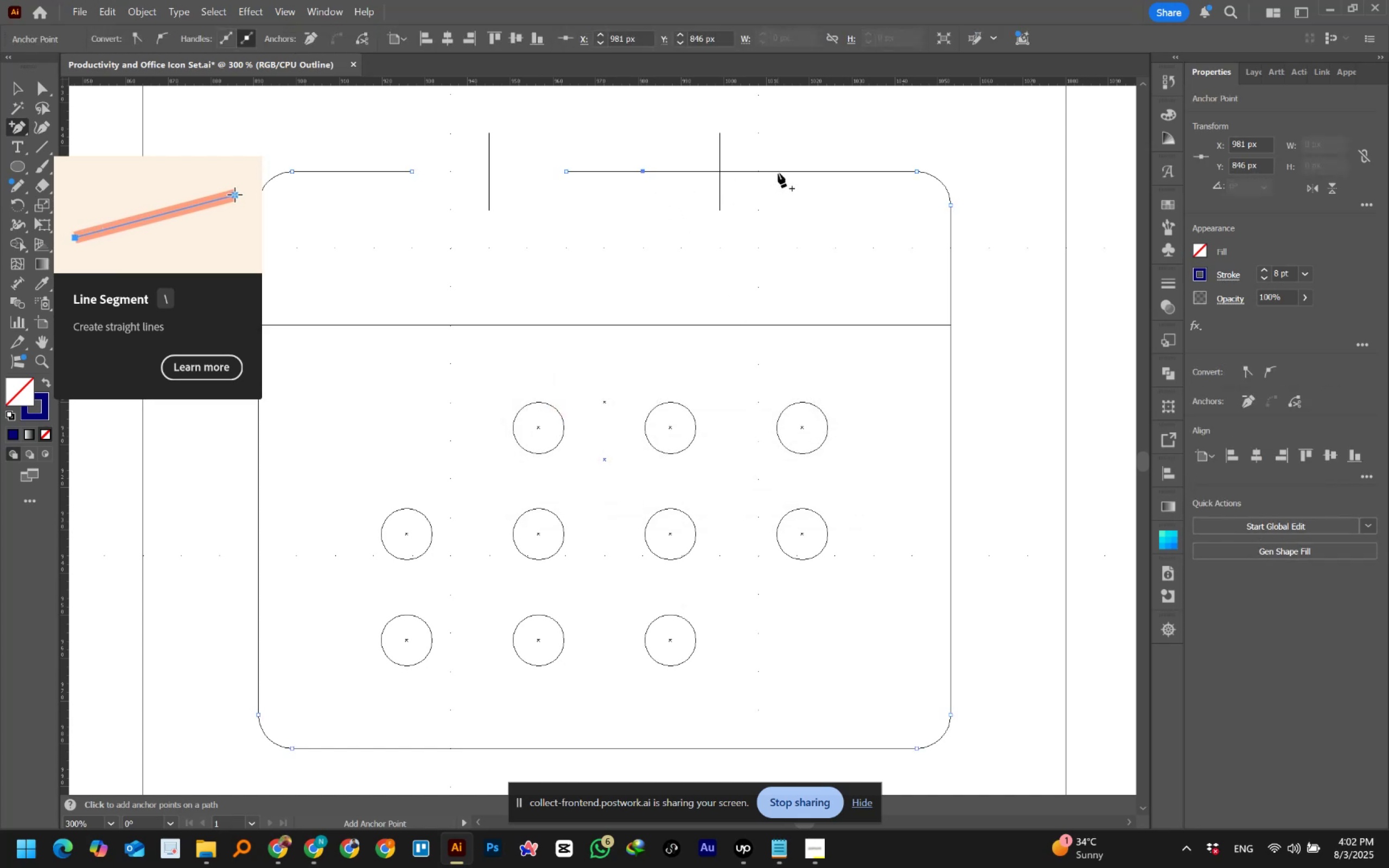 
left_click([783, 170])
 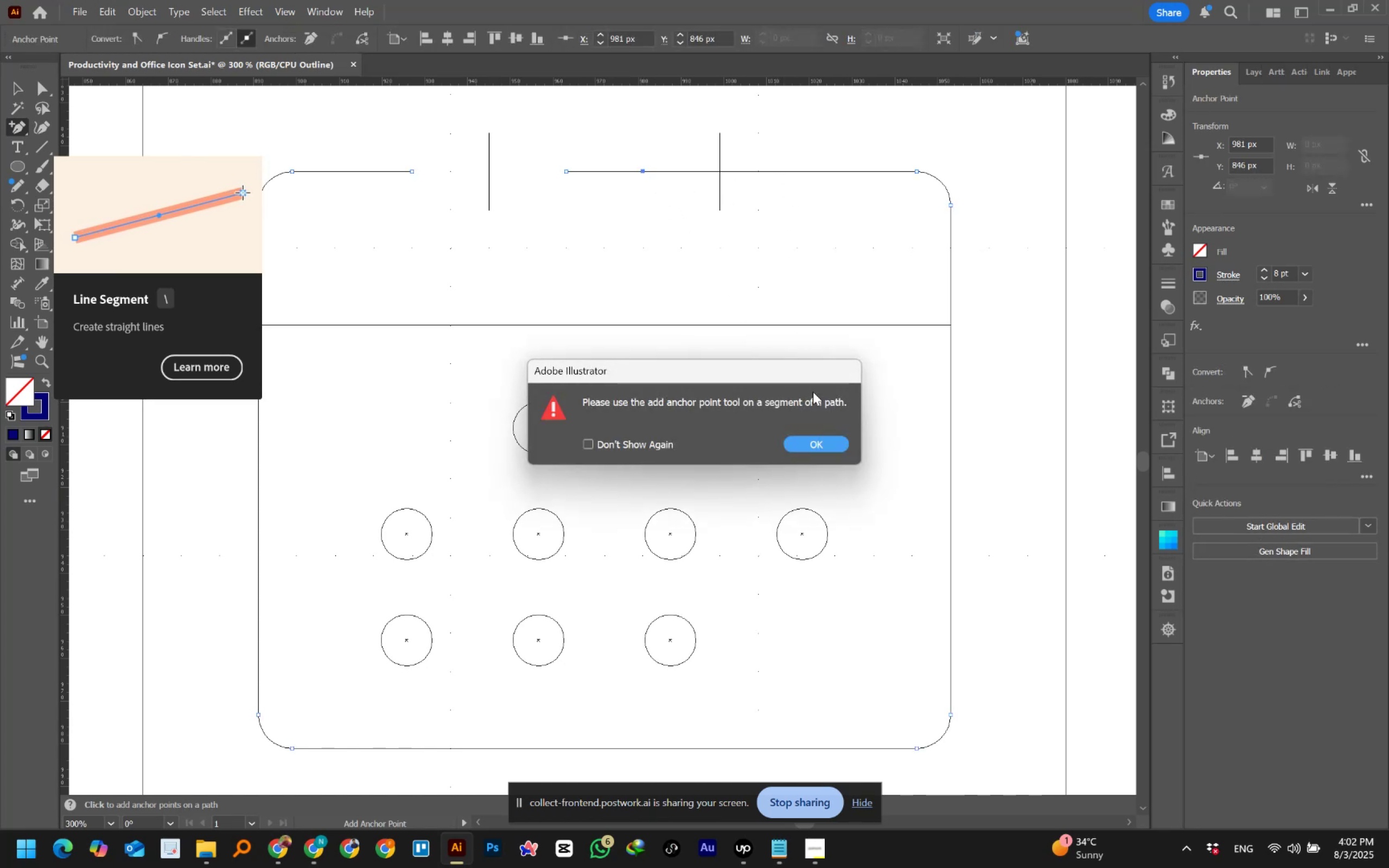 
left_click_drag(start_coordinate=[811, 442], to_coordinate=[811, 439])
 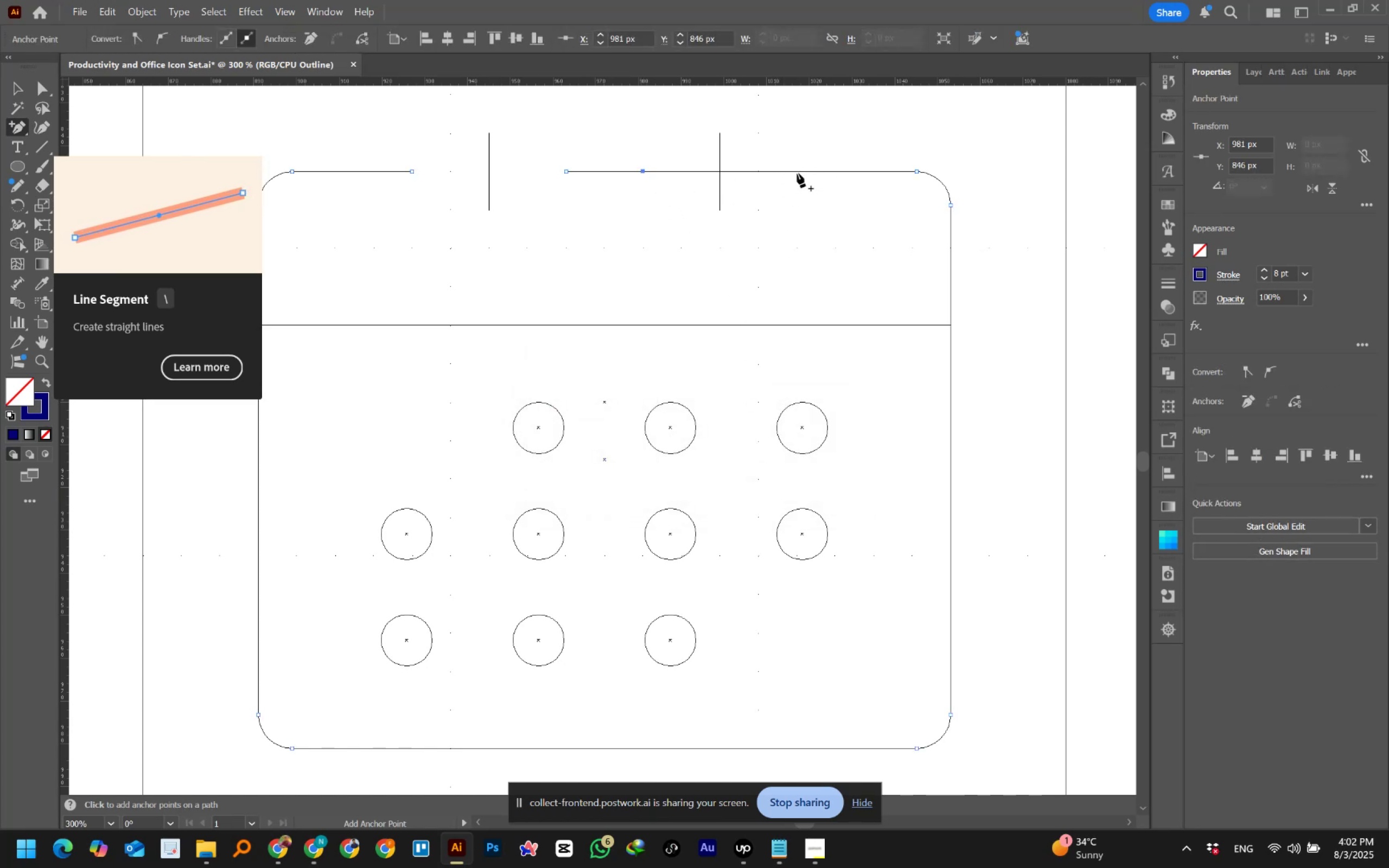 
left_click([797, 173])
 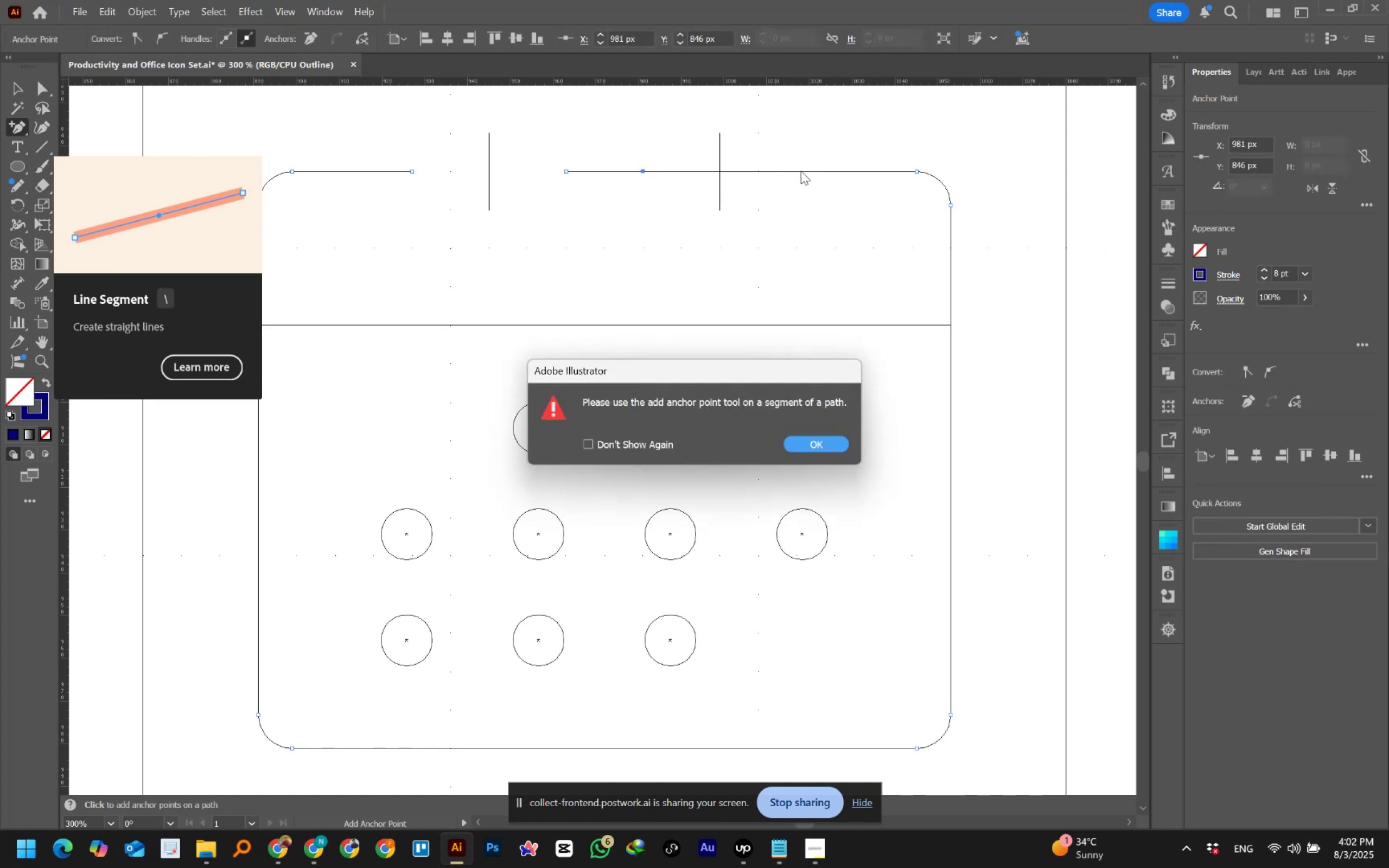 
key(Control+Z)
 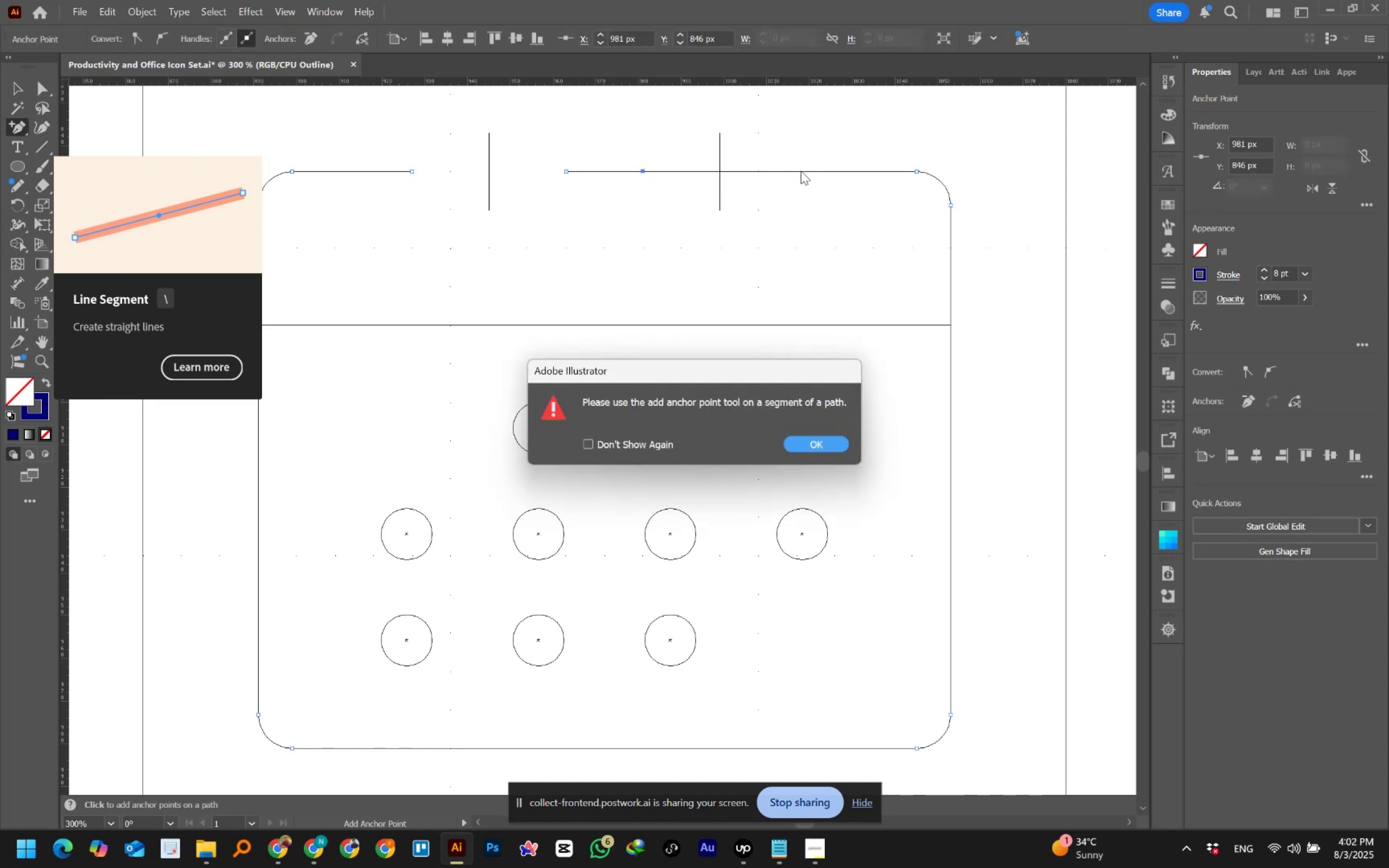 
key(Escape)
 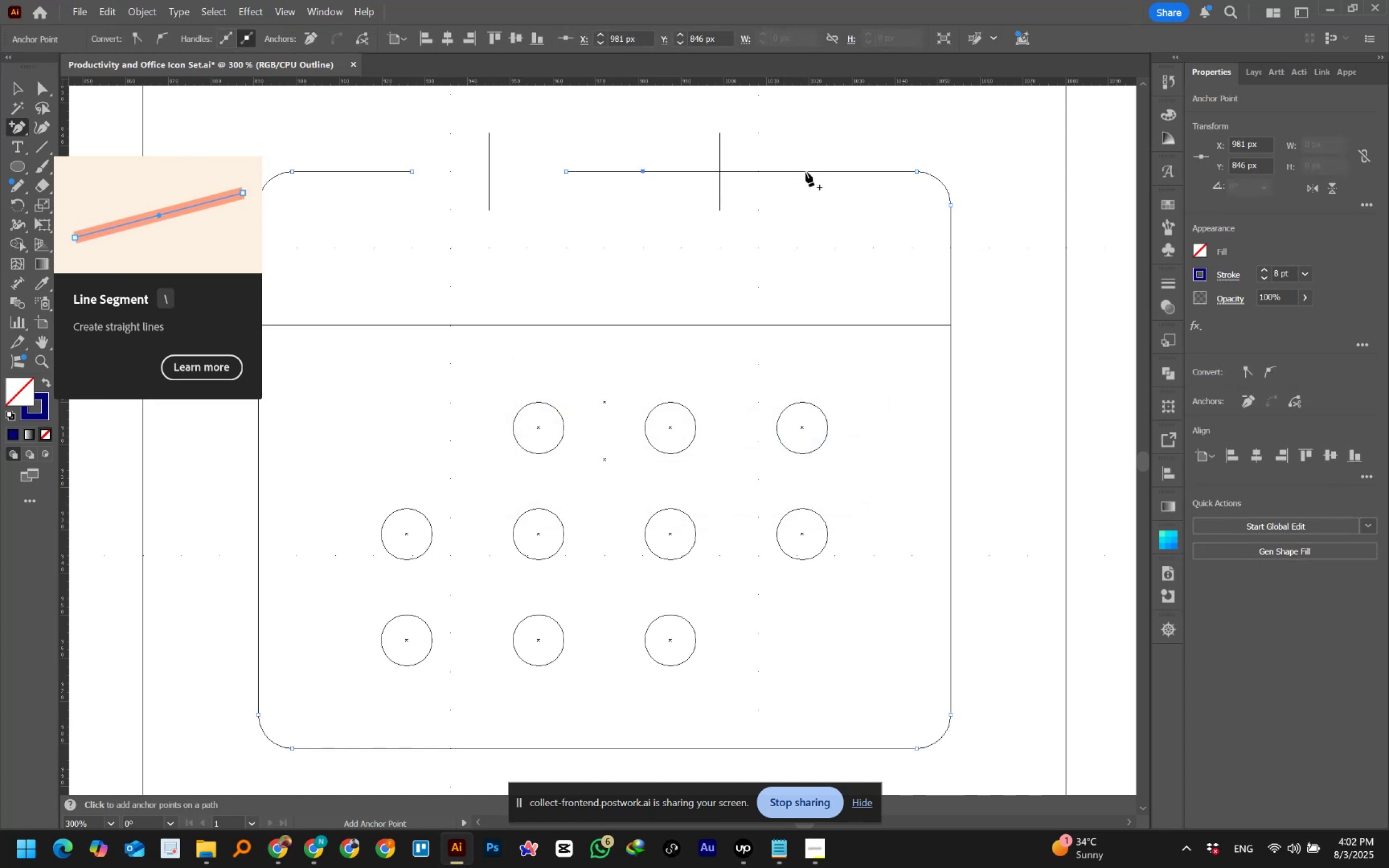 
left_click([806, 172])
 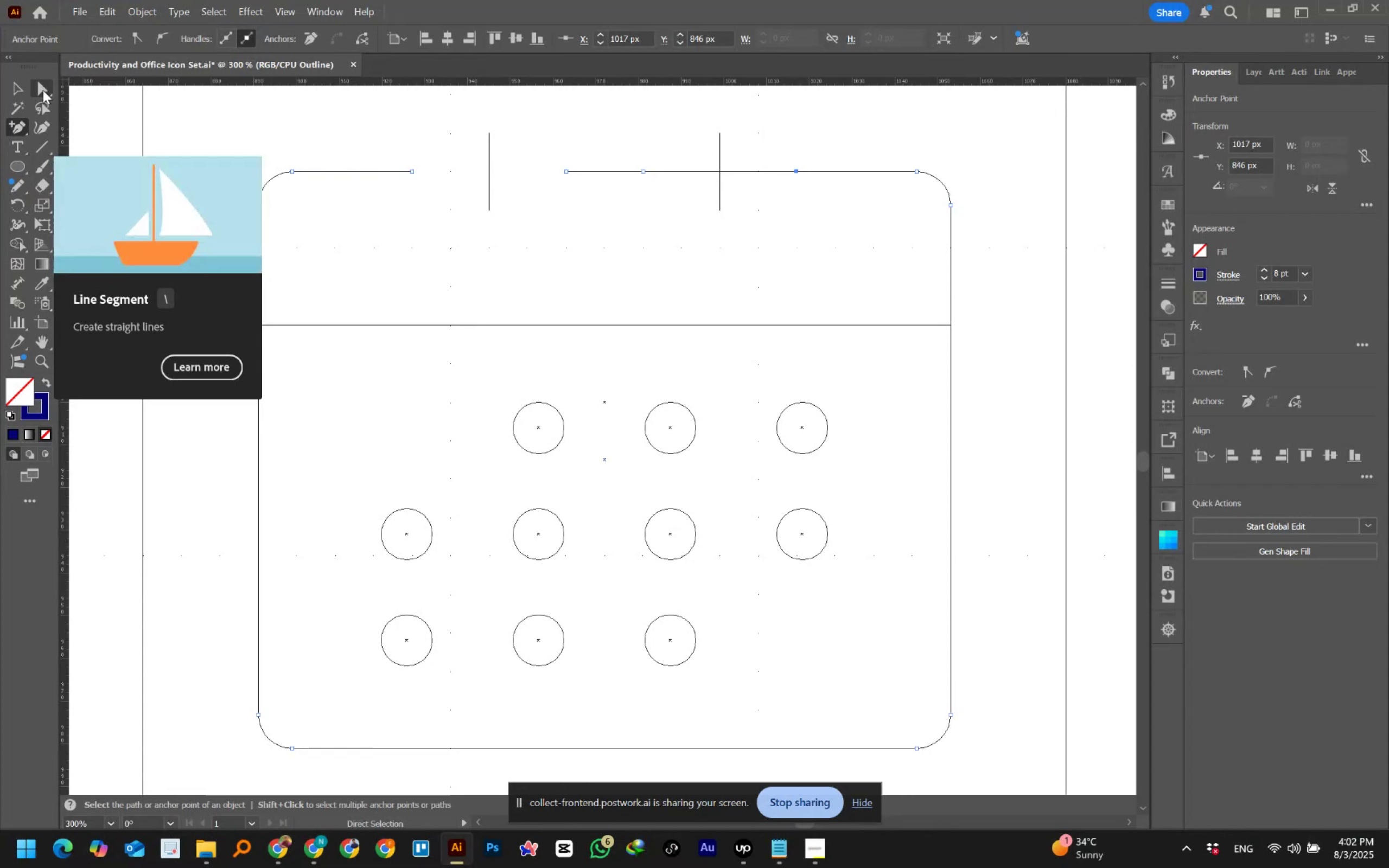 
left_click_drag(start_coordinate=[674, 159], to_coordinate=[690, 193])
 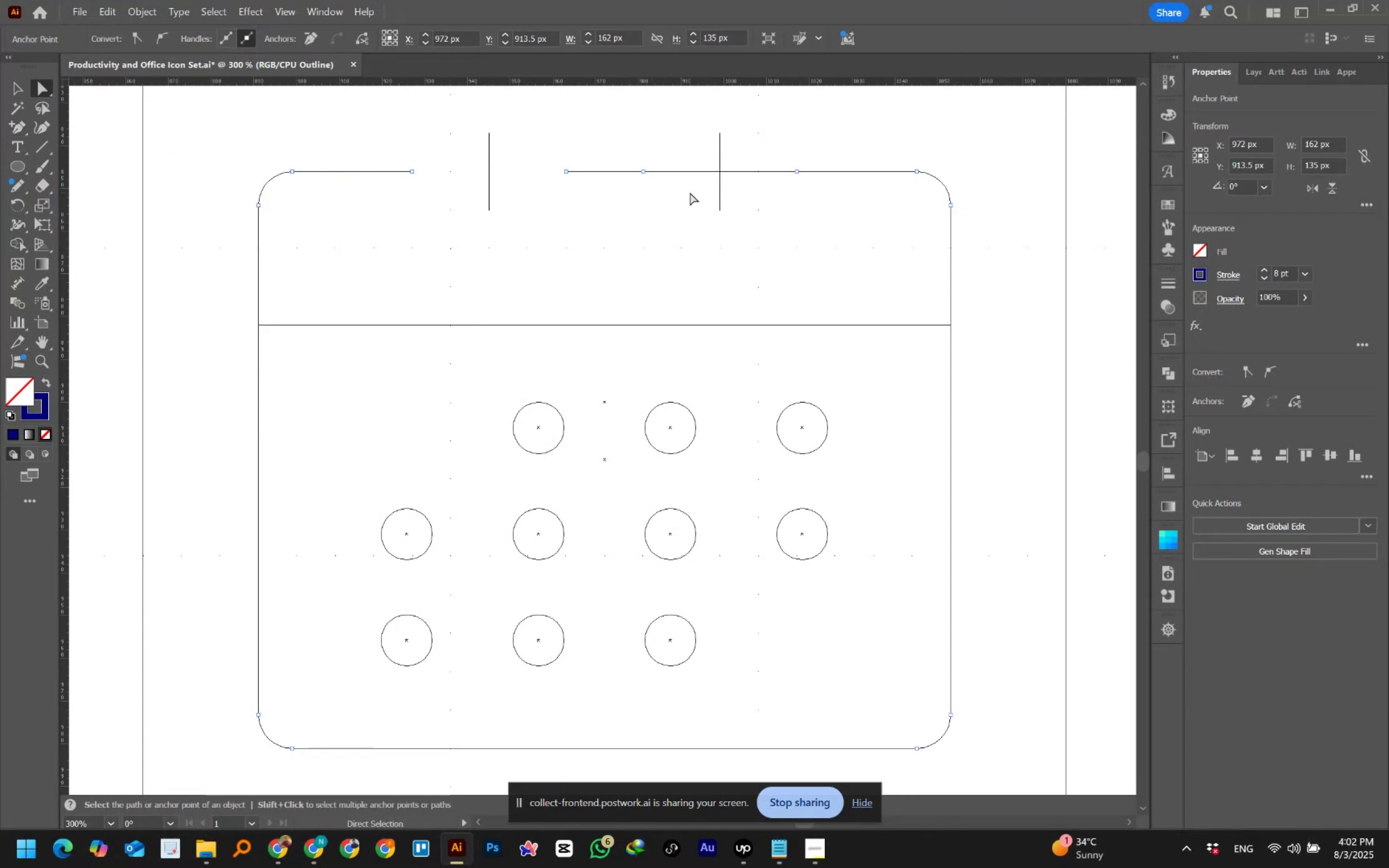 
key(Delete)
 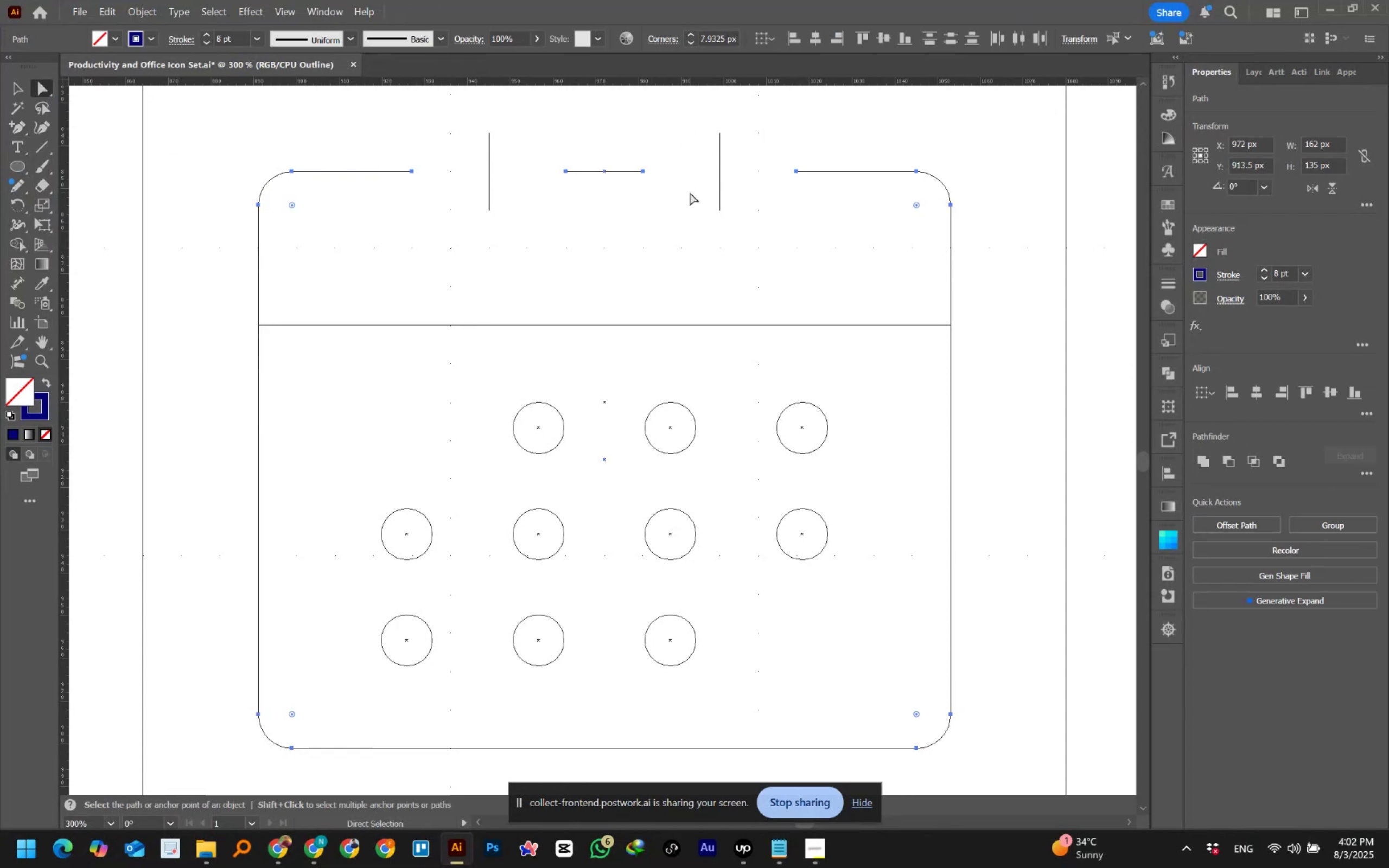 
left_click([690, 193])
 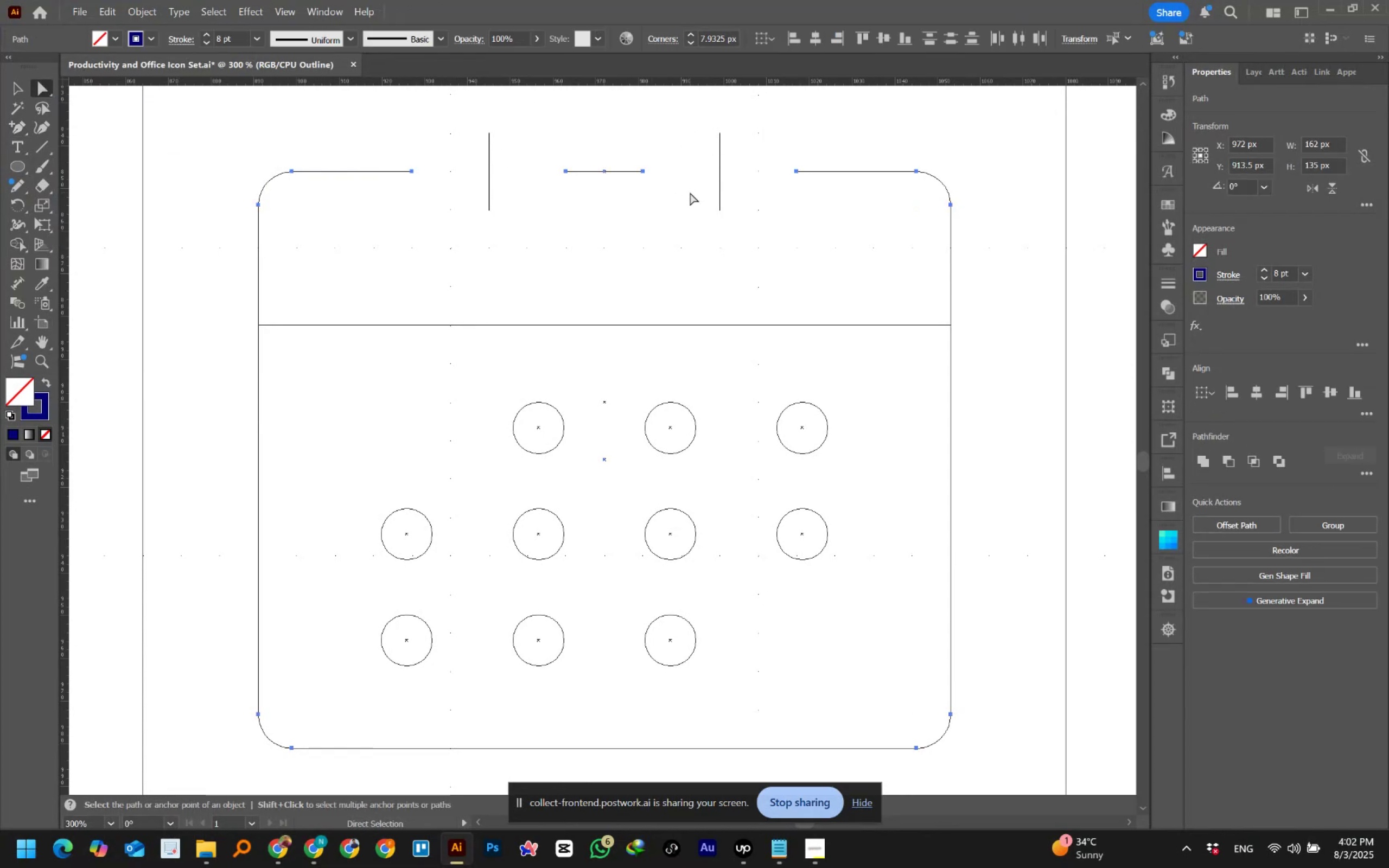 
key(Control+Y)
 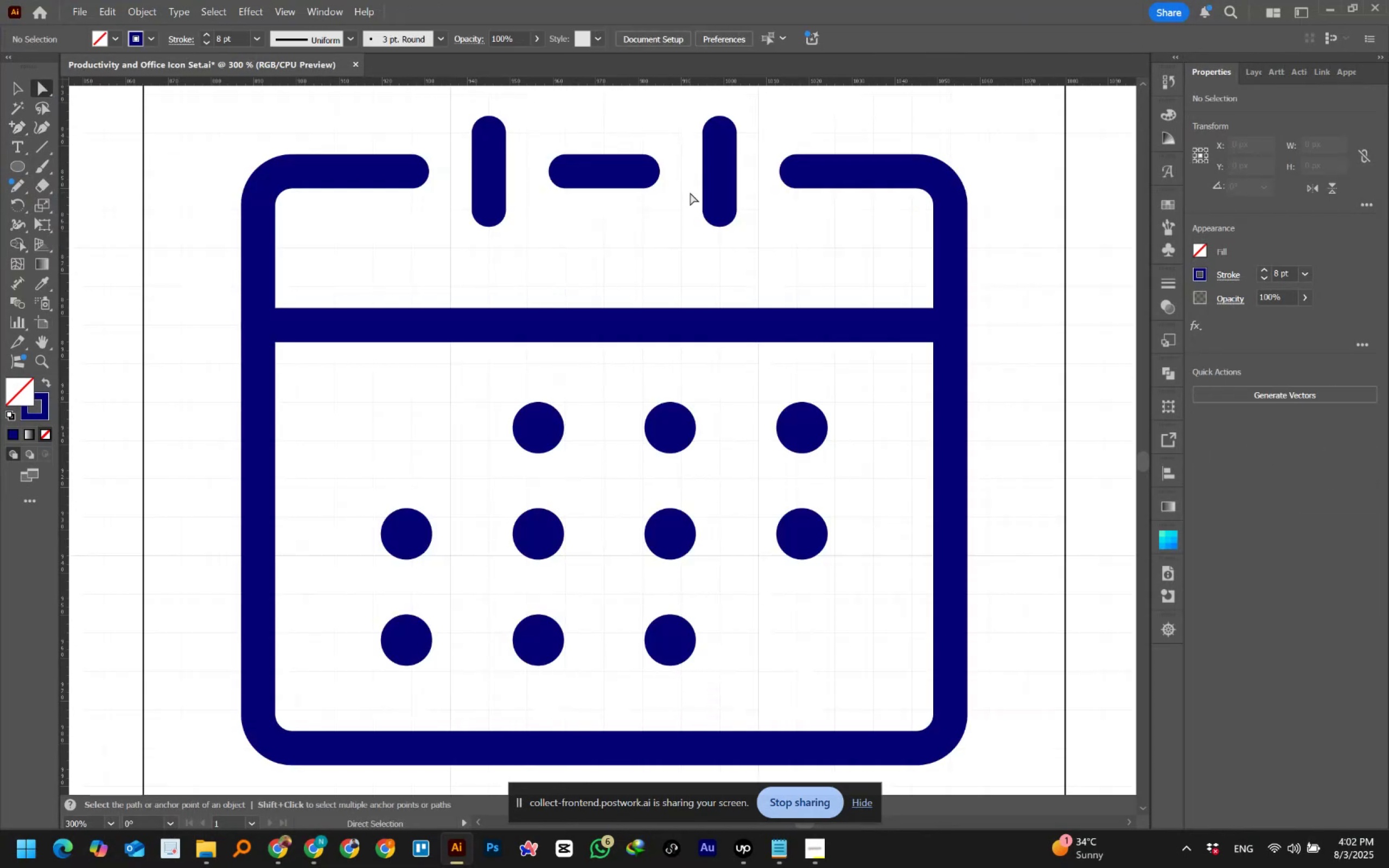 
hold_key(key=AltLeft, duration=0.85)
scroll: coordinate [690, 193], scroll_direction: down, amount: 3.0
 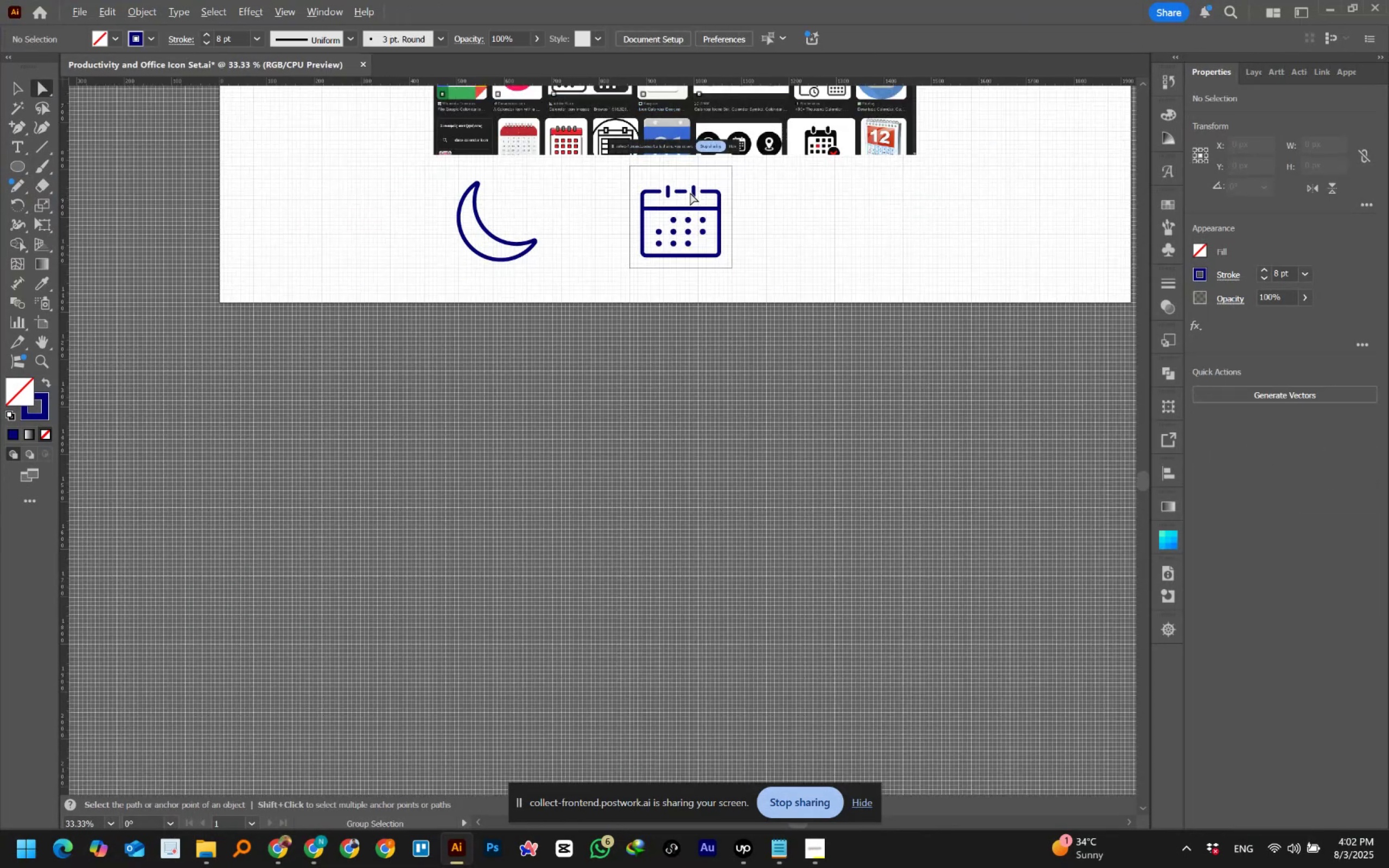 
hold_key(key=AltLeft, duration=1.54)
 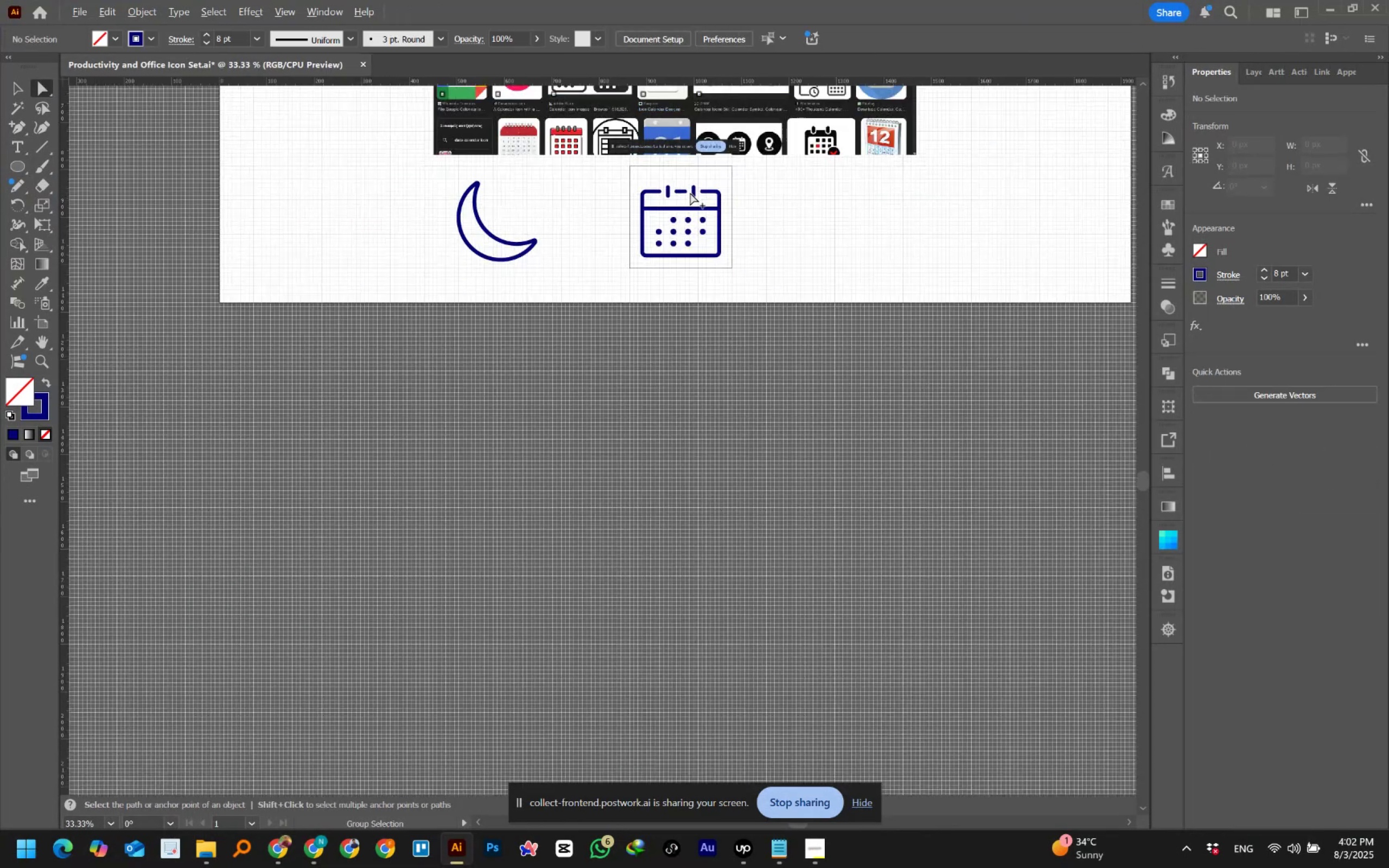 
key(Alt+AltLeft)
 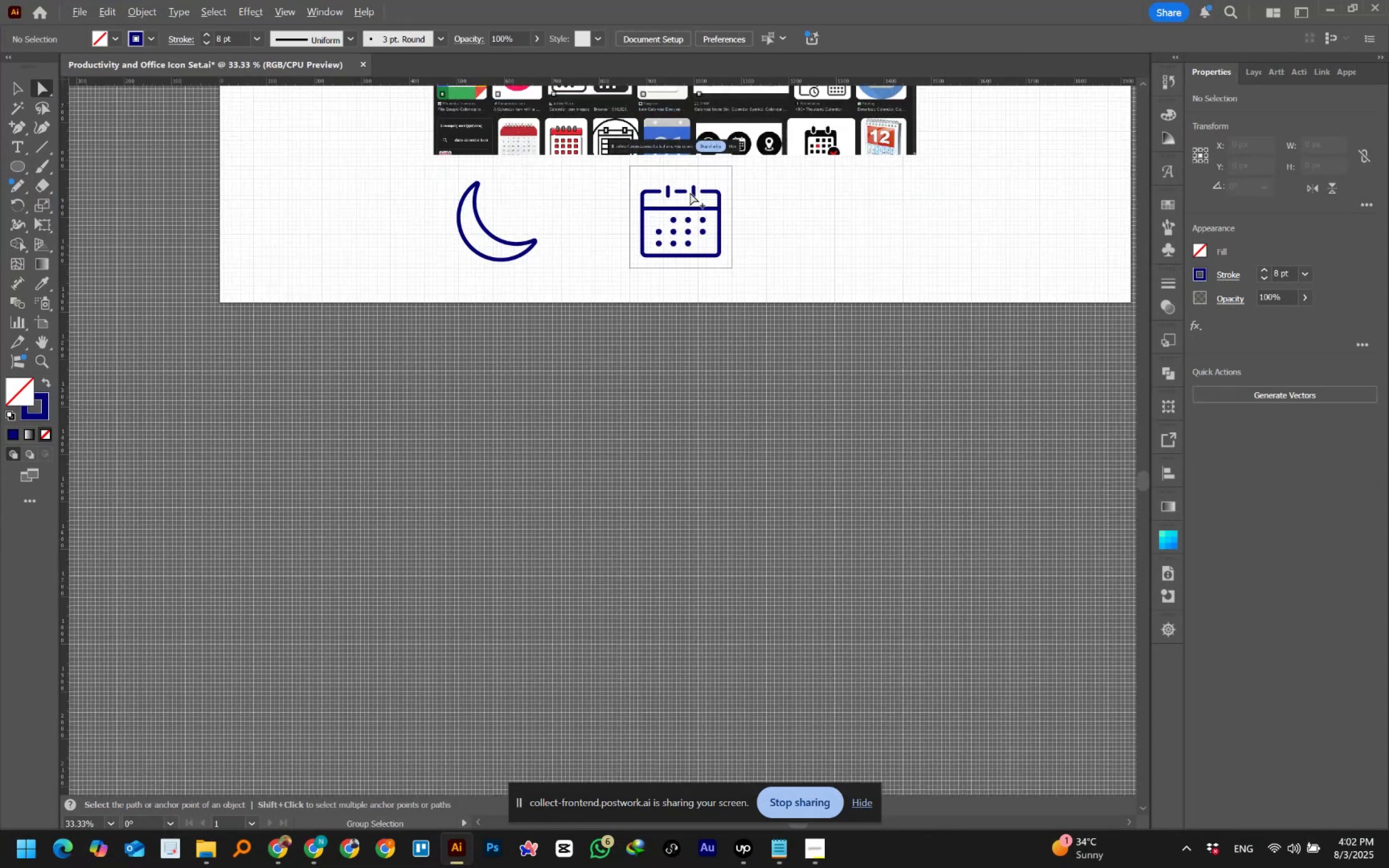 
key(Alt+AltLeft)
 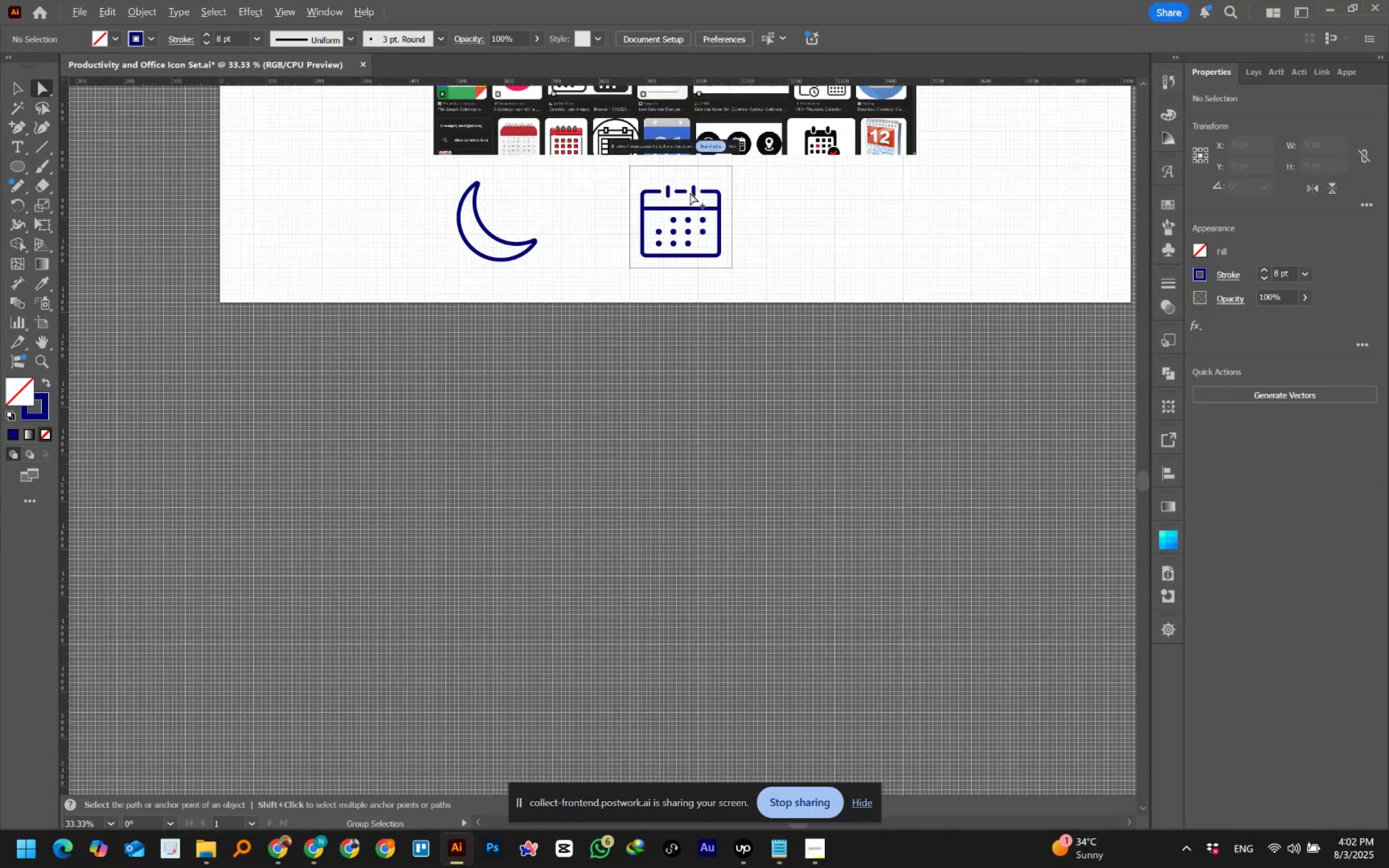 
key(Alt+AltLeft)
 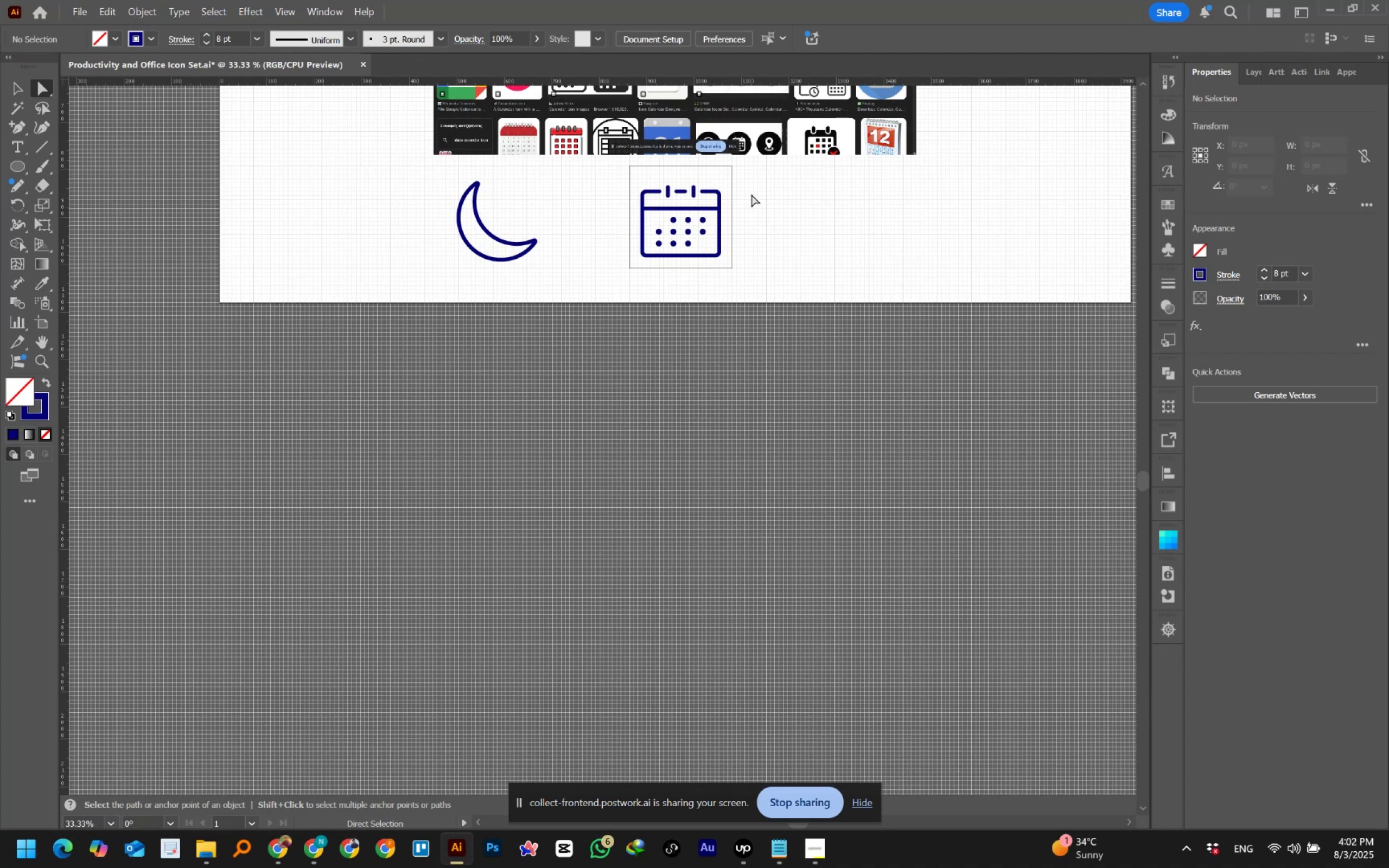 
scroll: coordinate [751, 194], scroll_direction: up, amount: 3.0
 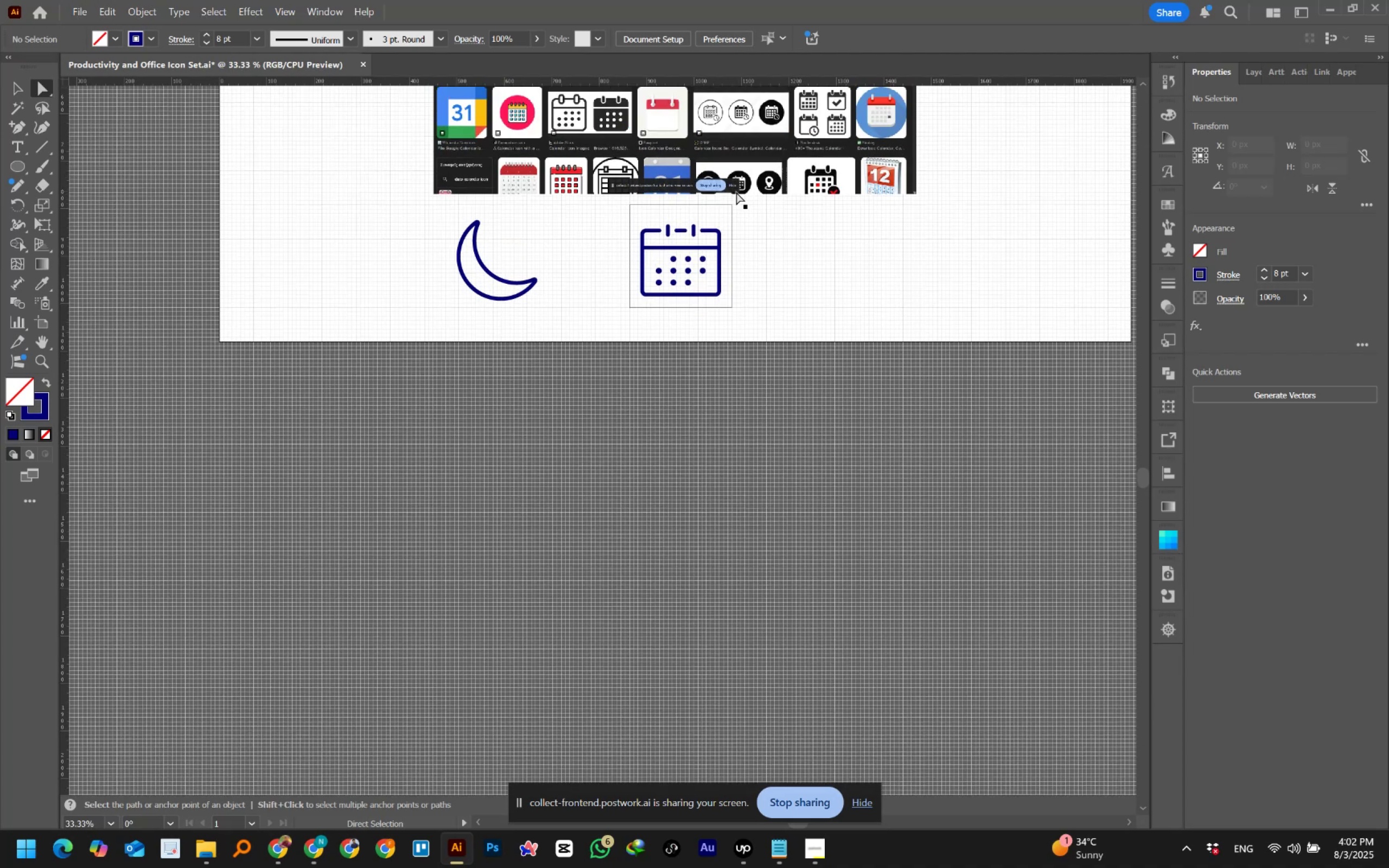 
hold_key(key=AltLeft, duration=0.63)
scroll: coordinate [680, 203], scroll_direction: up, amount: 3.0
 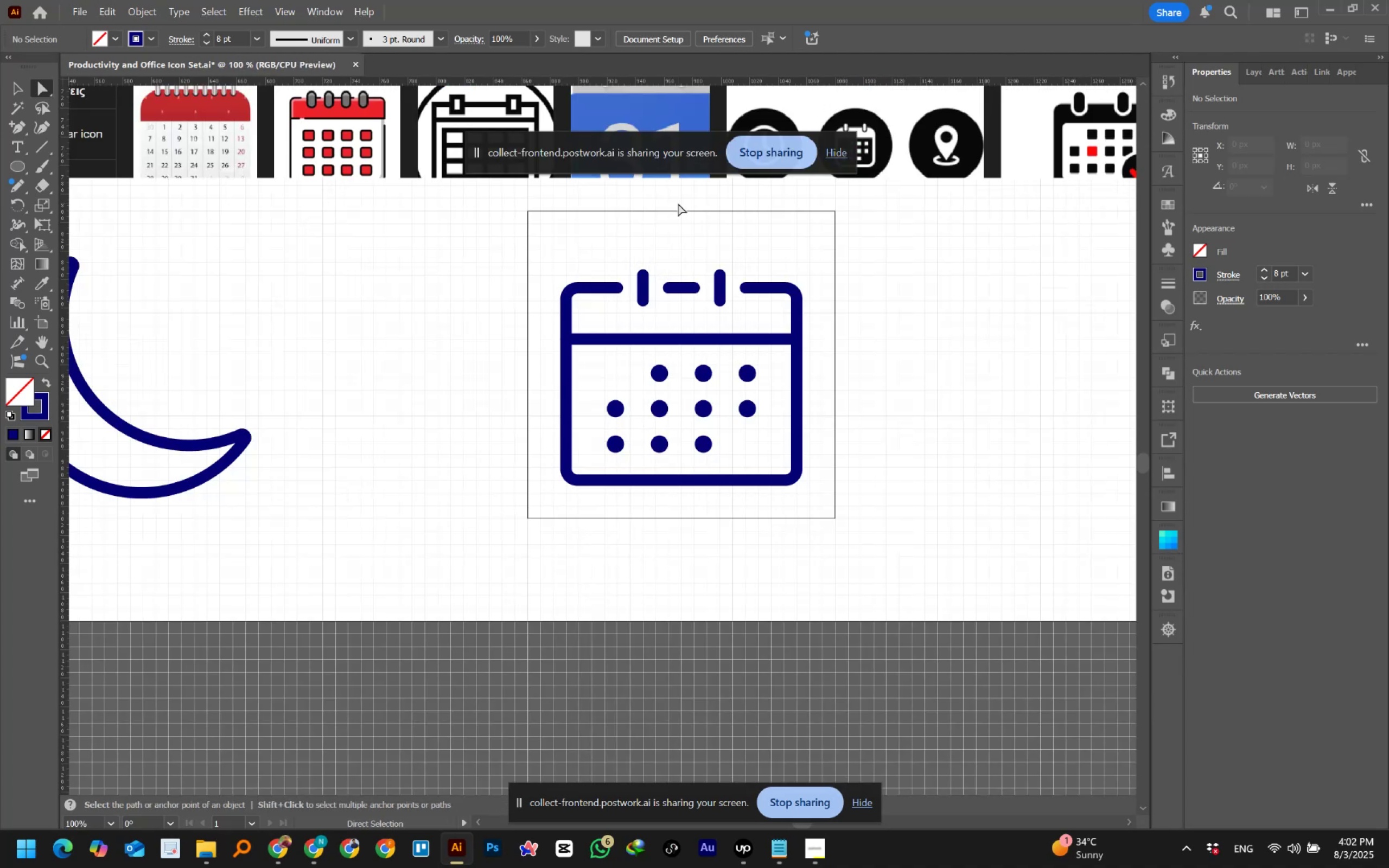 
hold_key(key=AltLeft, duration=1.5)
scroll: coordinate [625, 299], scroll_direction: up, amount: 4.0
 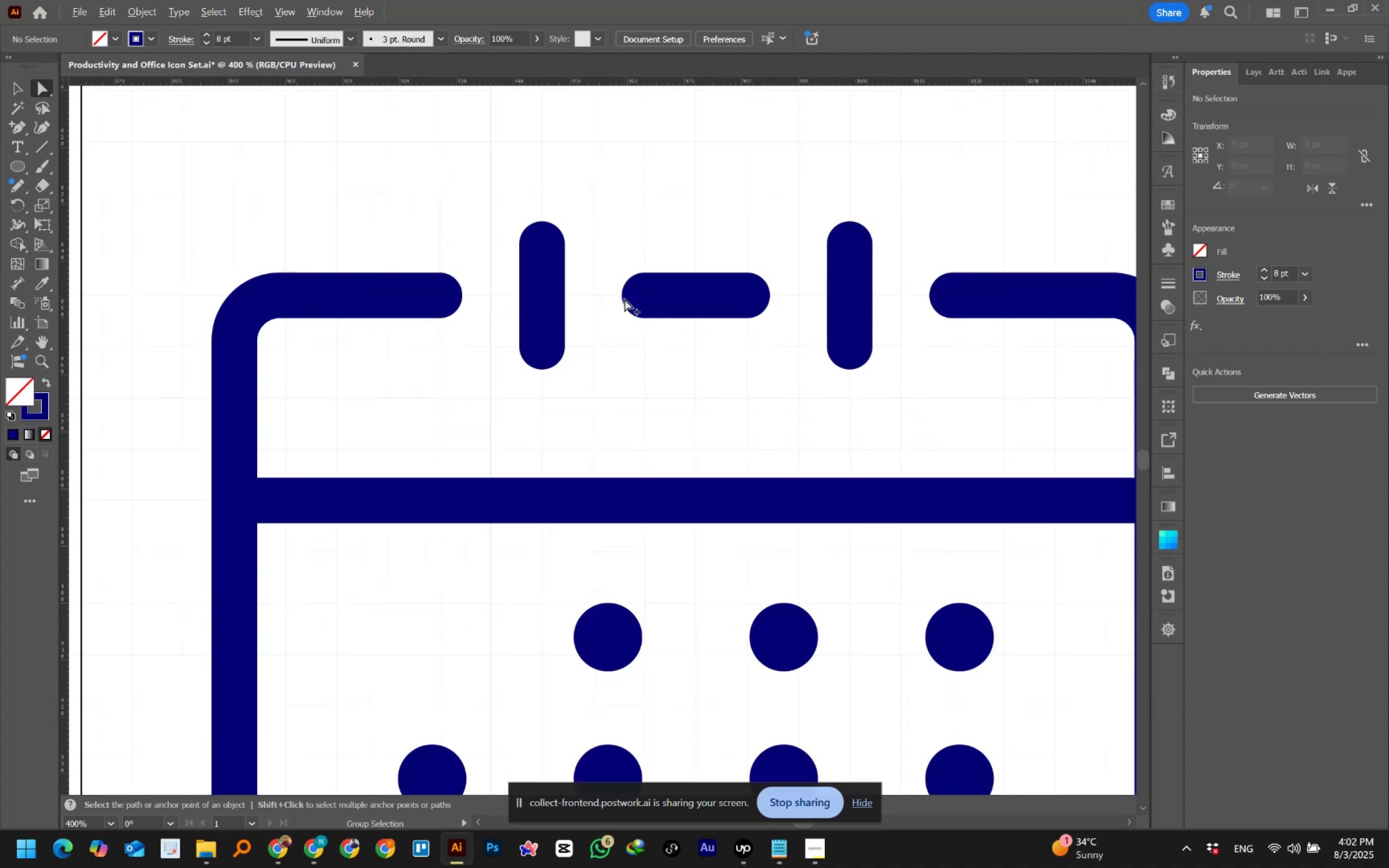 
key(Alt+AltLeft)
 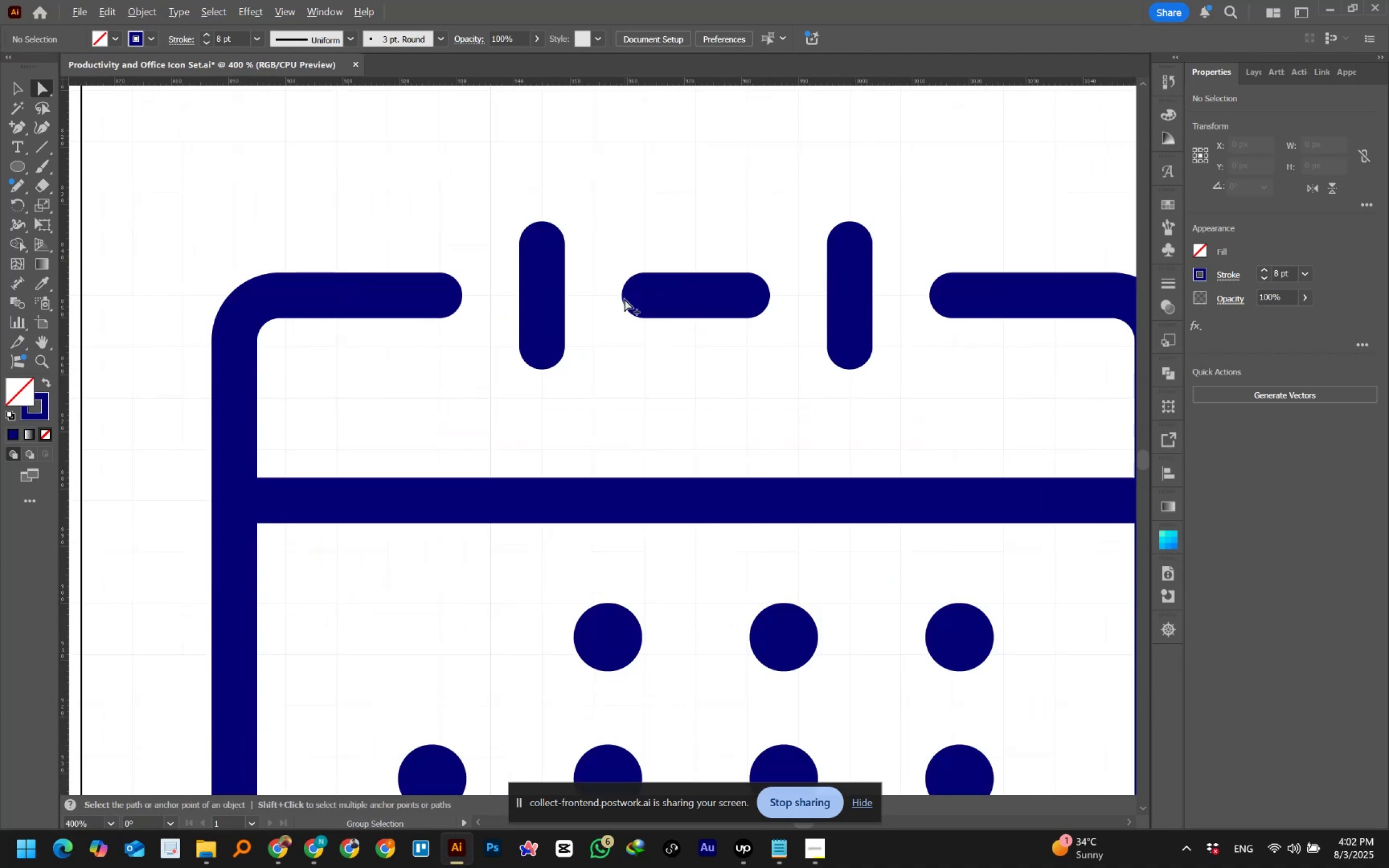 
key(Alt+AltLeft)
 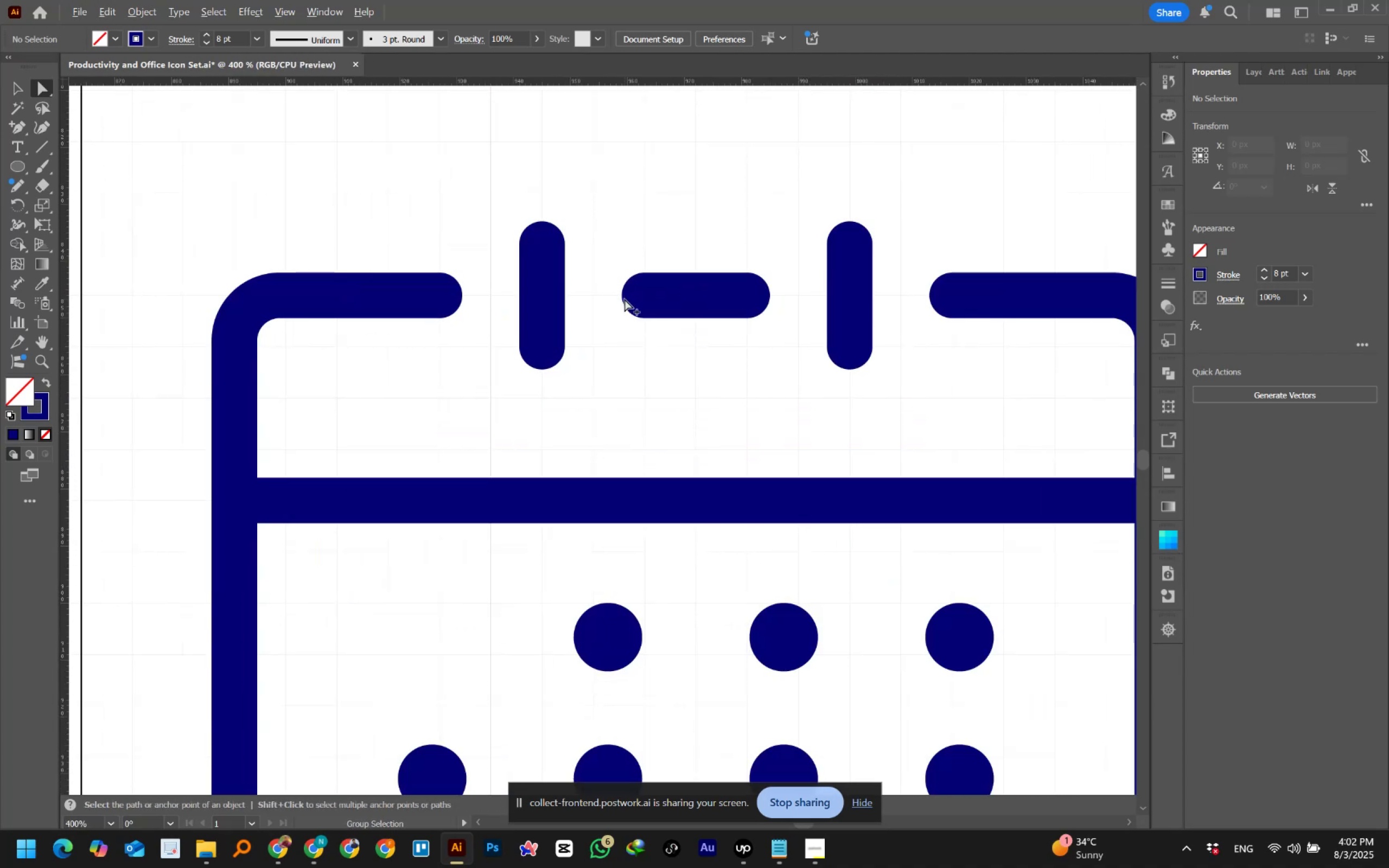 
key(Alt+AltLeft)
 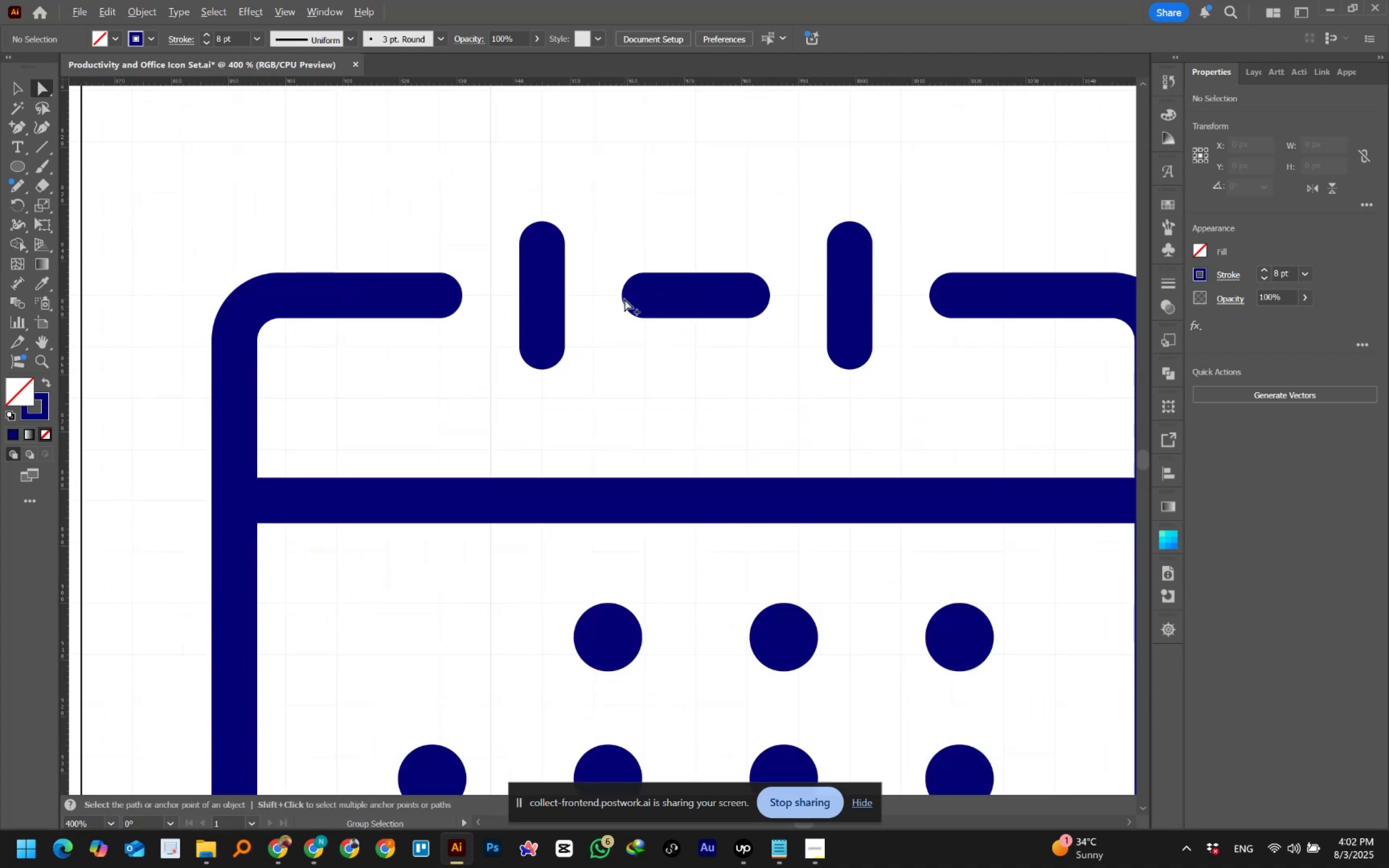 
key(Alt+AltLeft)
 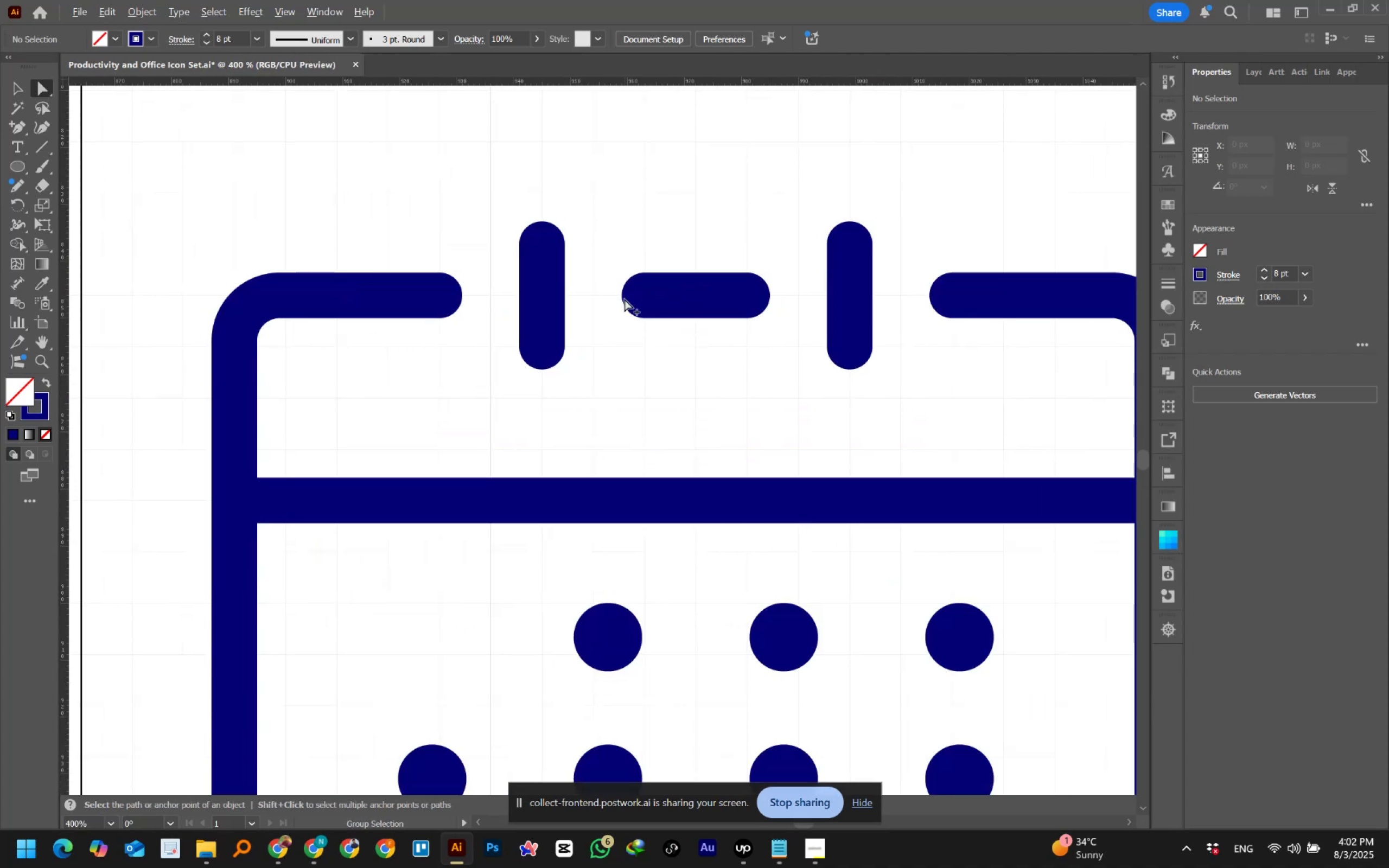 
key(Alt+AltLeft)
 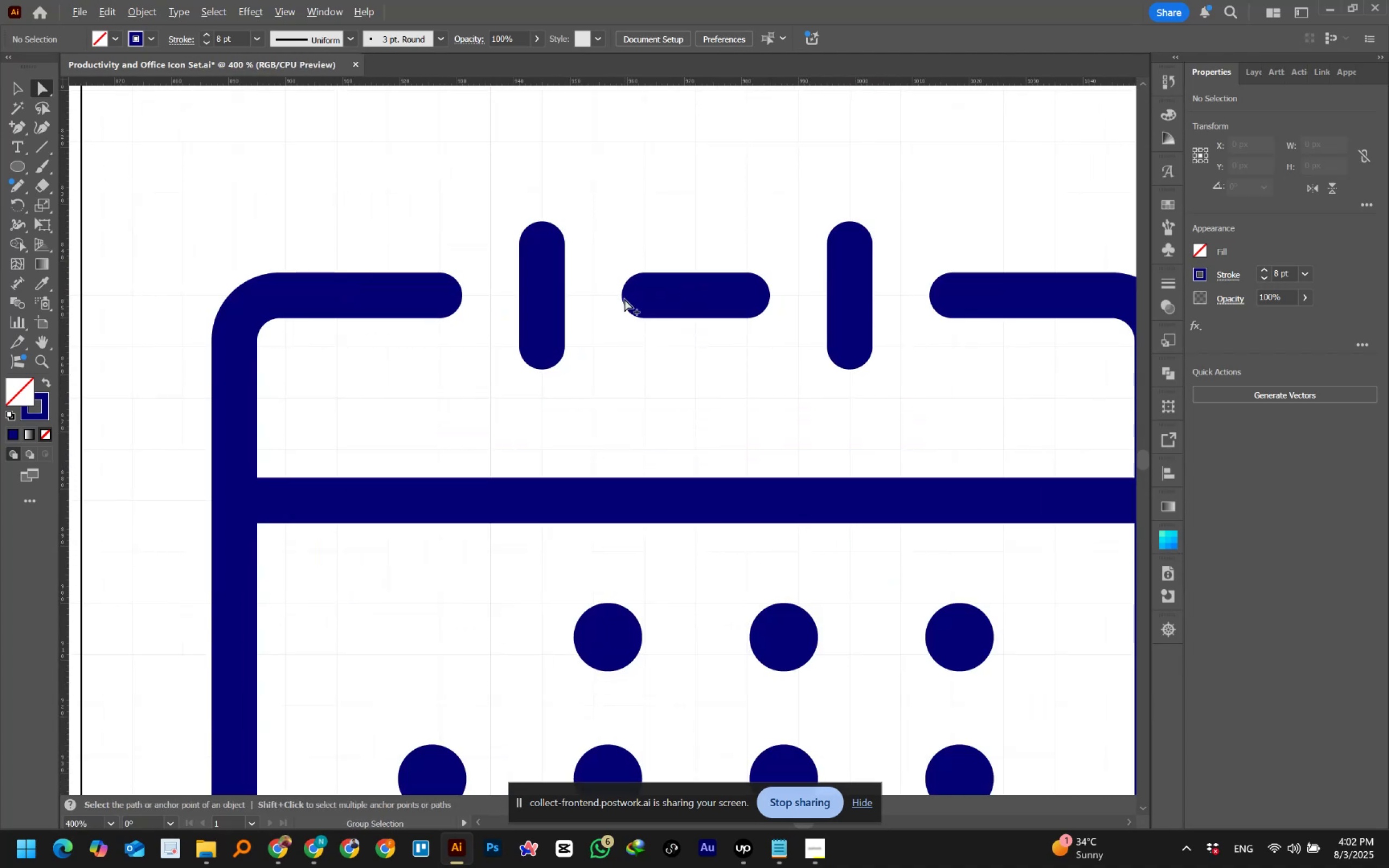 
key(Alt+AltLeft)
 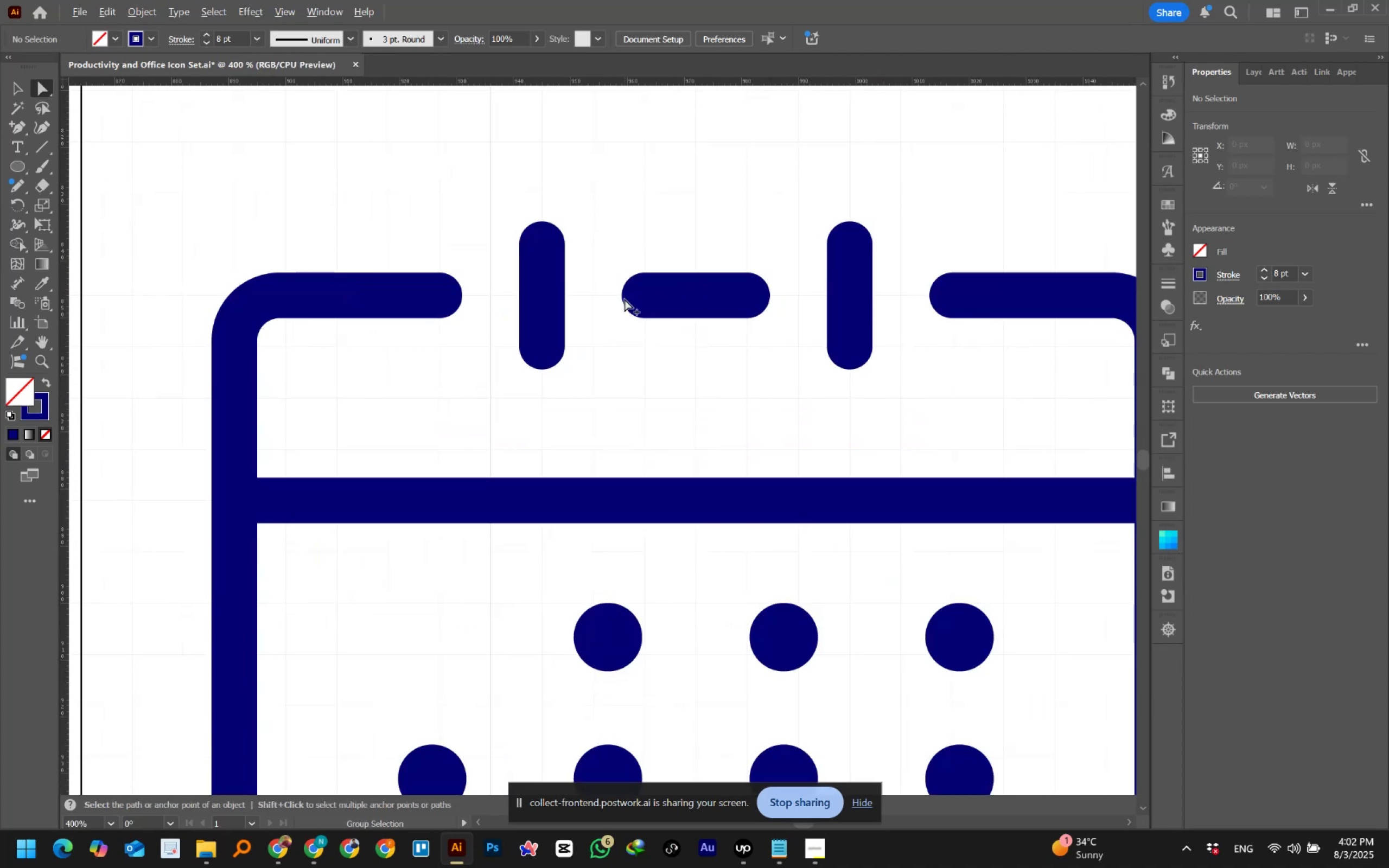 
key(Alt+AltLeft)
 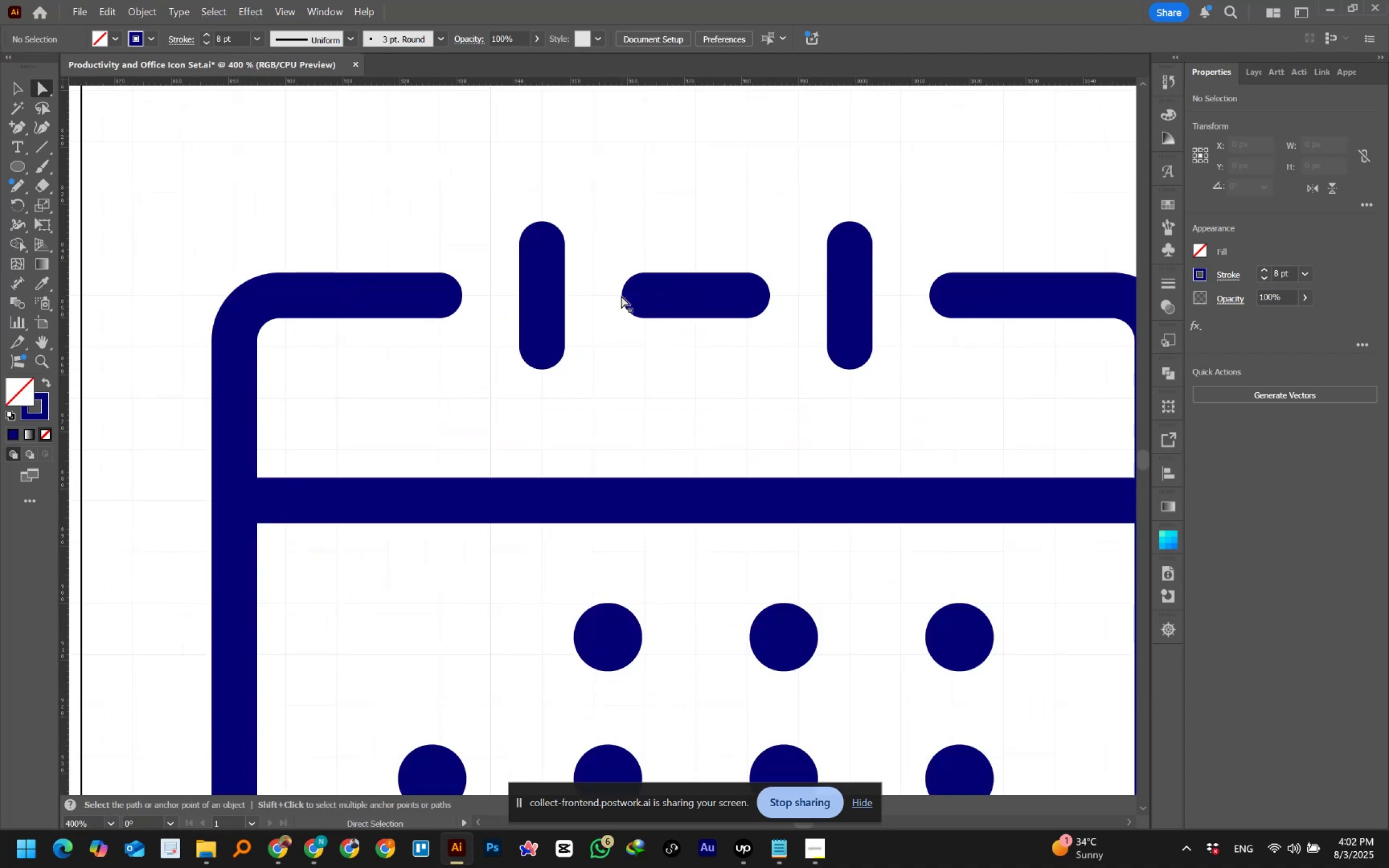 
left_click_drag(start_coordinate=[610, 264], to_coordinate=[641, 317])
 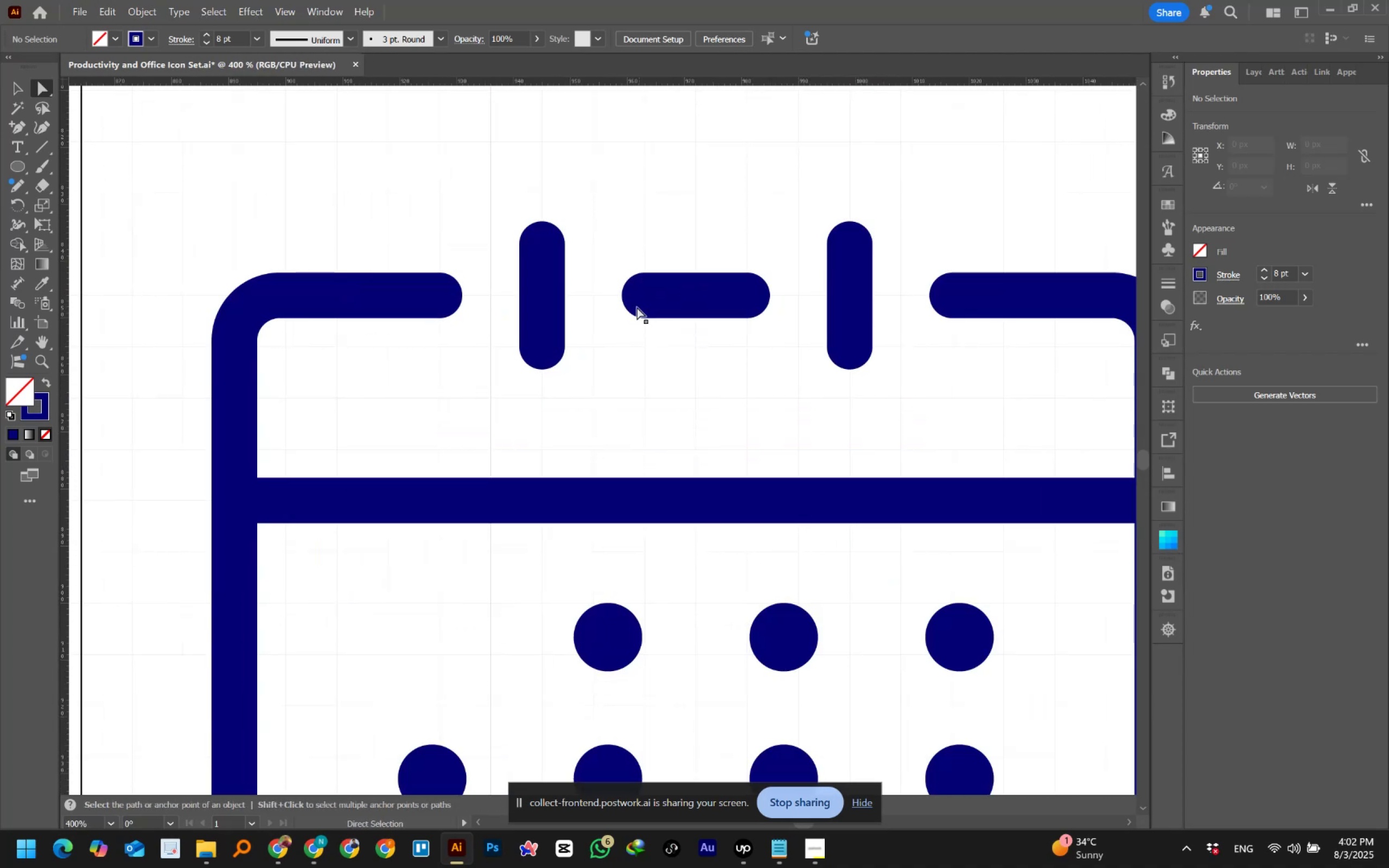 
left_click_drag(start_coordinate=[603, 241], to_coordinate=[677, 346])
 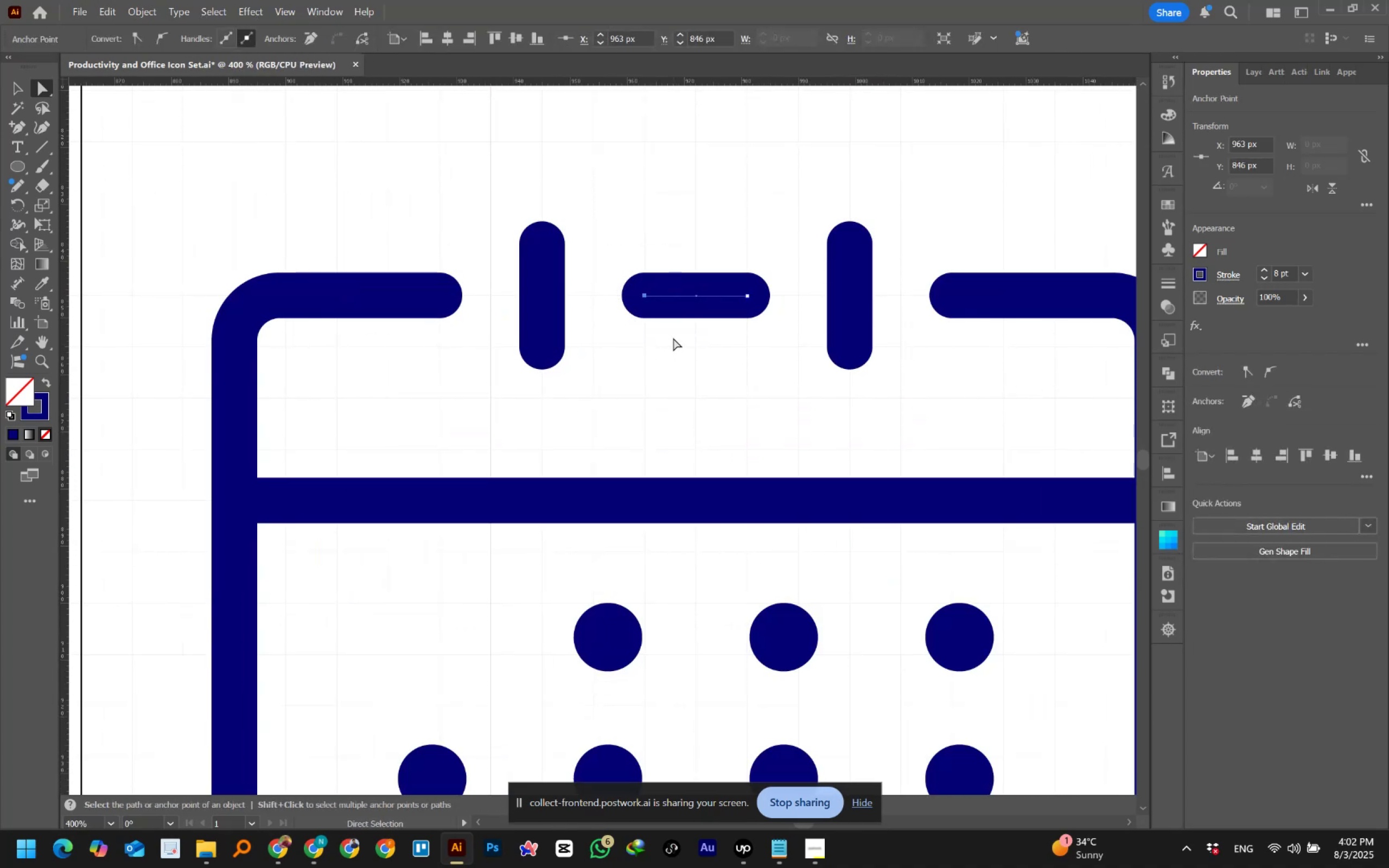 
key(ArrowLeft)
 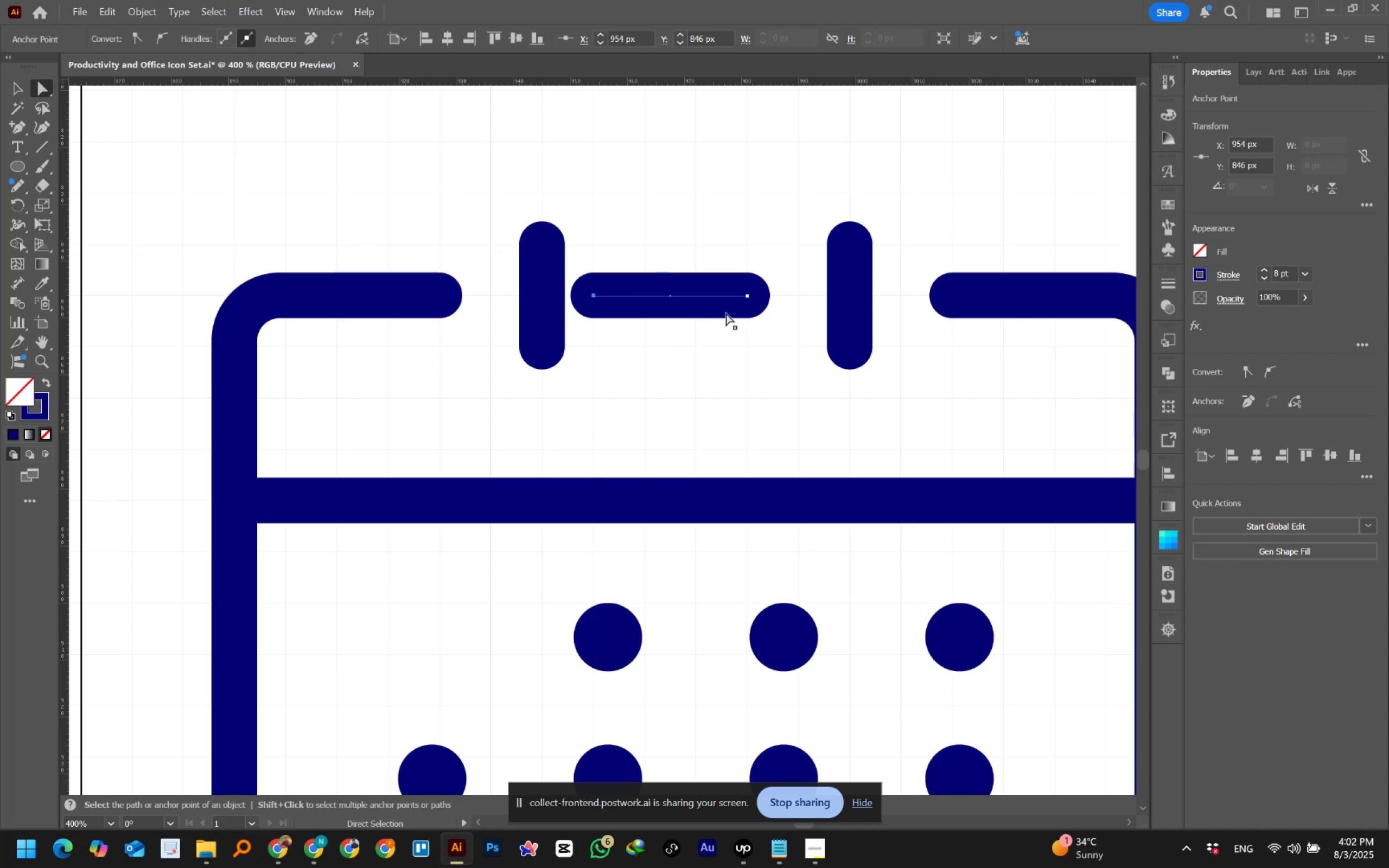 
left_click_drag(start_coordinate=[737, 240], to_coordinate=[794, 369])
 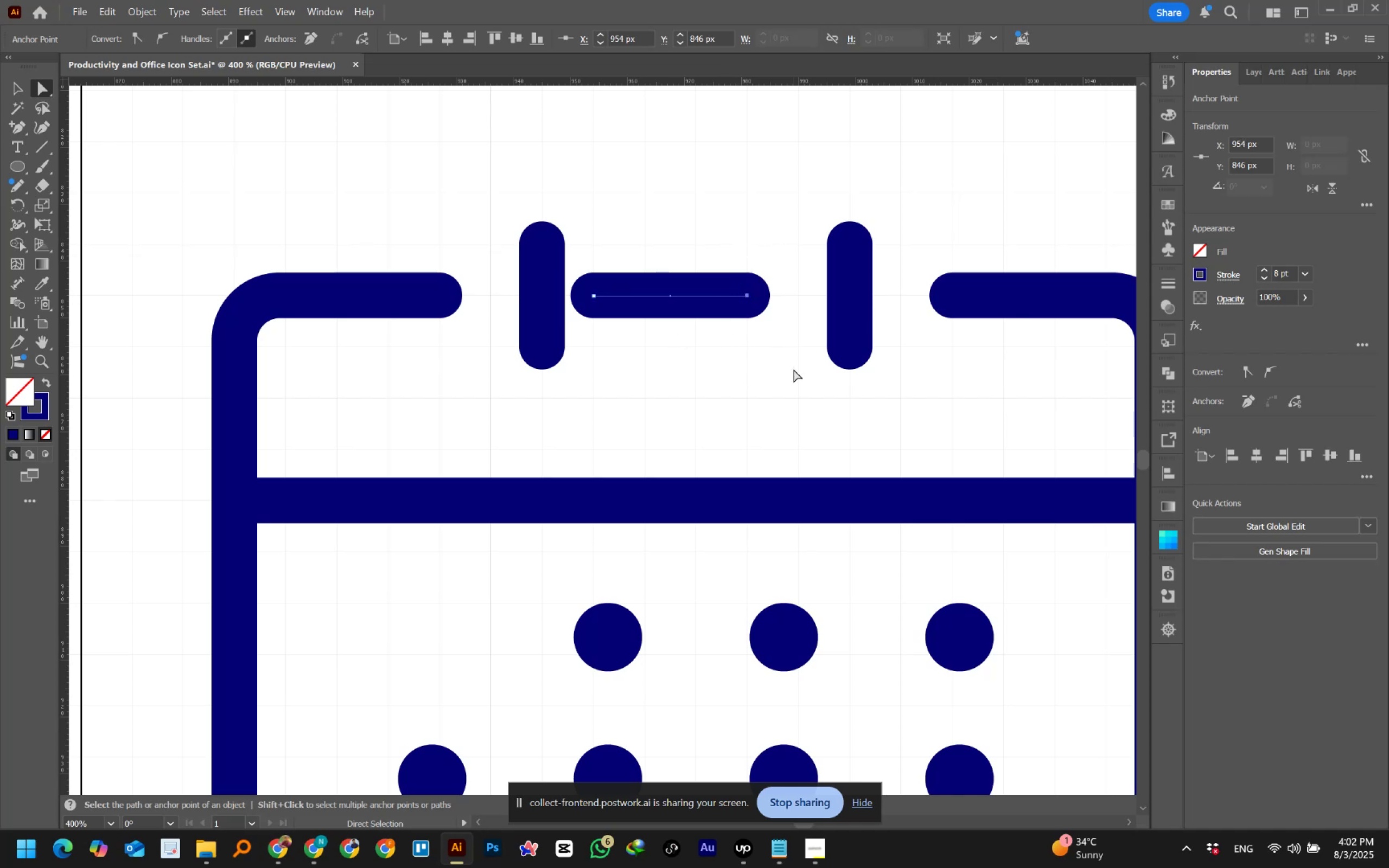 
key(ArrowRight)
 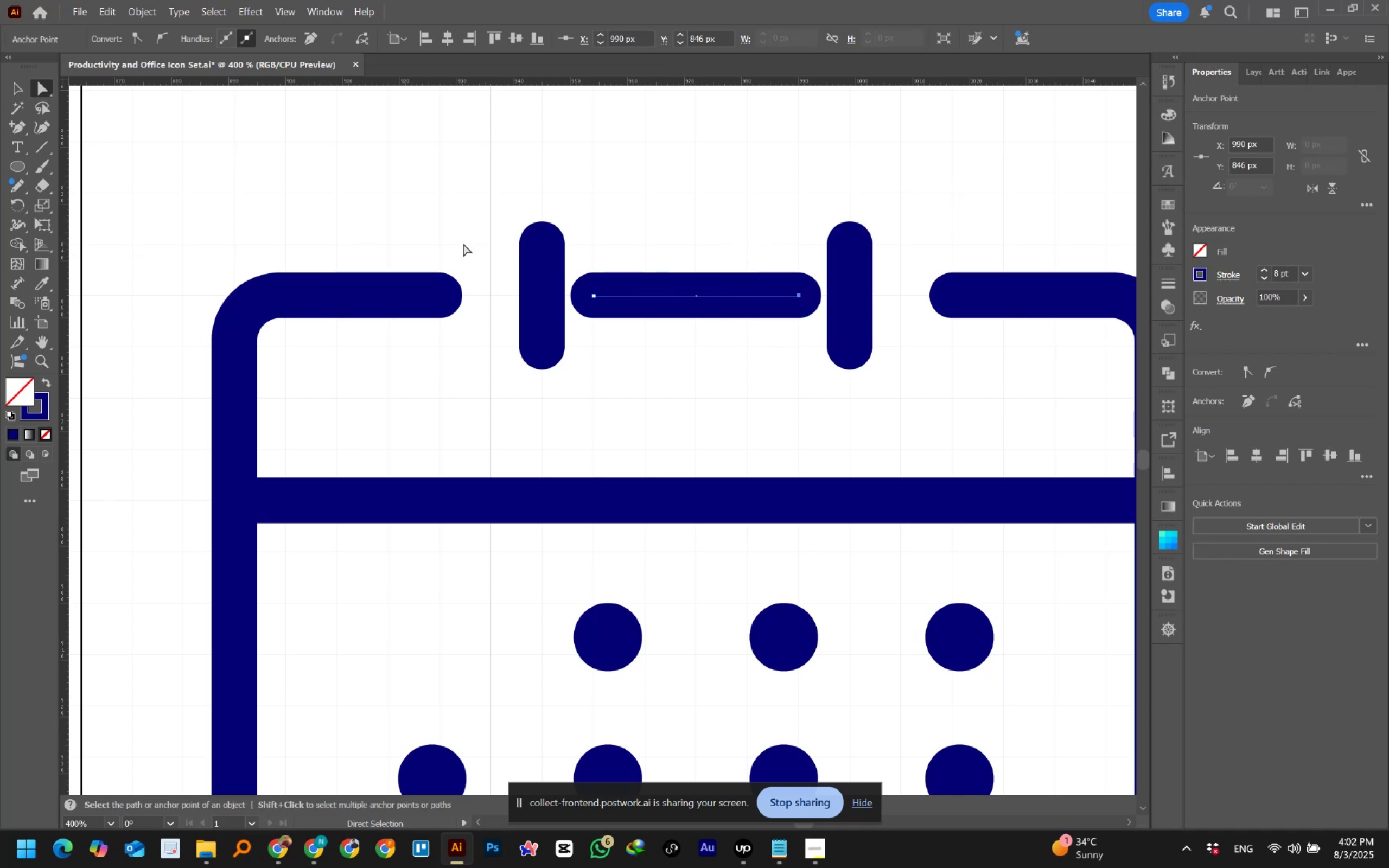 
left_click_drag(start_coordinate=[469, 244], to_coordinate=[423, 361])
 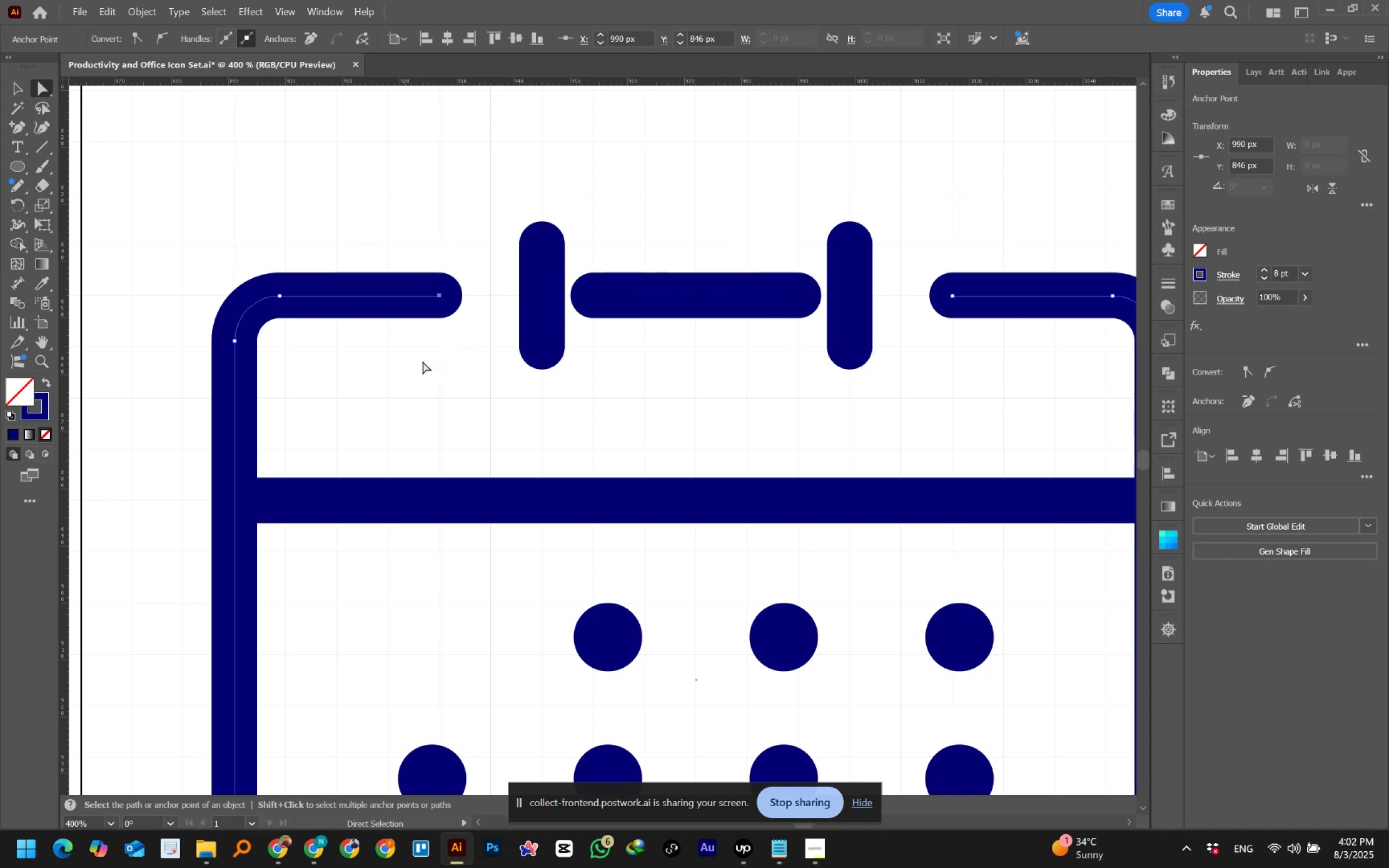 
key(ArrowRight)
 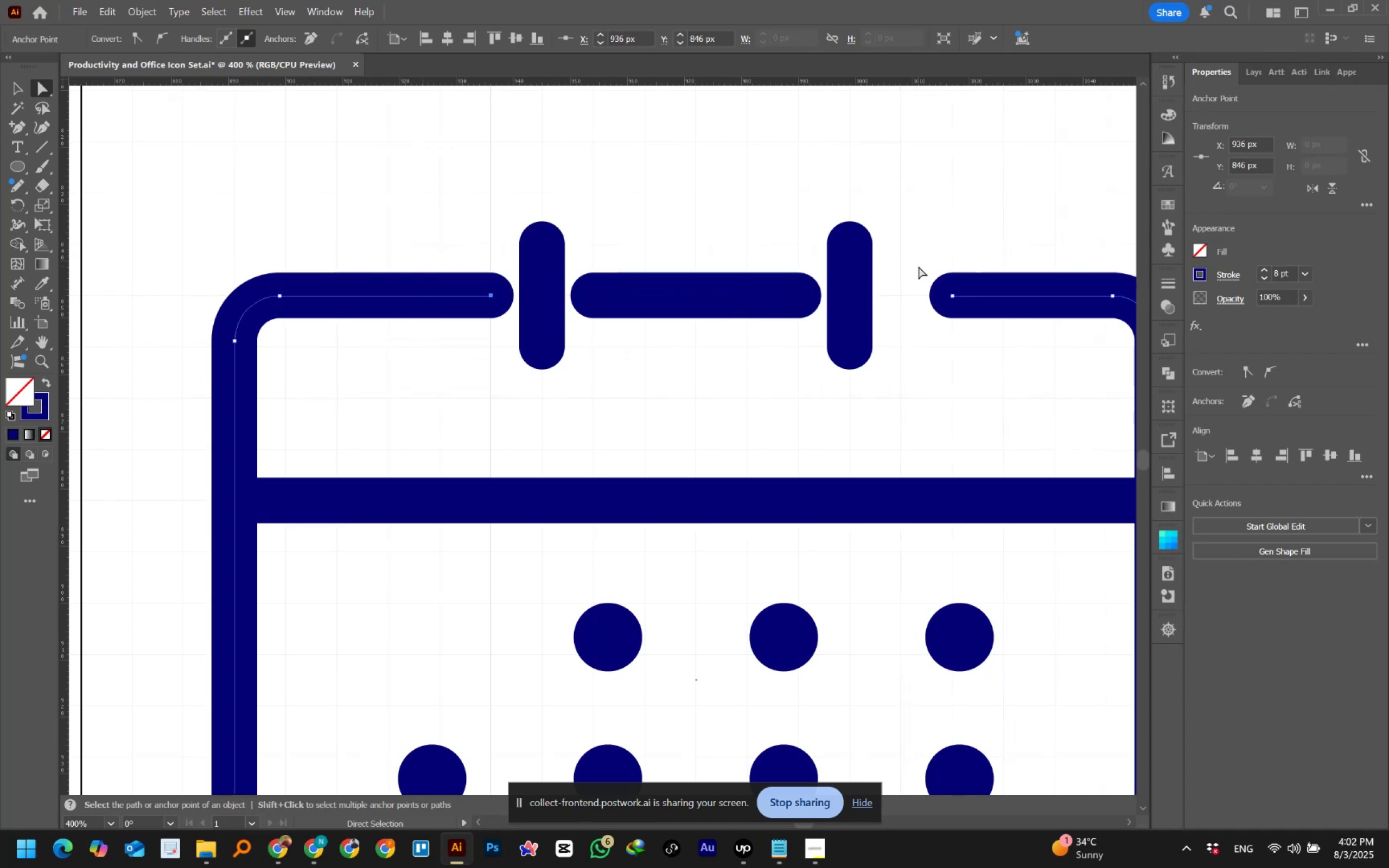 
left_click_drag(start_coordinate=[921, 240], to_coordinate=[969, 339])
 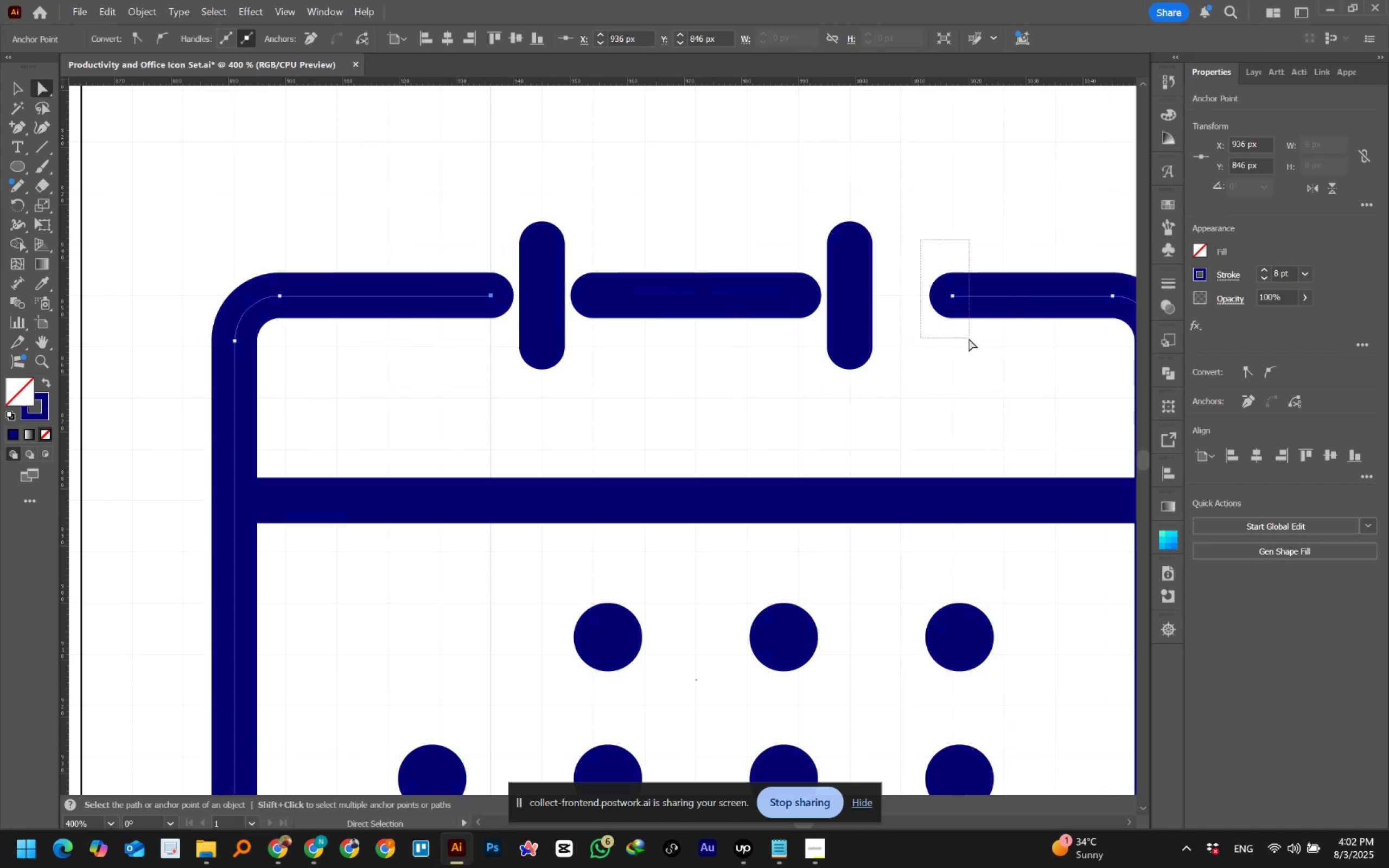 
key(ArrowLeft)
 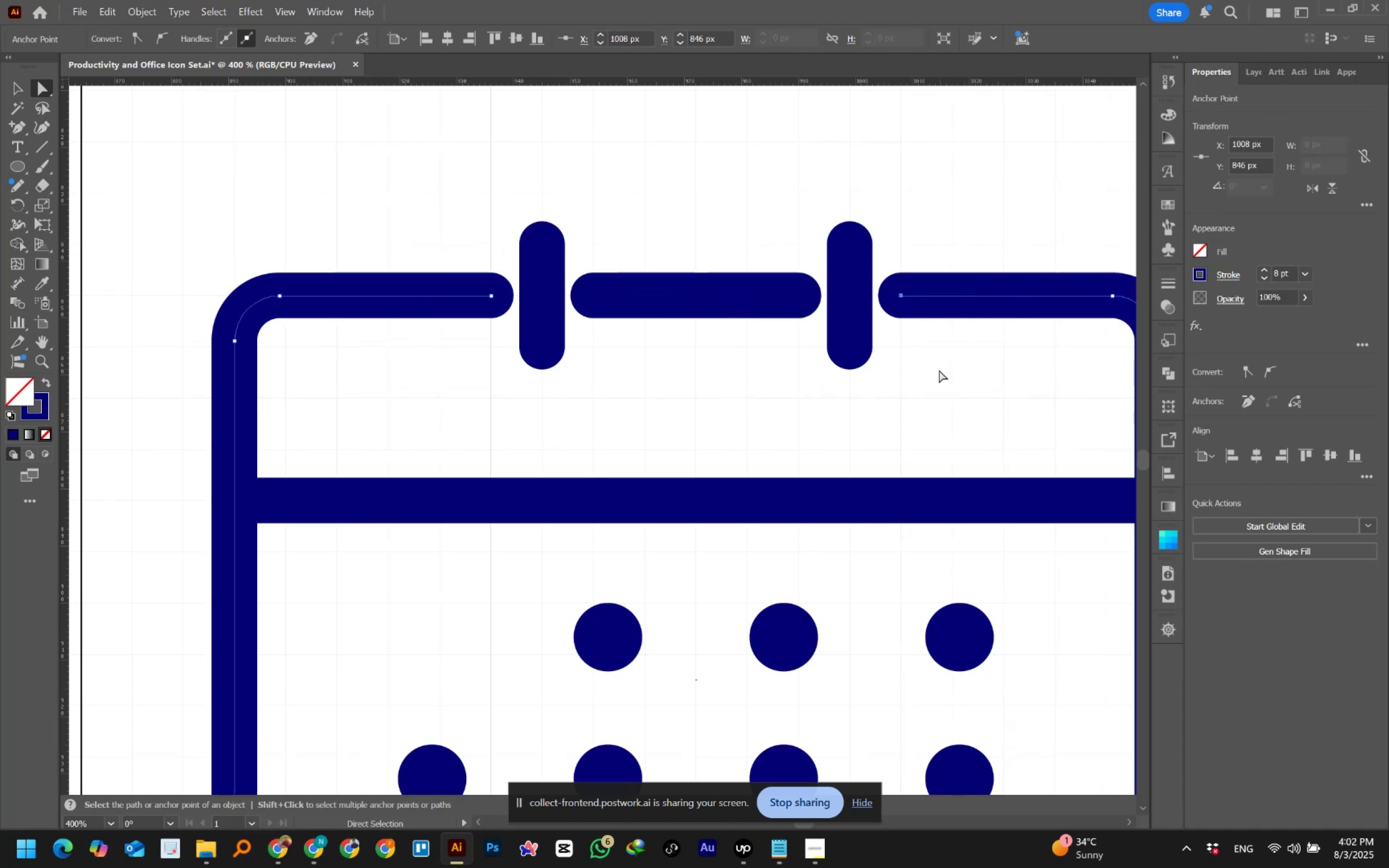 
left_click([936, 374])
 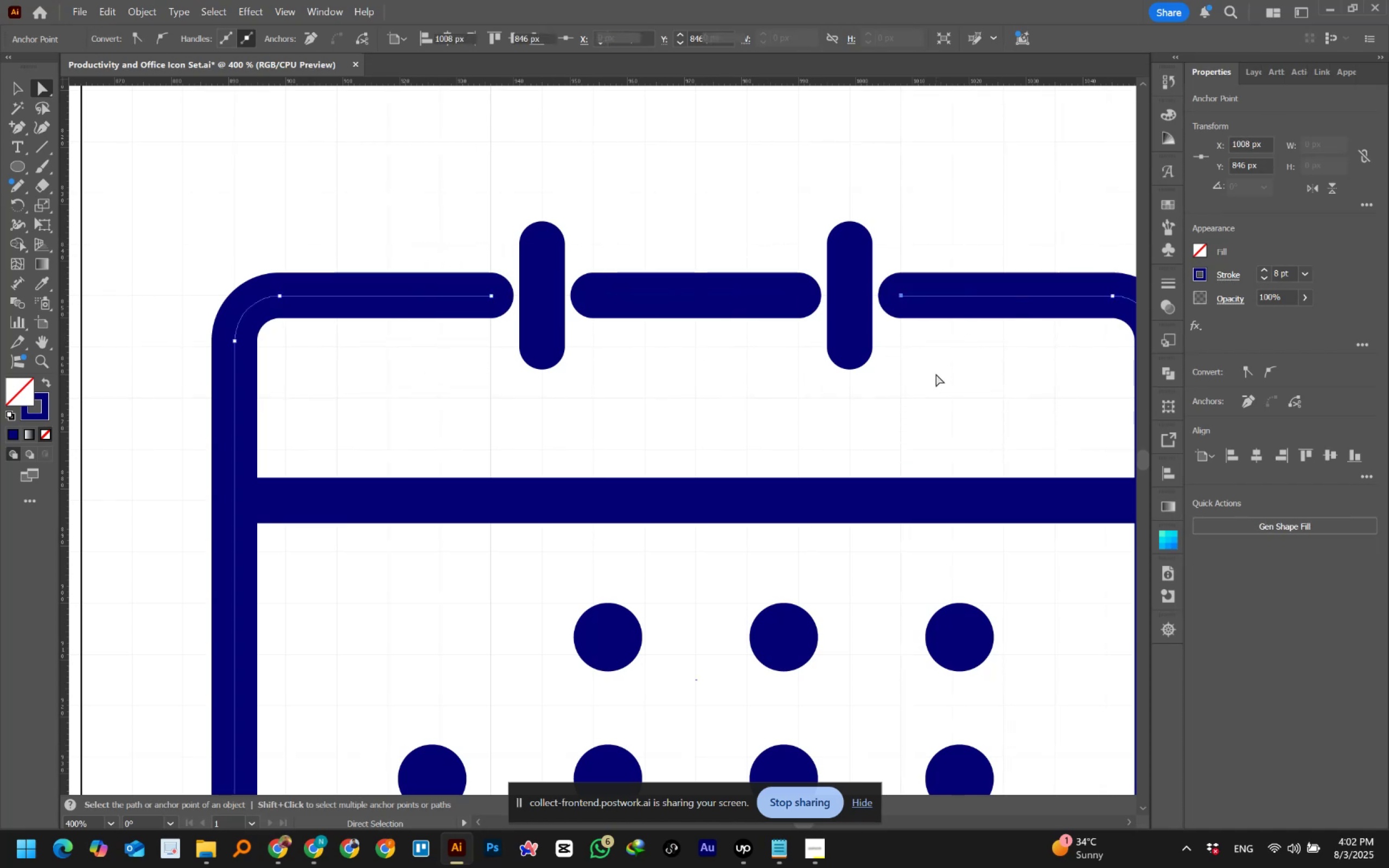 
hold_key(key=AltLeft, duration=1.53)
scroll: coordinate [921, 374], scroll_direction: down, amount: 3.0
 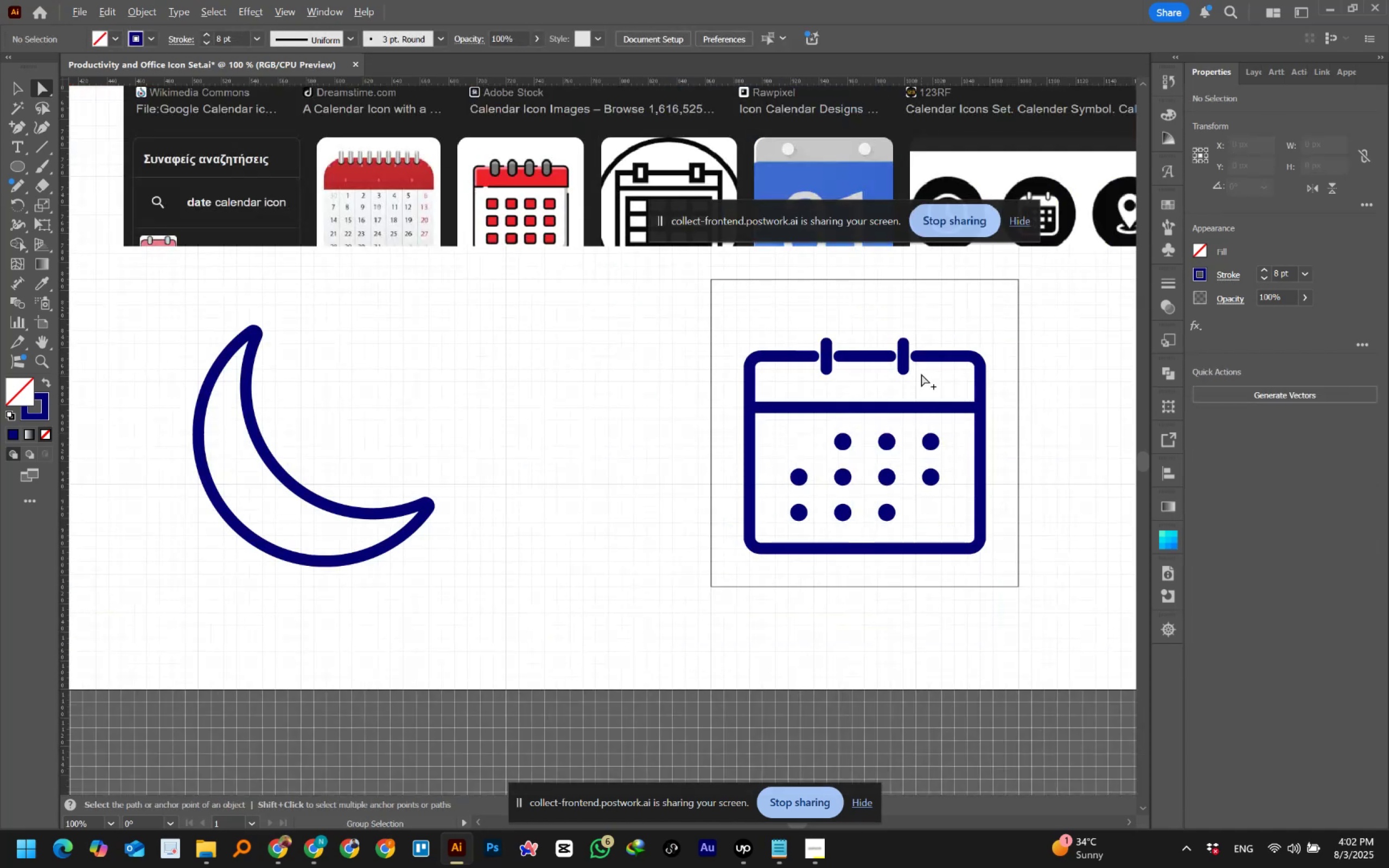 
key(Alt+AltLeft)
 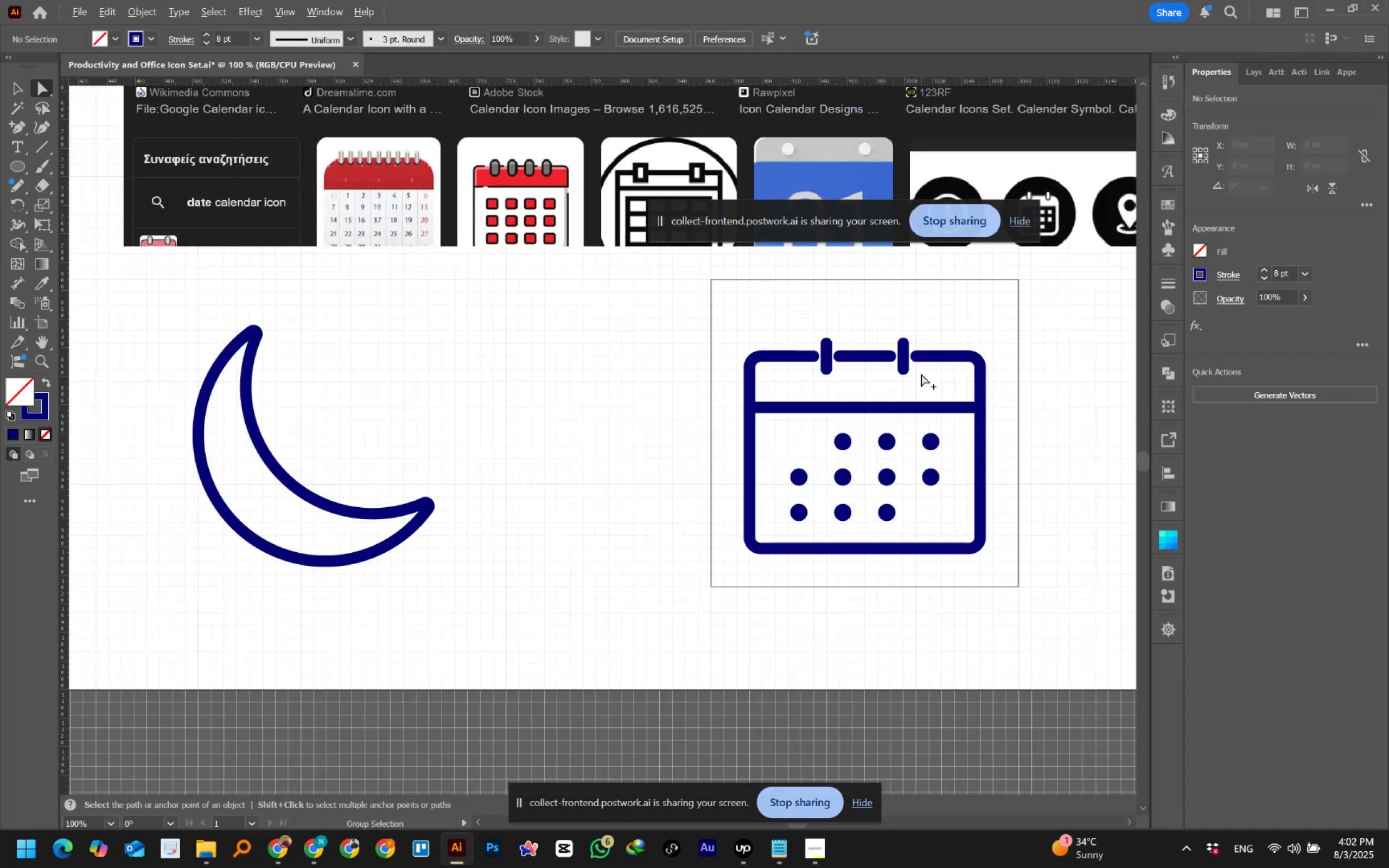 
key(Alt+AltLeft)
 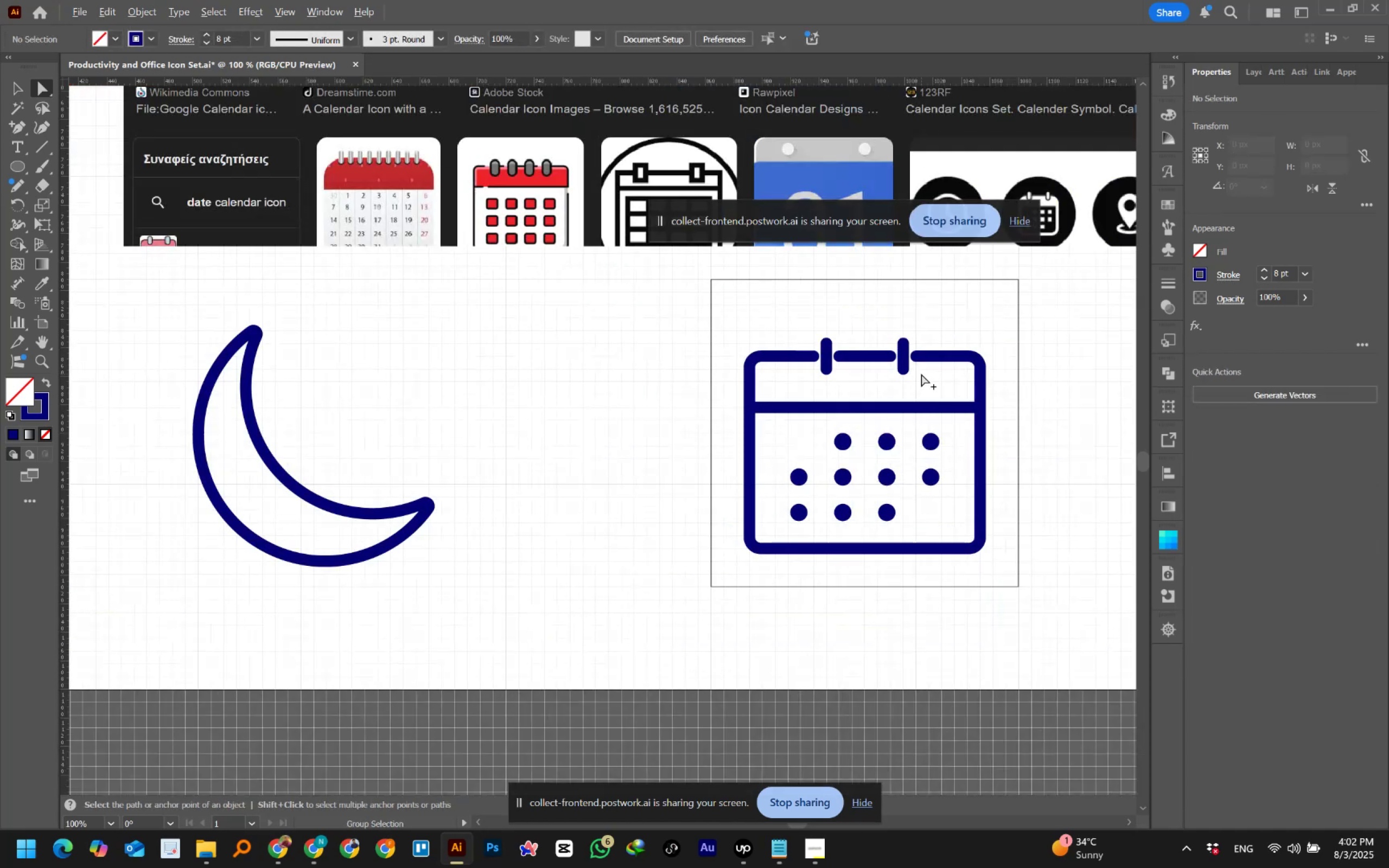 
key(Alt+AltLeft)
 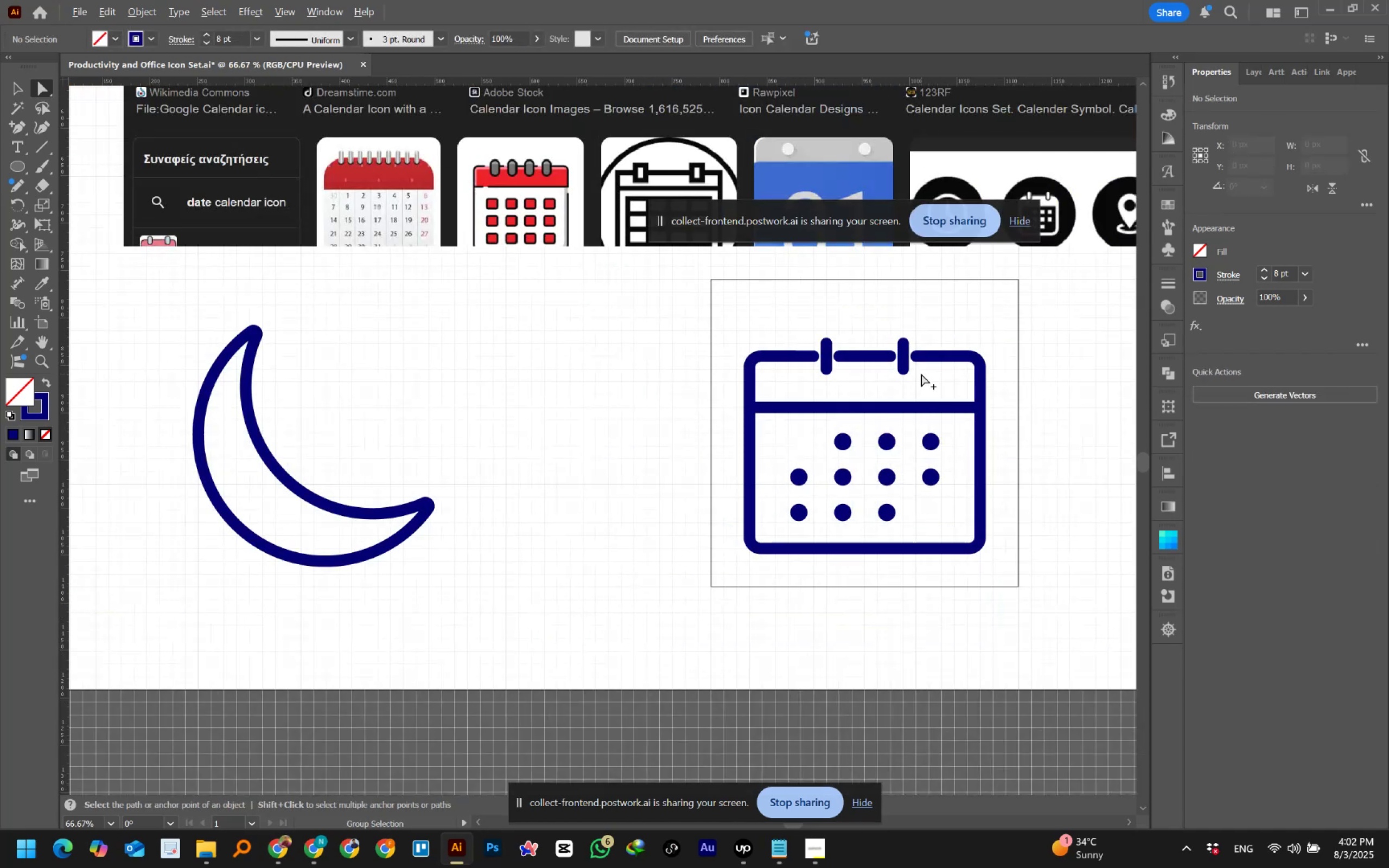 
key(Alt+AltLeft)
 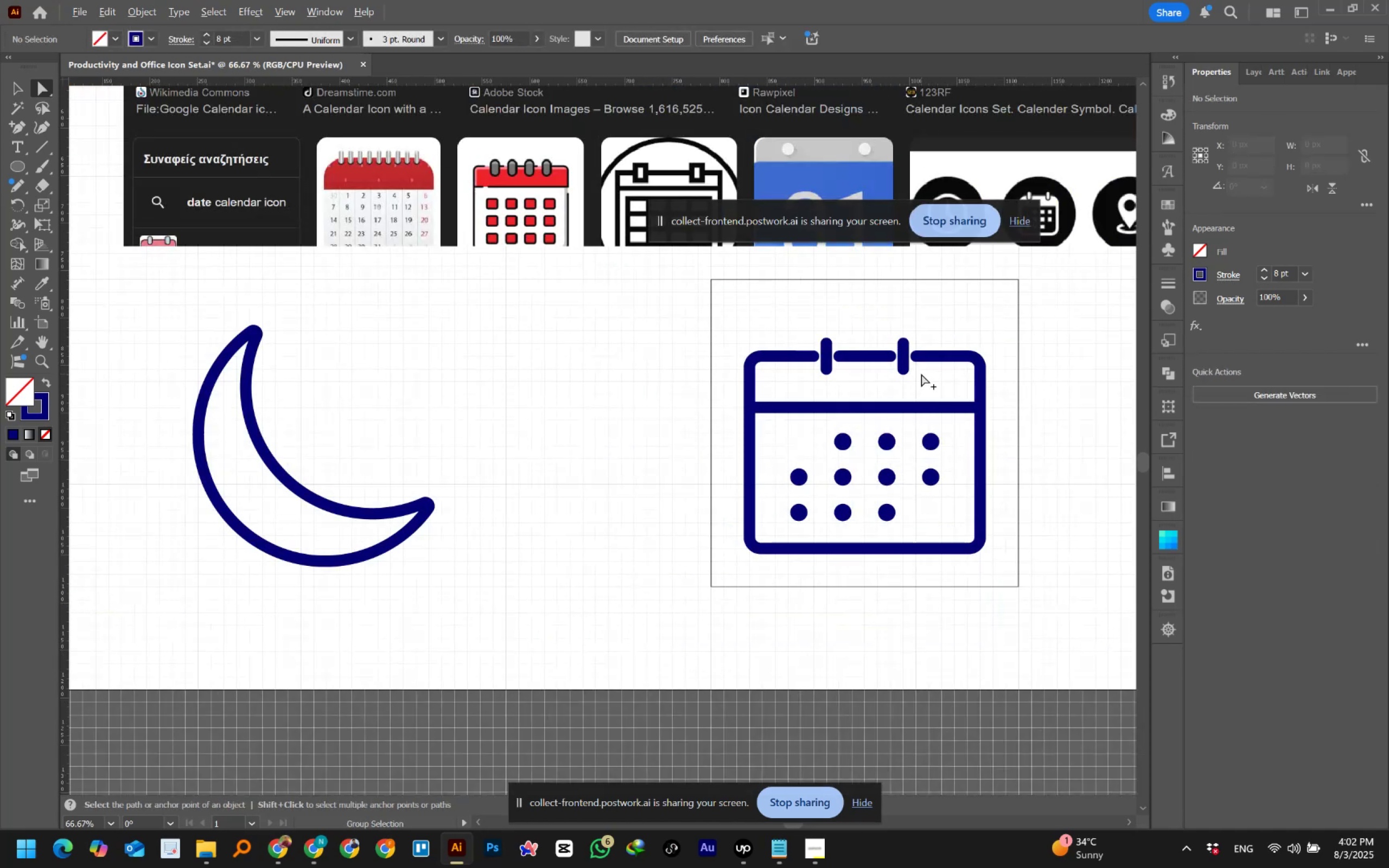 
key(Alt+AltLeft)
 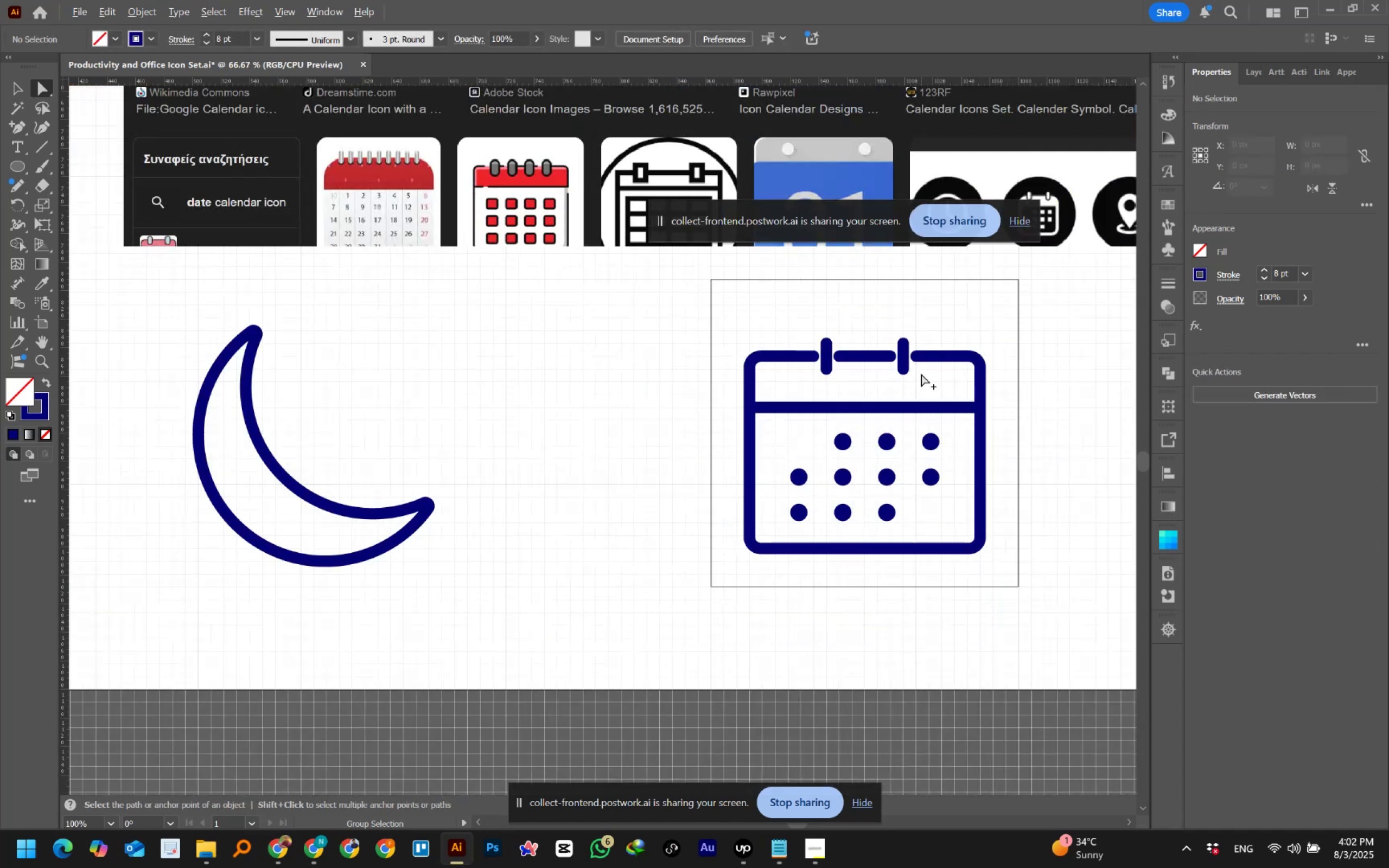 
key(Alt+AltLeft)
 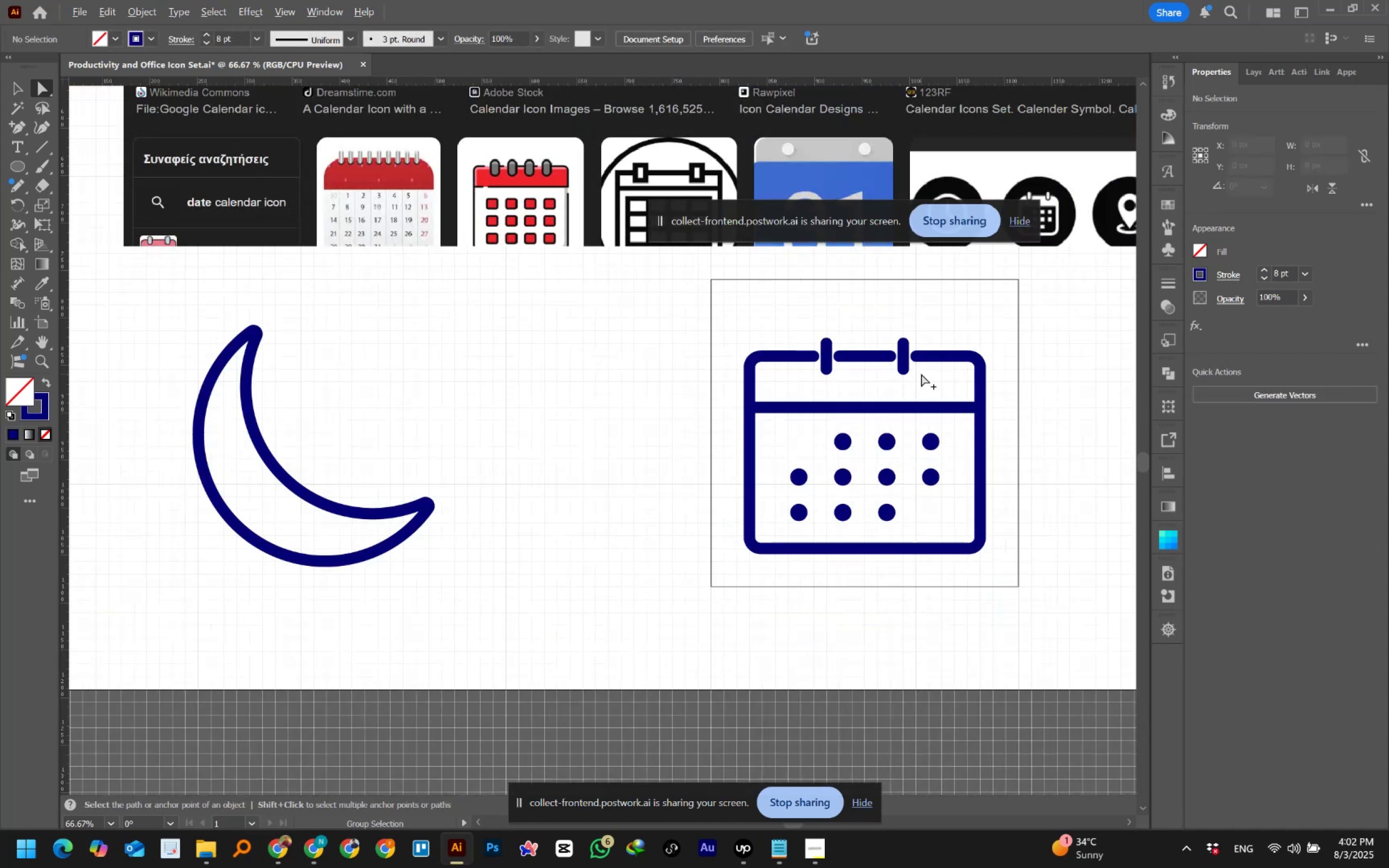 
key(Alt+AltLeft)
 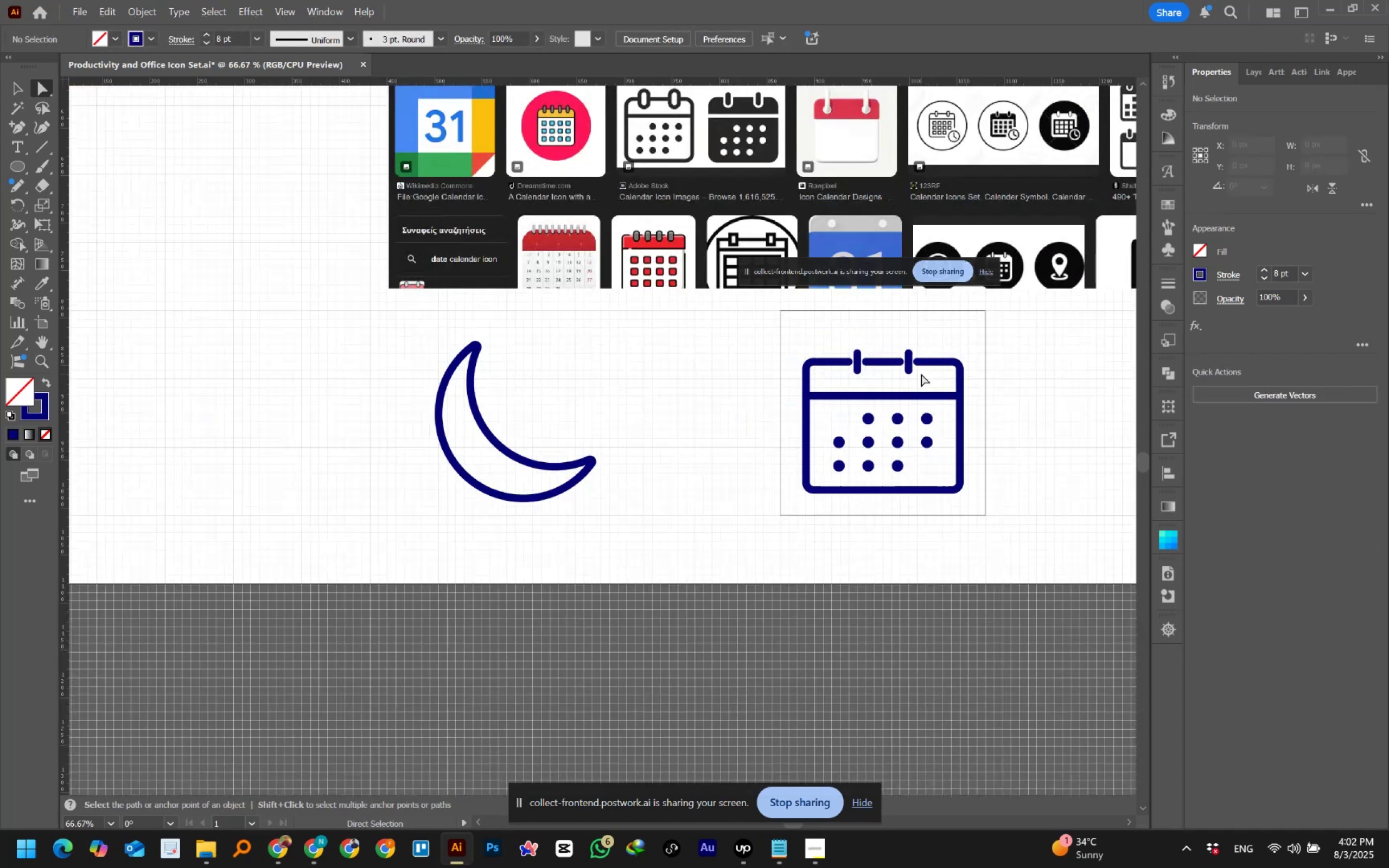 
hold_key(key=Space, duration=1.47)
 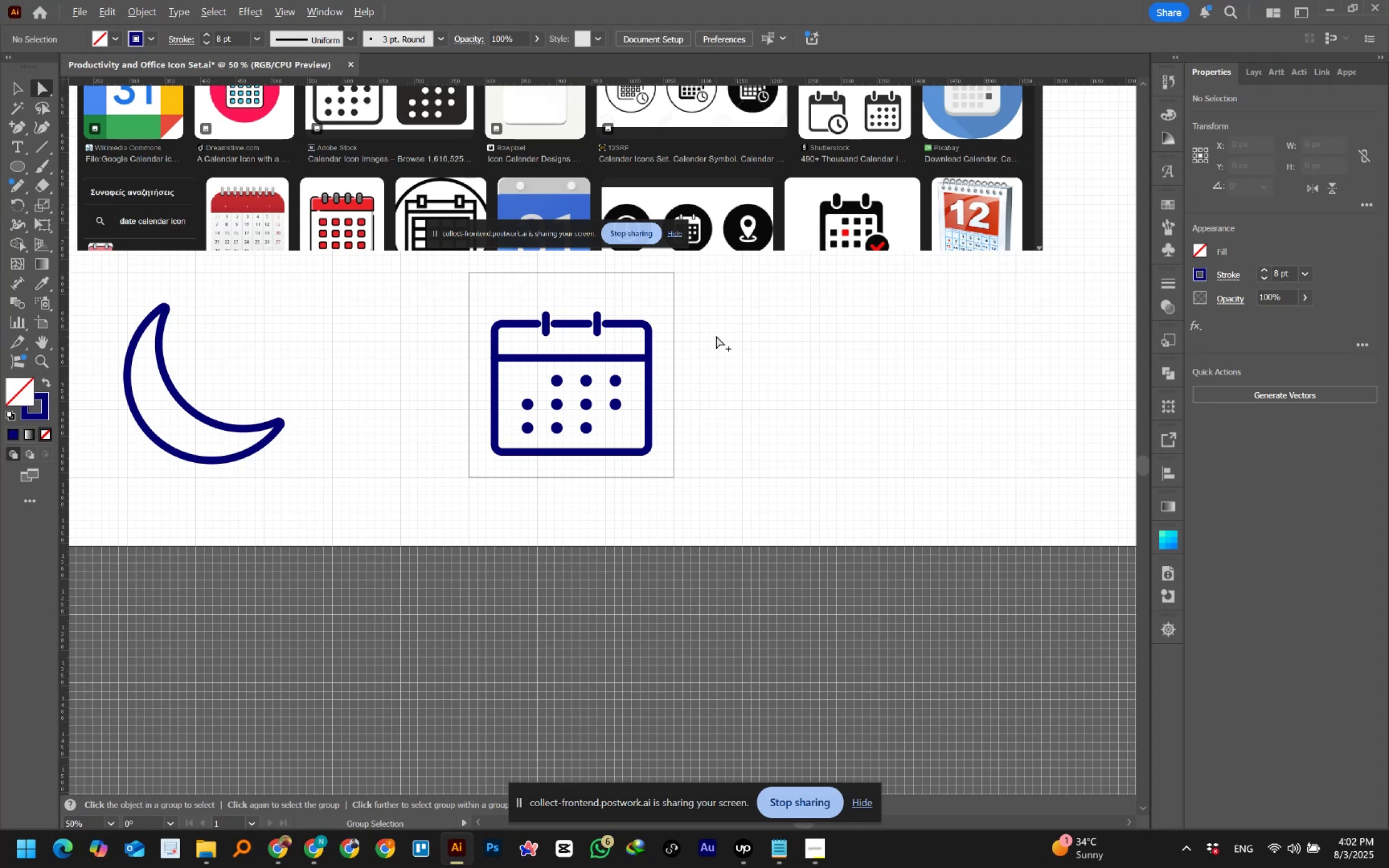 
left_click_drag(start_coordinate=[967, 364], to_coordinate=[655, 326])
 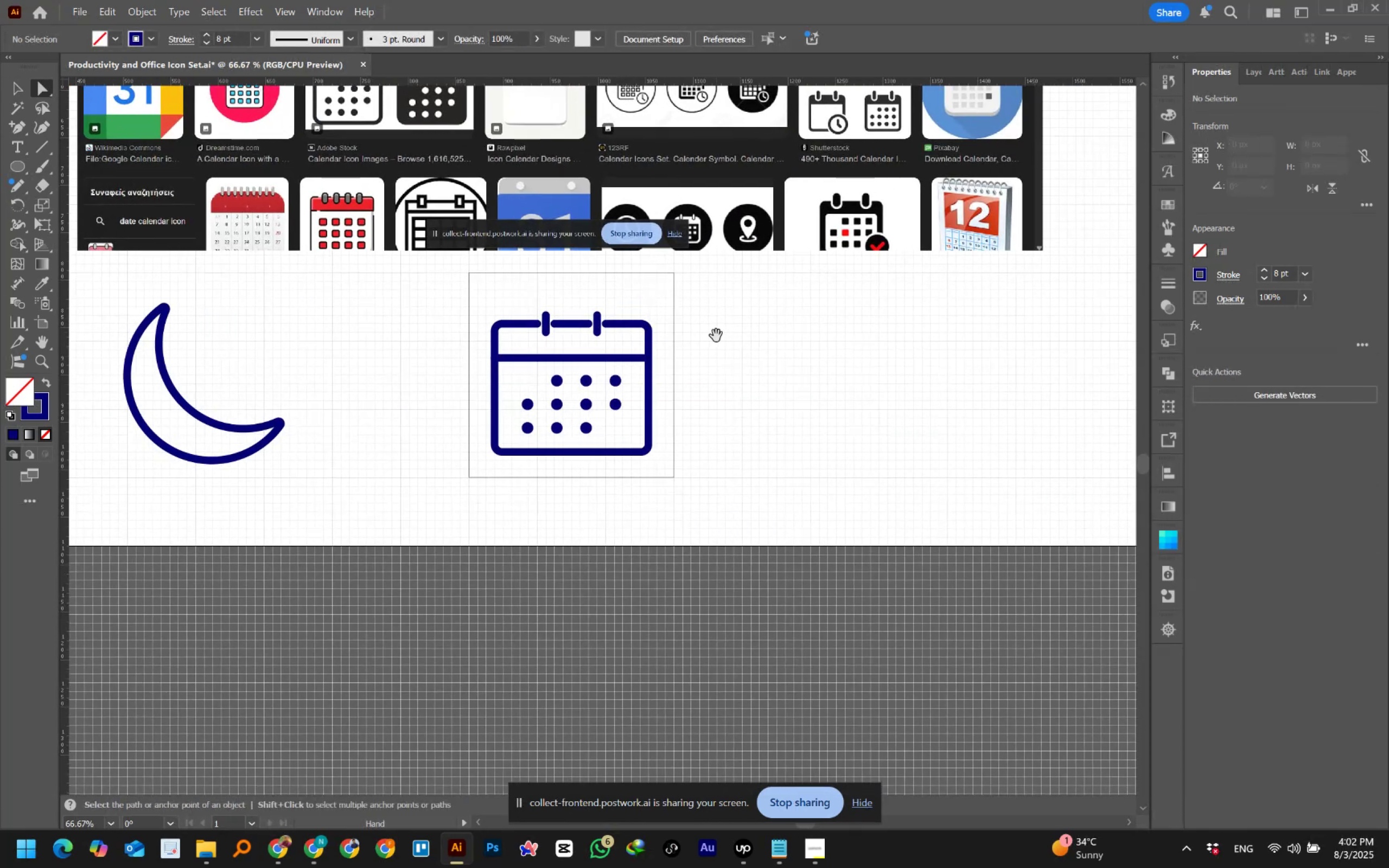 
hold_key(key=AltLeft, duration=0.57)
scroll: coordinate [716, 336], scroll_direction: down, amount: 1.0
 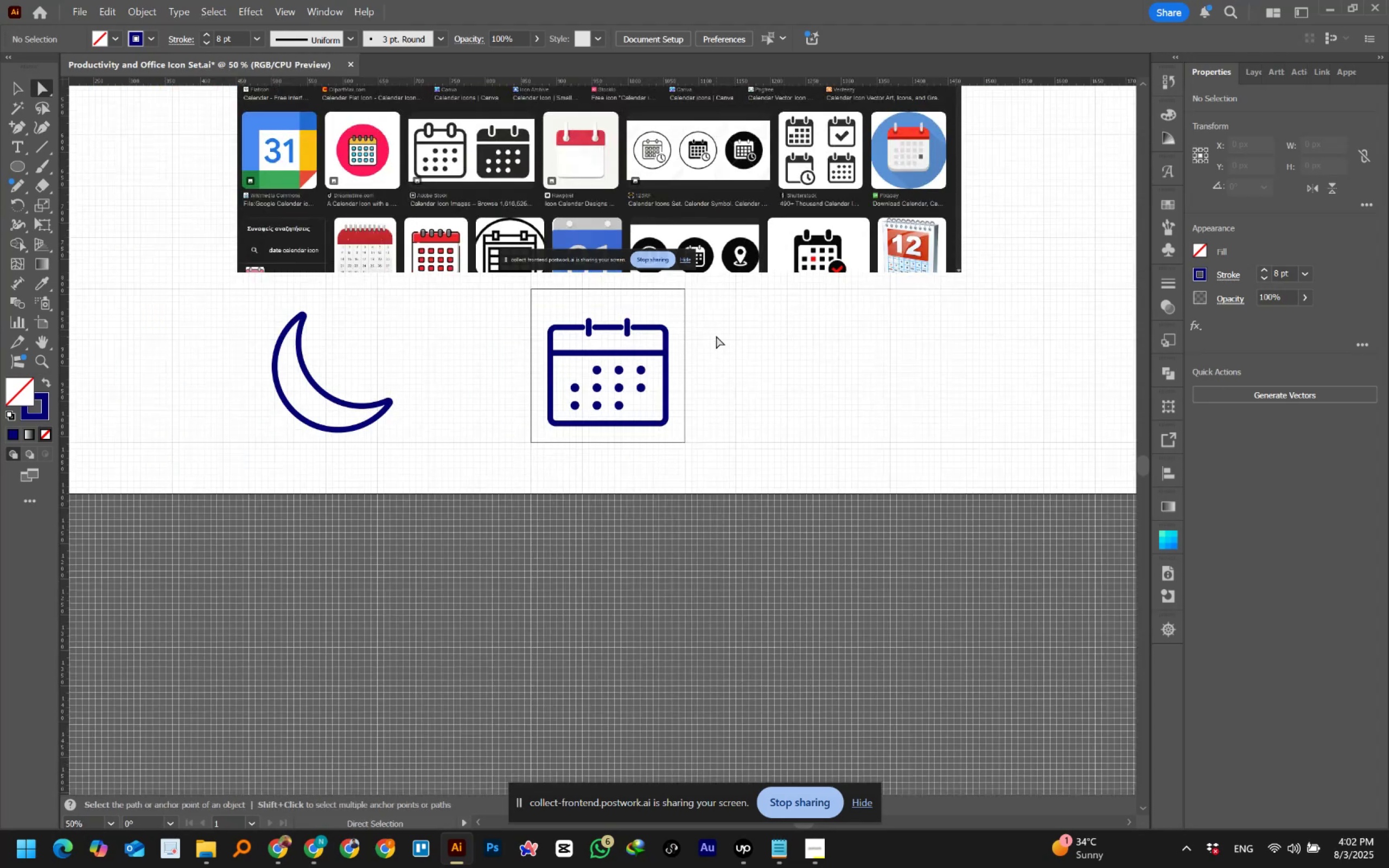 
hold_key(key=AltLeft, duration=1.5)
 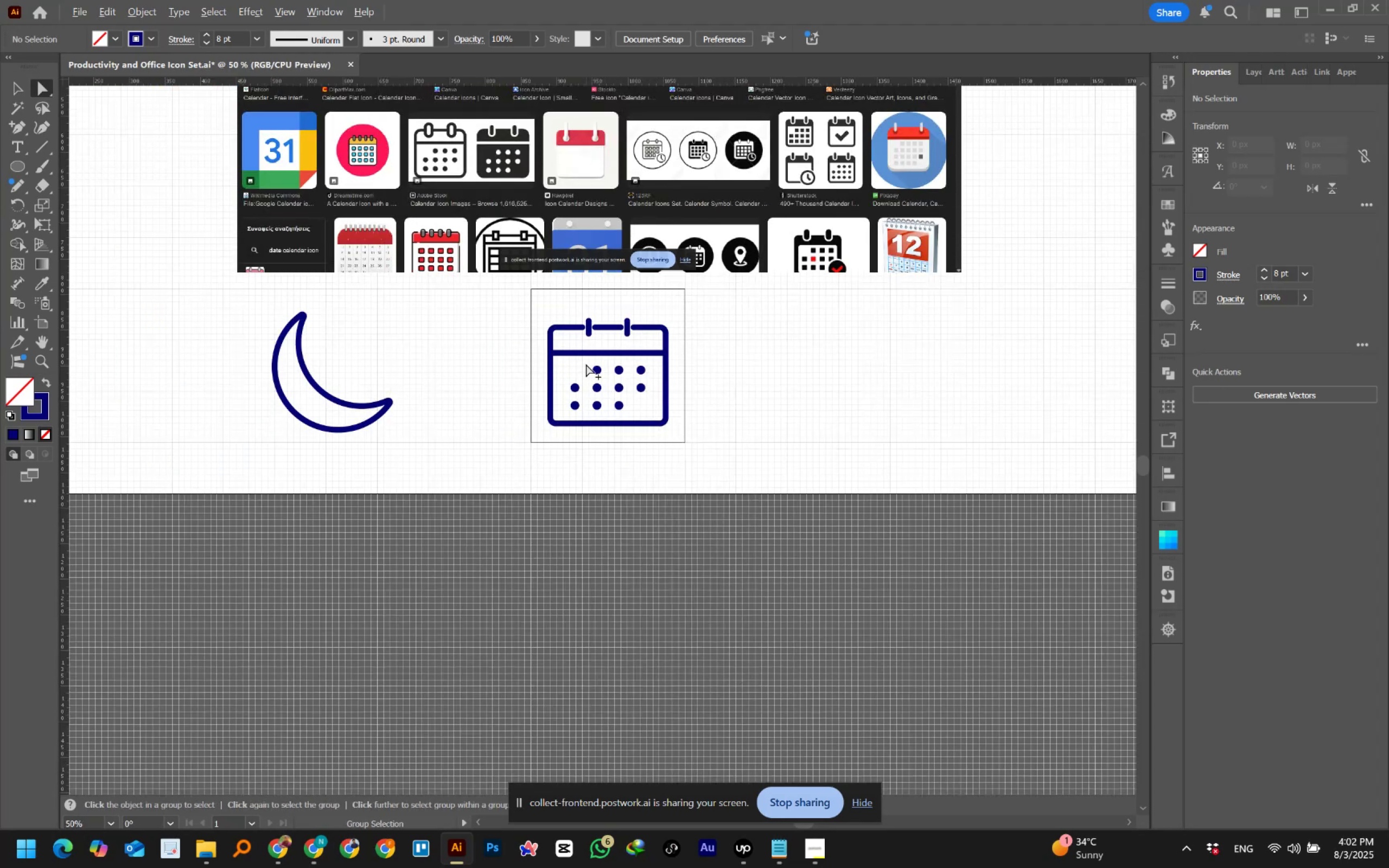 
hold_key(key=AltLeft, duration=0.5)
 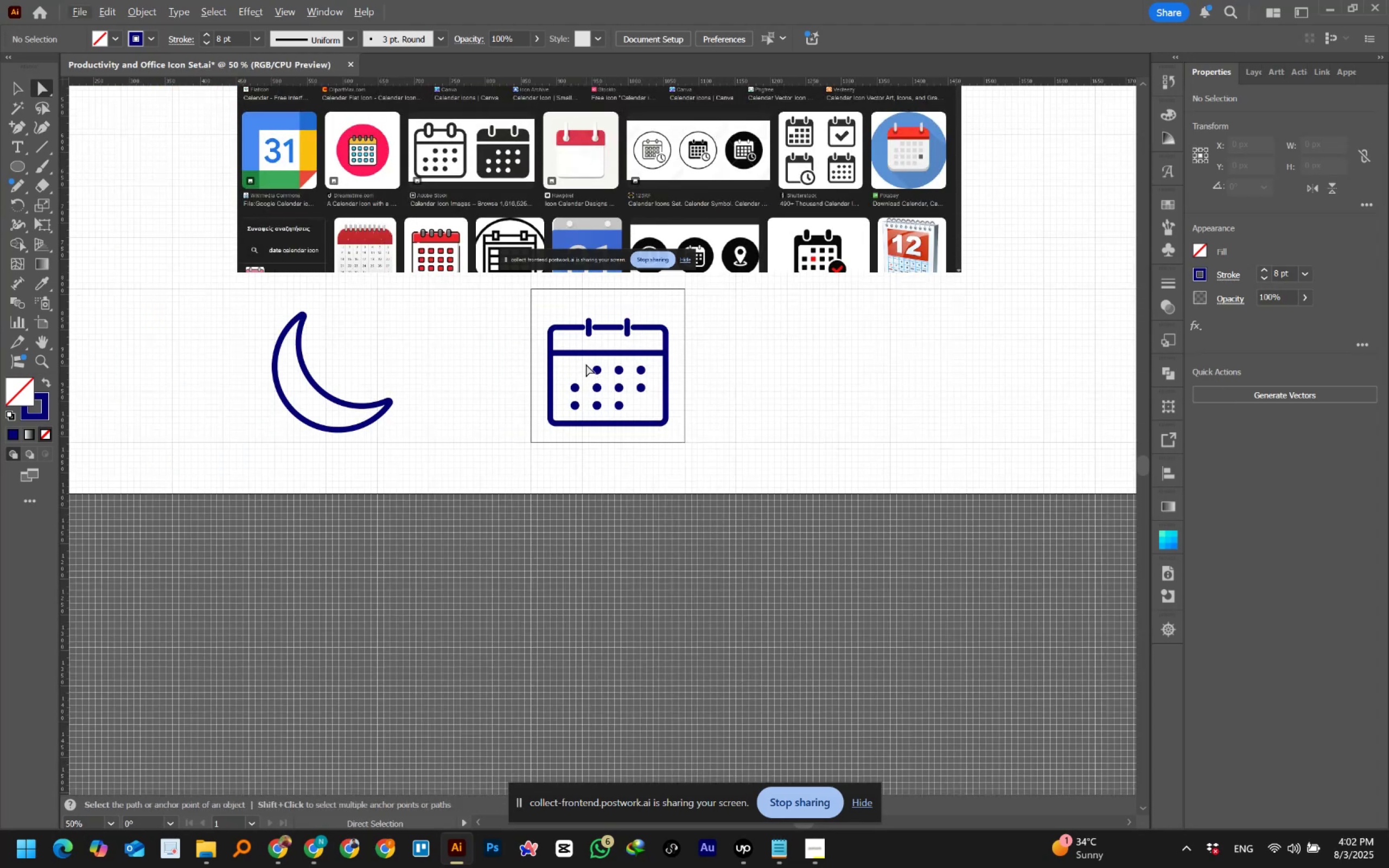 
wait(6.19)
 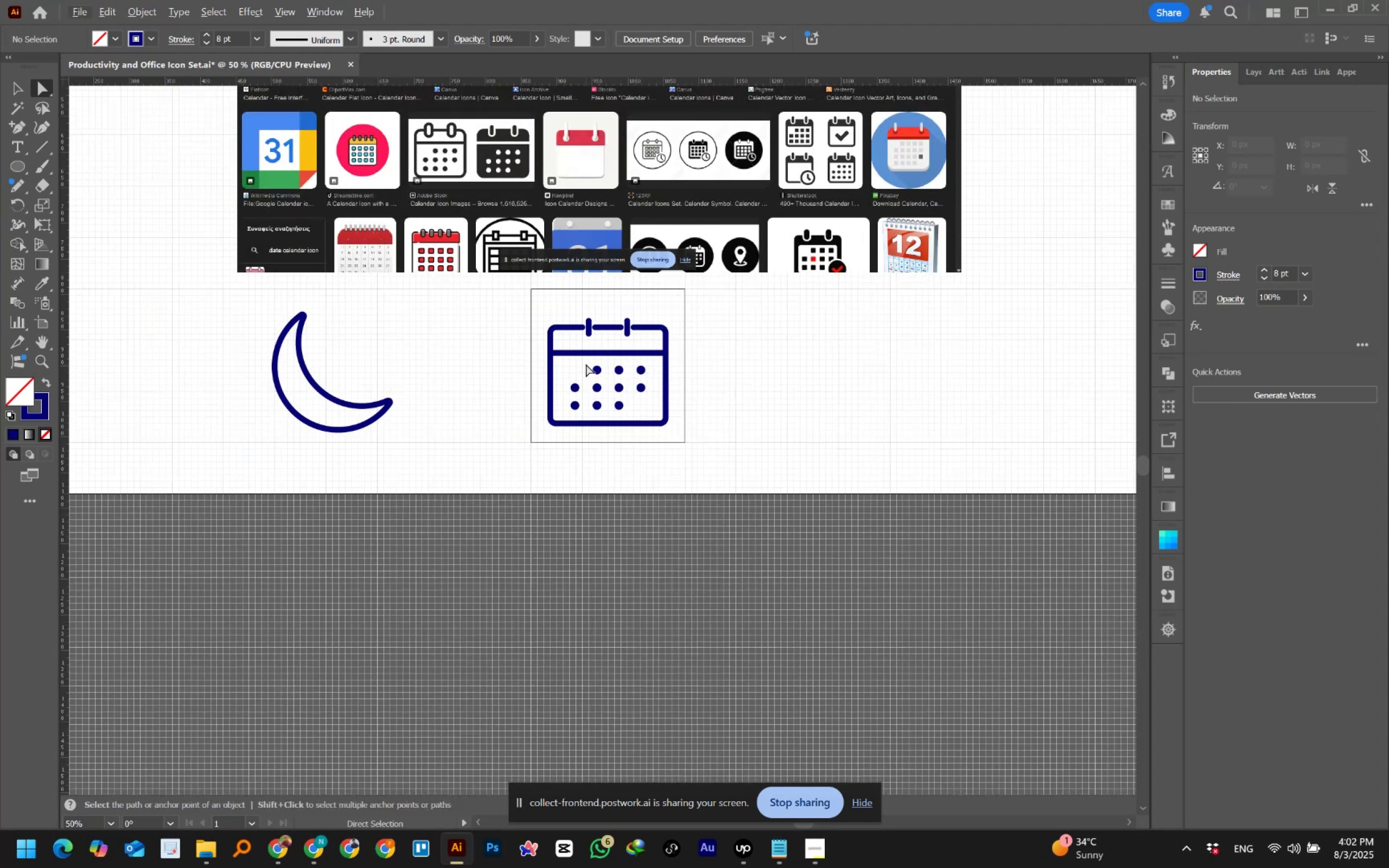 
hold_key(key=AltLeft, duration=0.8)
scroll: coordinate [593, 349], scroll_direction: up, amount: 2.0
 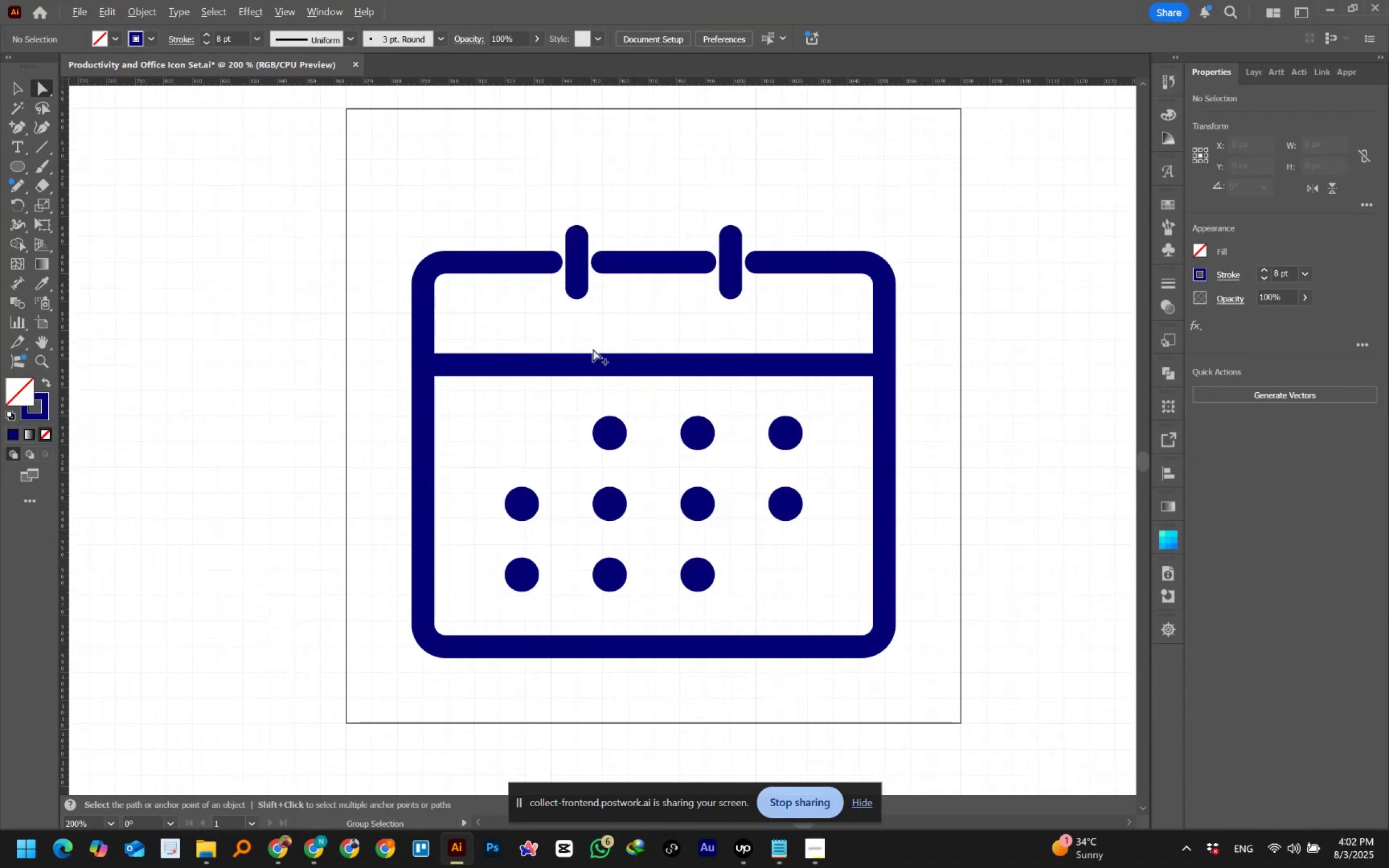 
hold_key(key=AltLeft, duration=0.68)
 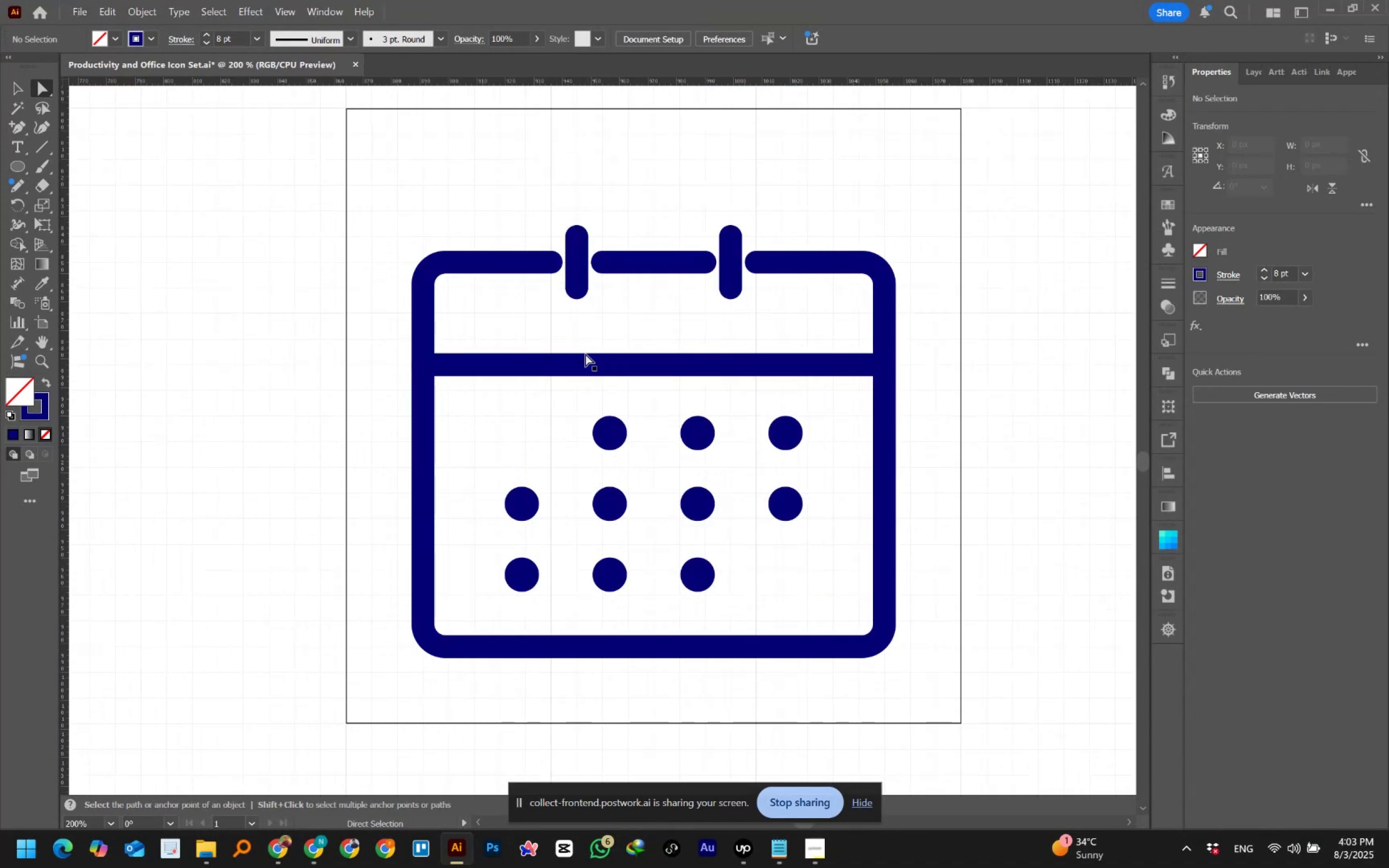 
left_click_drag(start_coordinate=[393, 337], to_coordinate=[454, 383])
 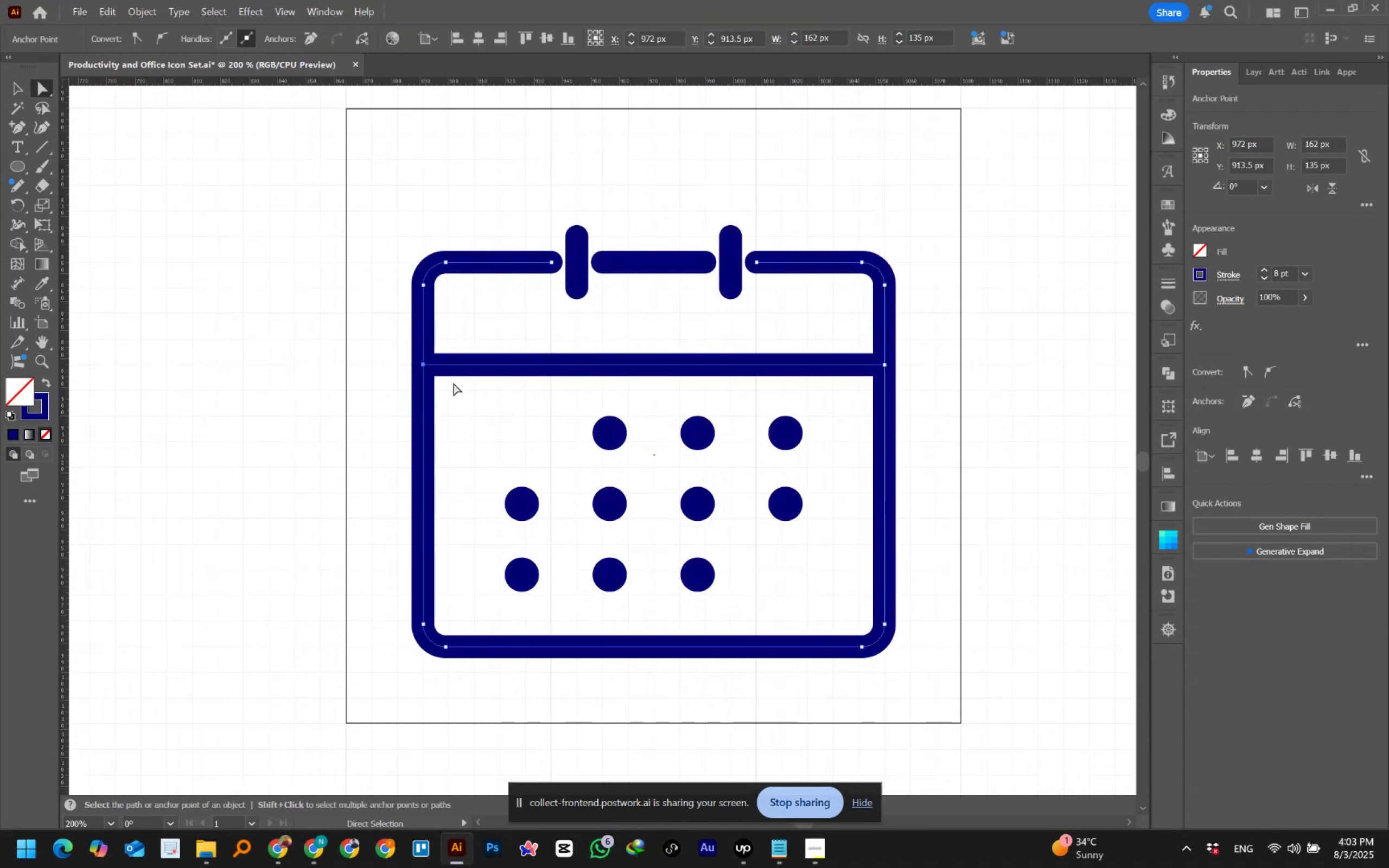 
left_click_drag(start_coordinate=[471, 327], to_coordinate=[493, 396])
 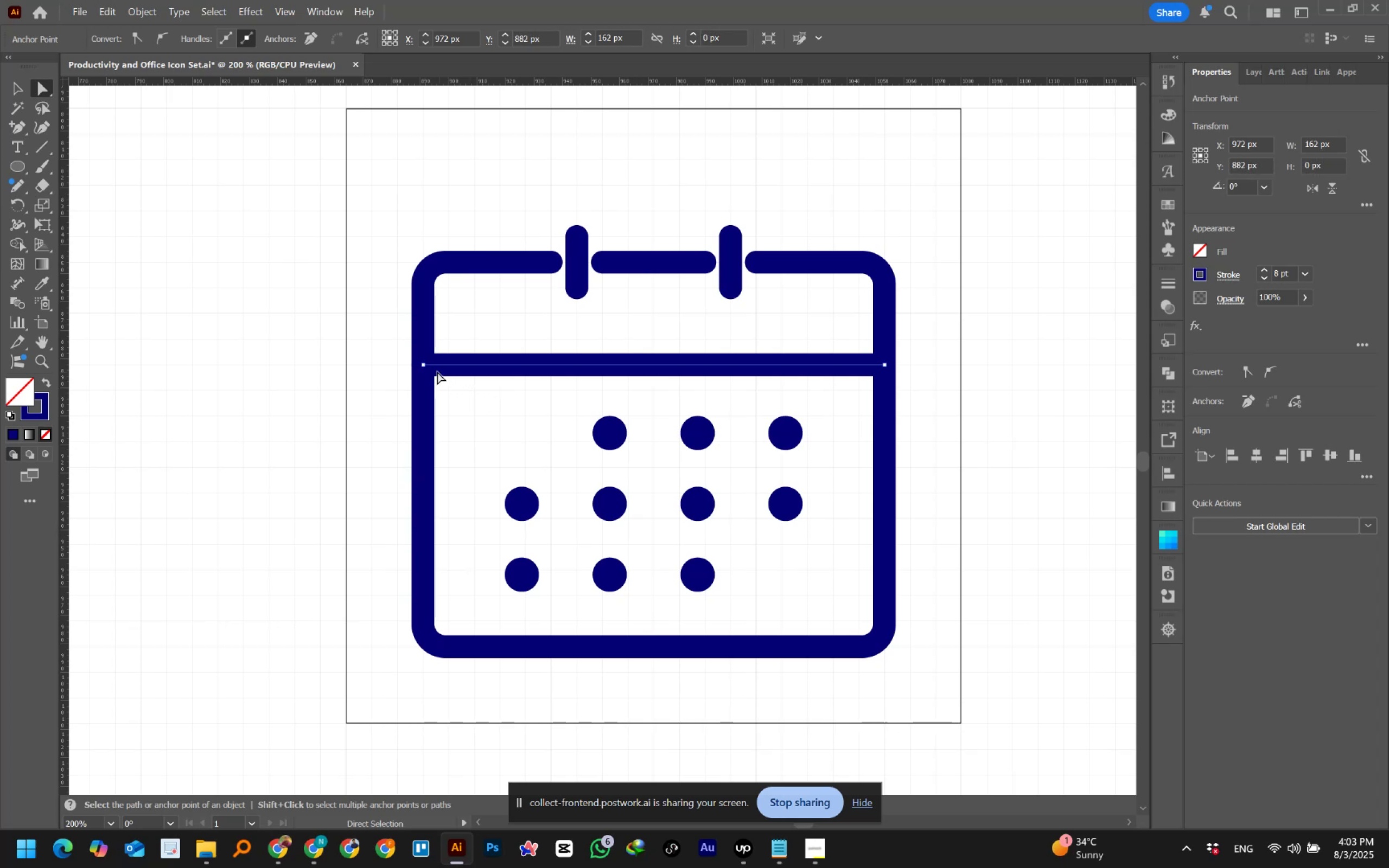 
left_click([424, 364])
 